 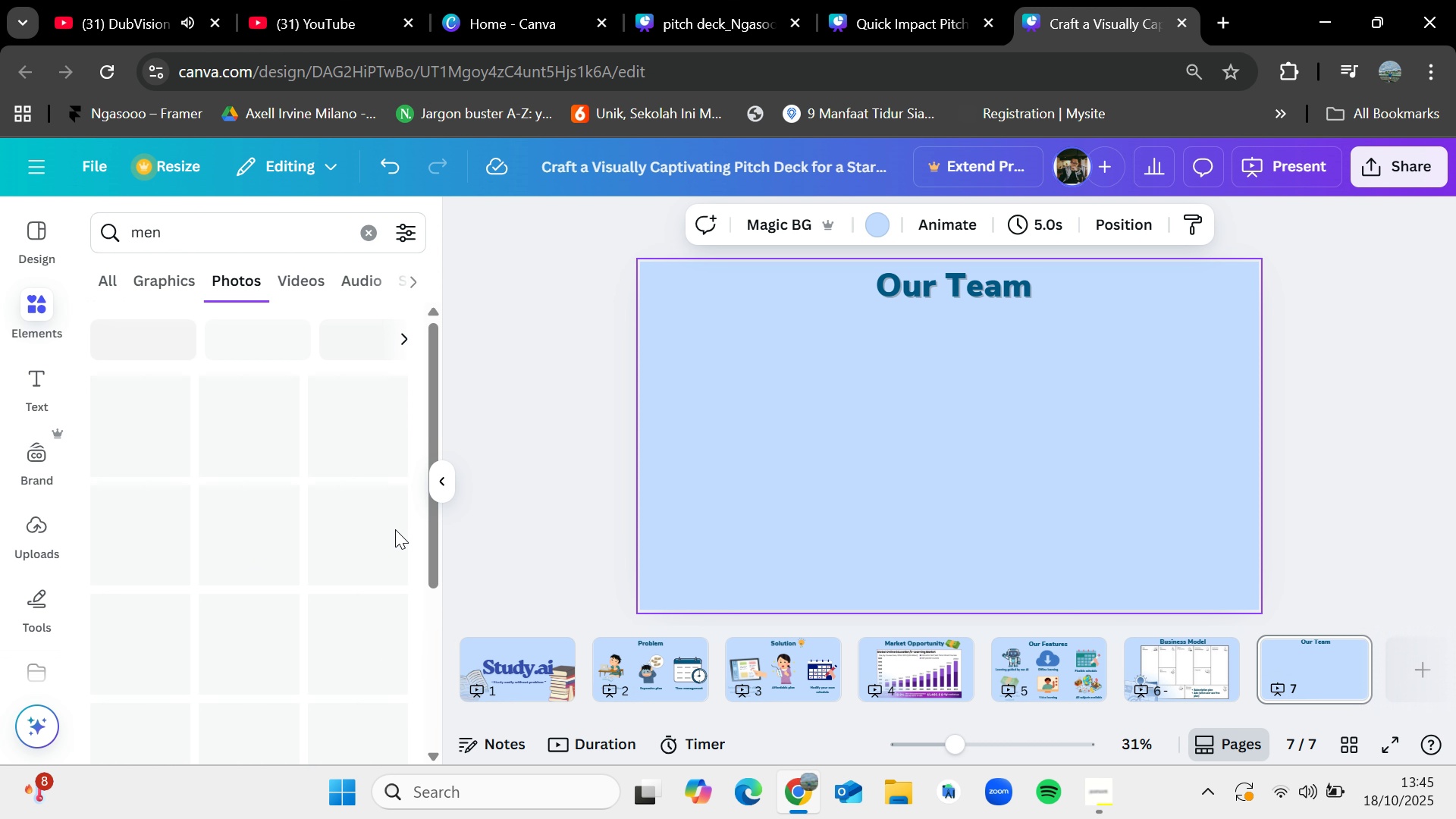 
scroll: coordinate [328, 572], scroll_direction: down, amount: 2.0
 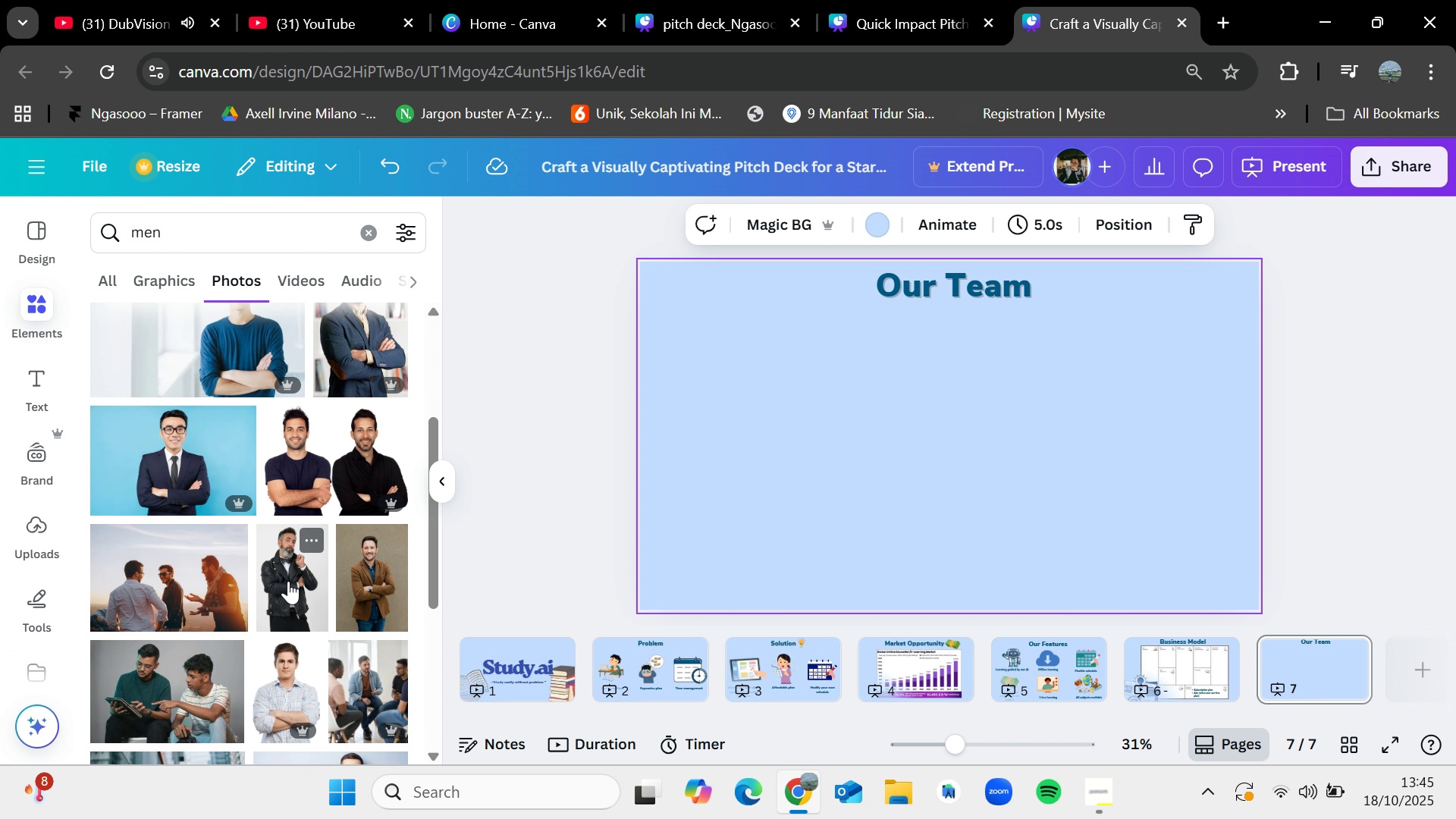 
left_click_drag(start_coordinate=[367, 582], to_coordinate=[808, 407])
 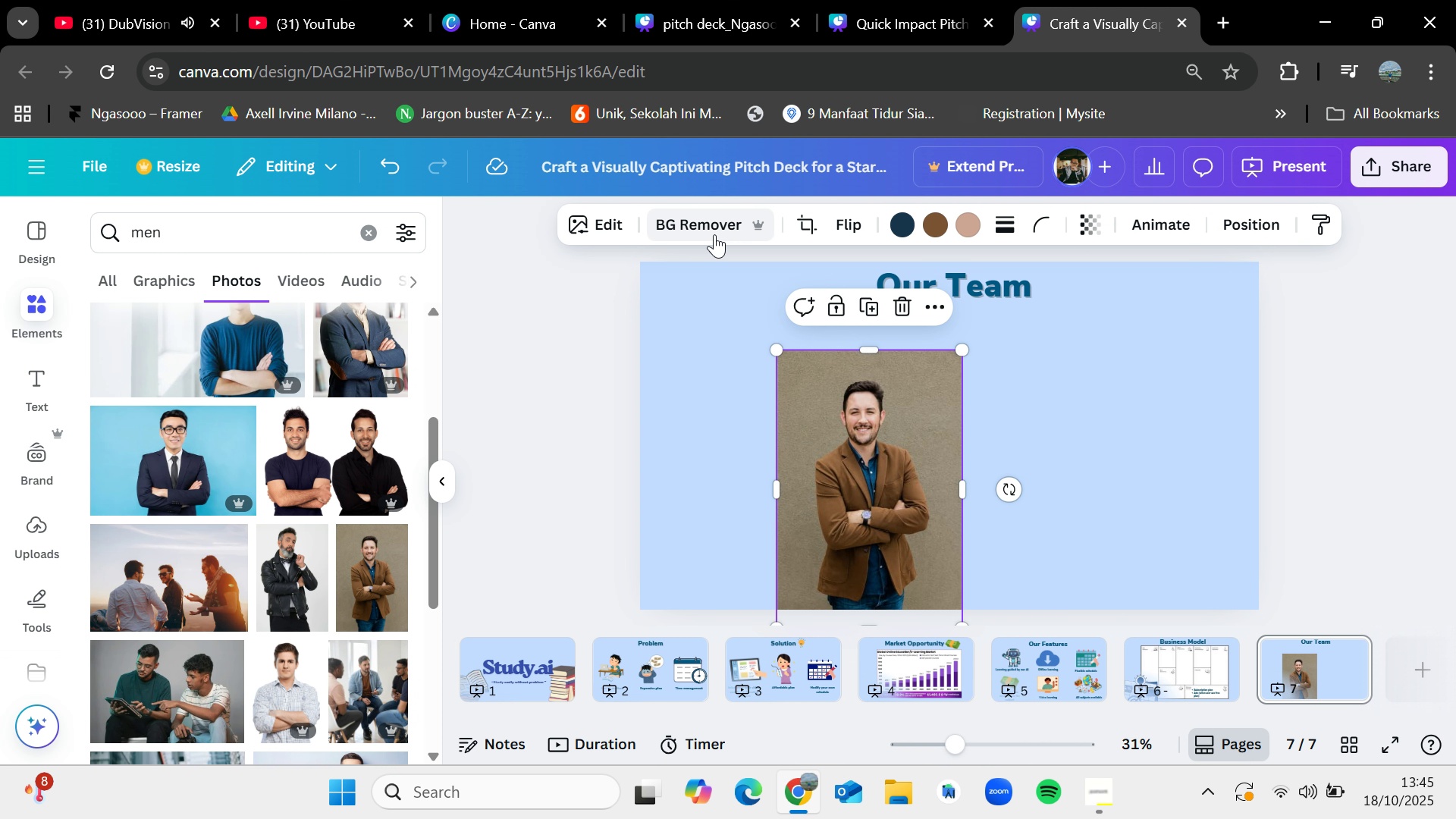 
left_click([714, 234])
 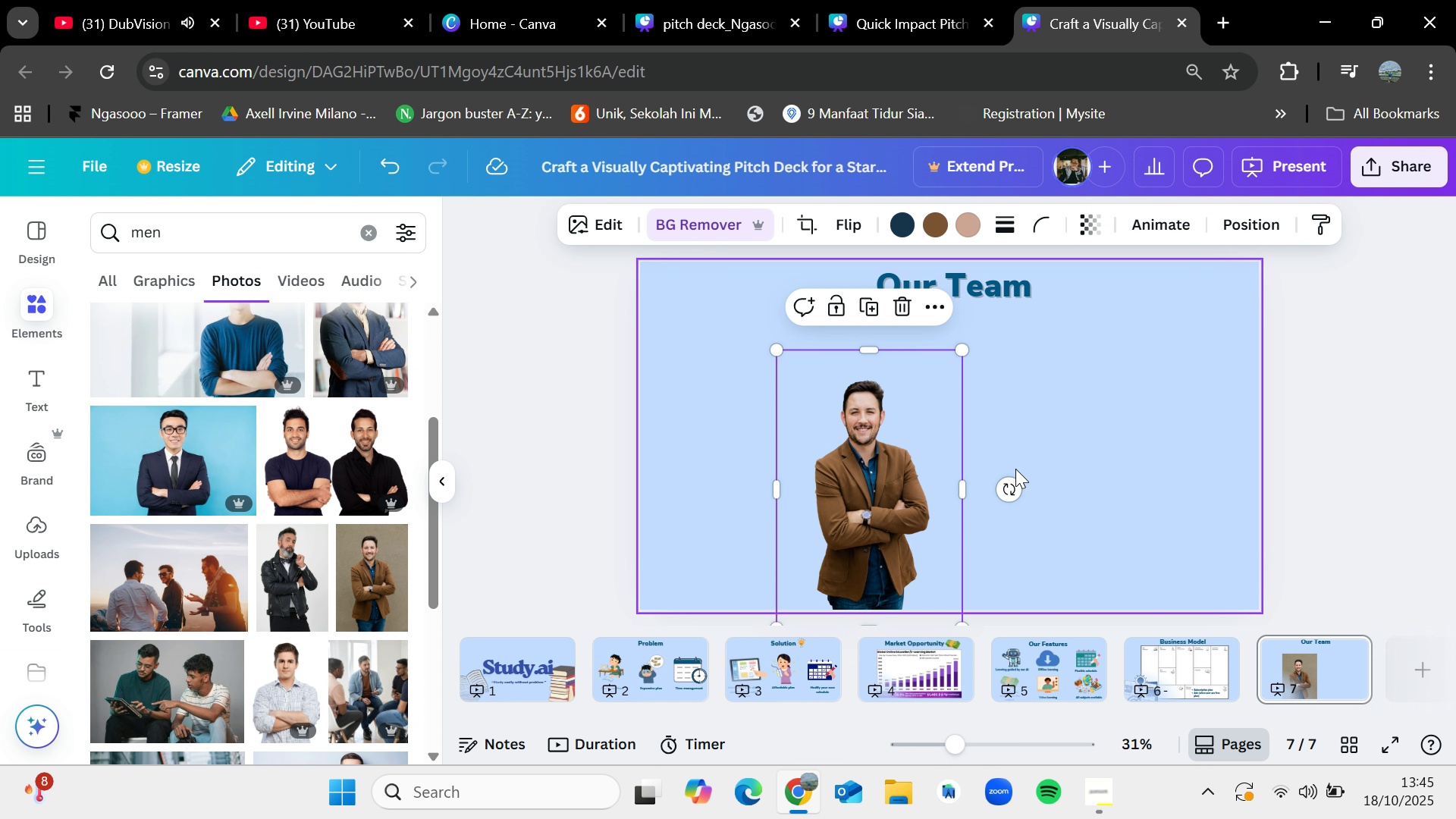 
left_click_drag(start_coordinate=[897, 526], to_coordinate=[857, 488])
 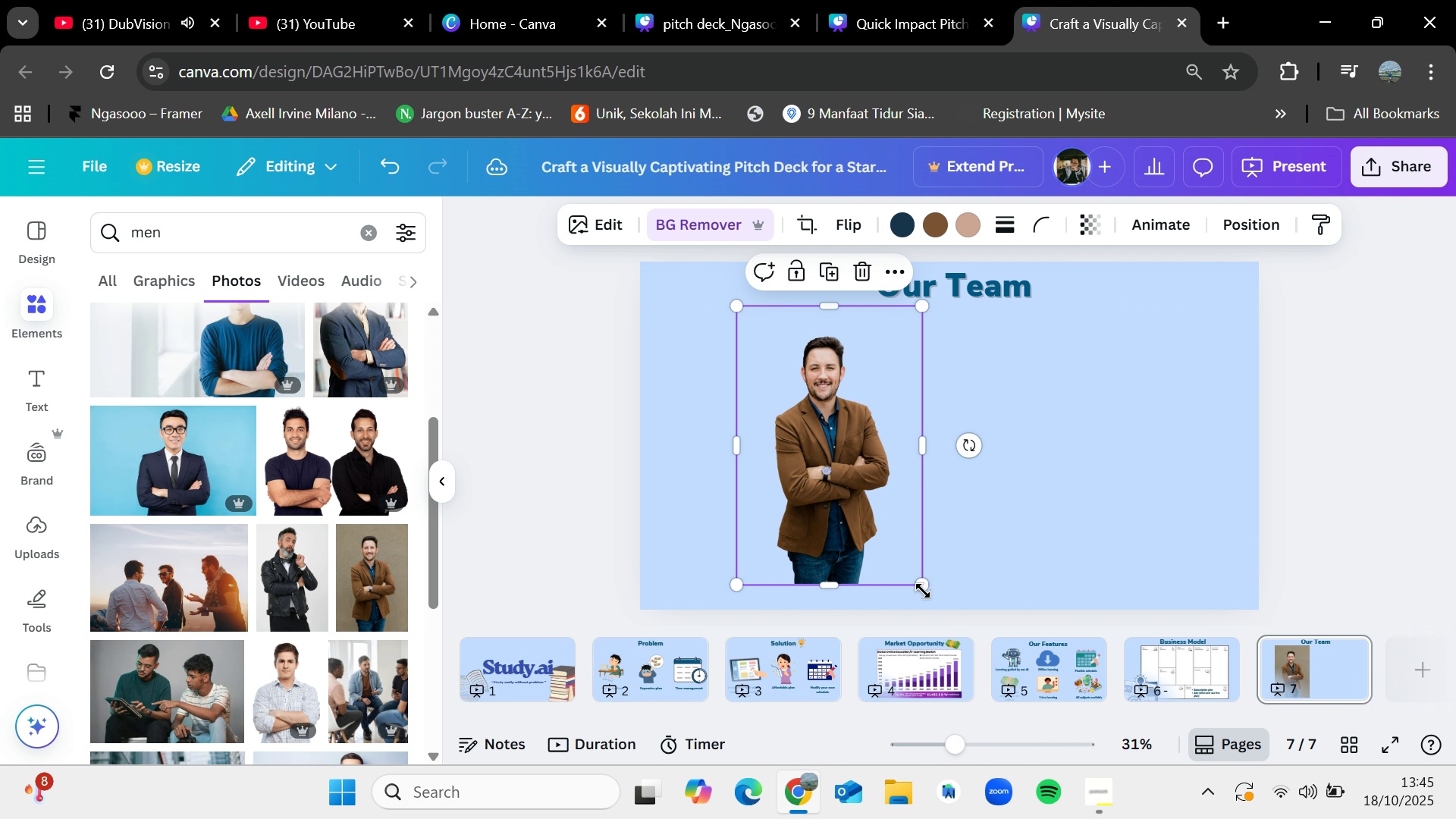 
left_click_drag(start_coordinate=[923, 591], to_coordinate=[984, 636])
 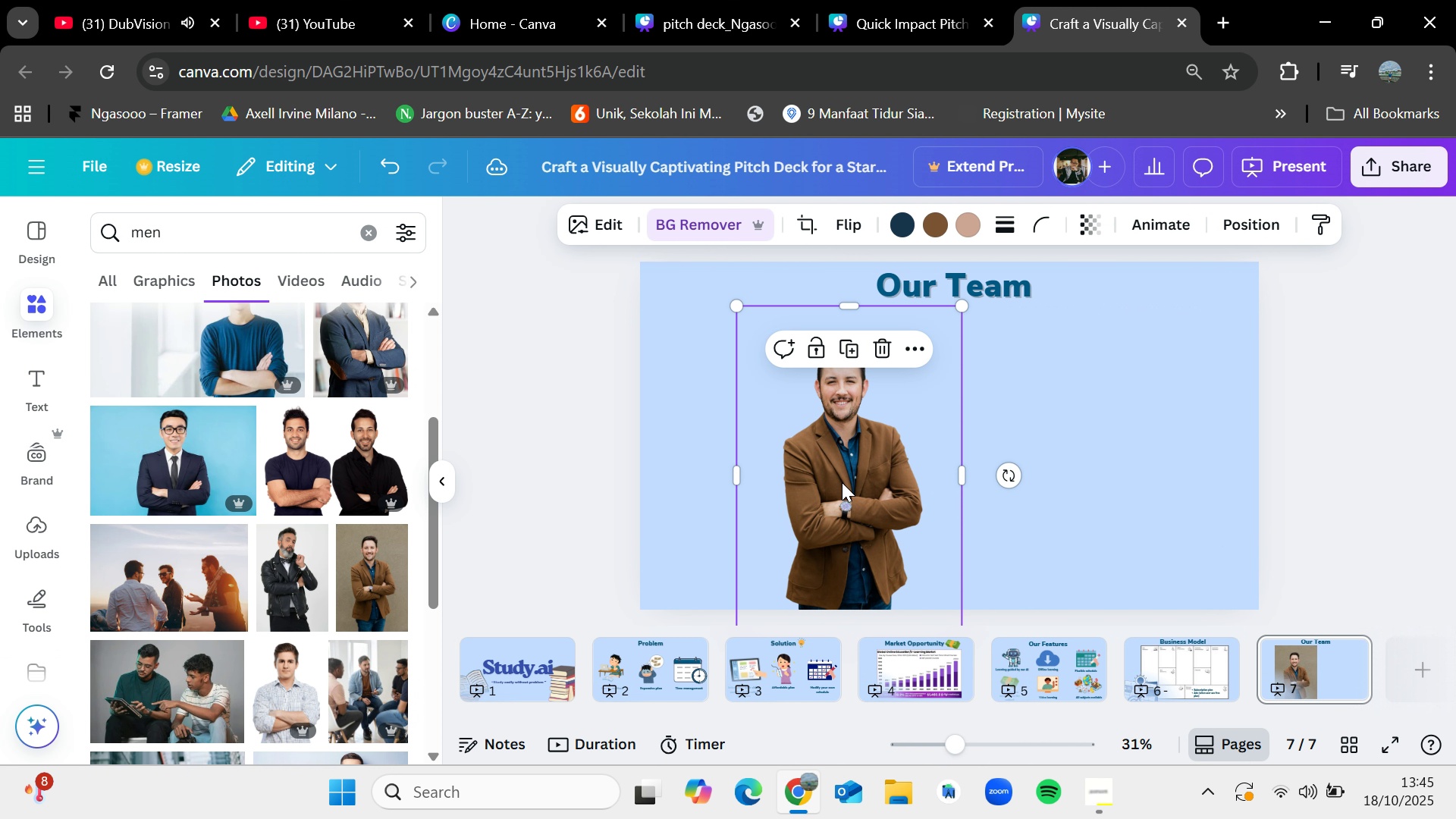 
left_click_drag(start_coordinate=[842, 482], to_coordinate=[842, 475])
 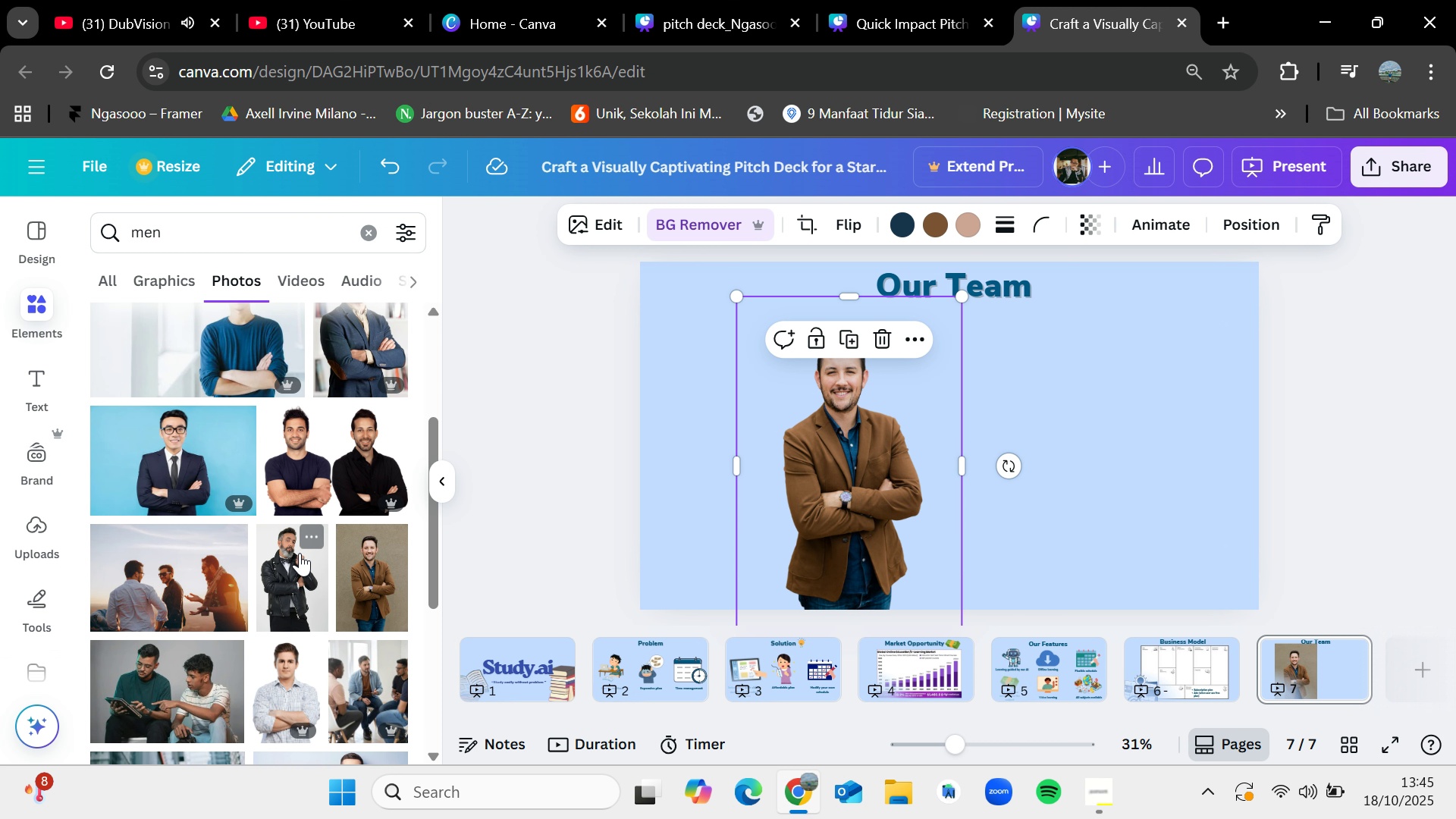 
scroll: coordinate [301, 557], scroll_direction: down, amount: 1.0
 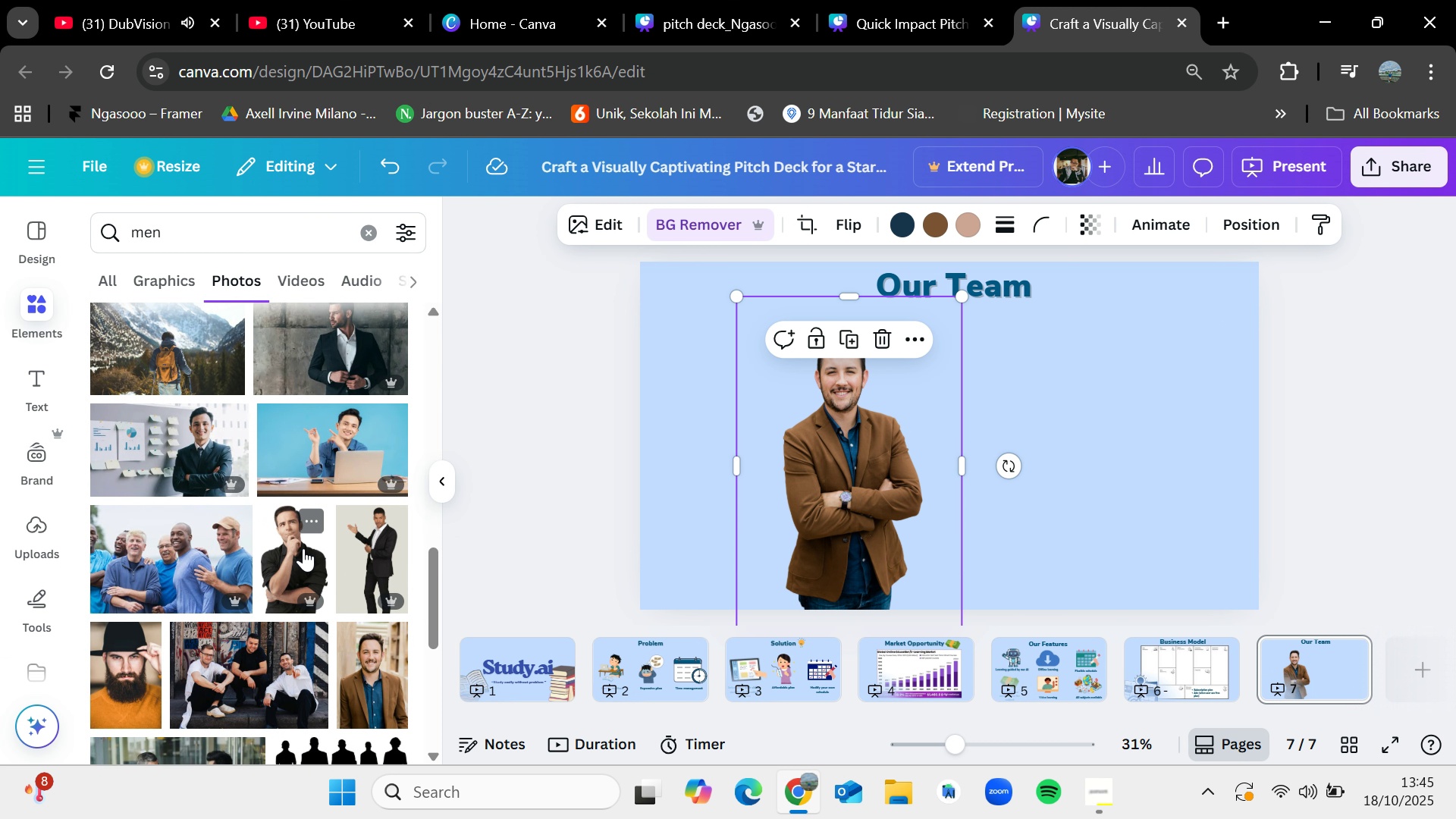 
left_click([369, 233])
 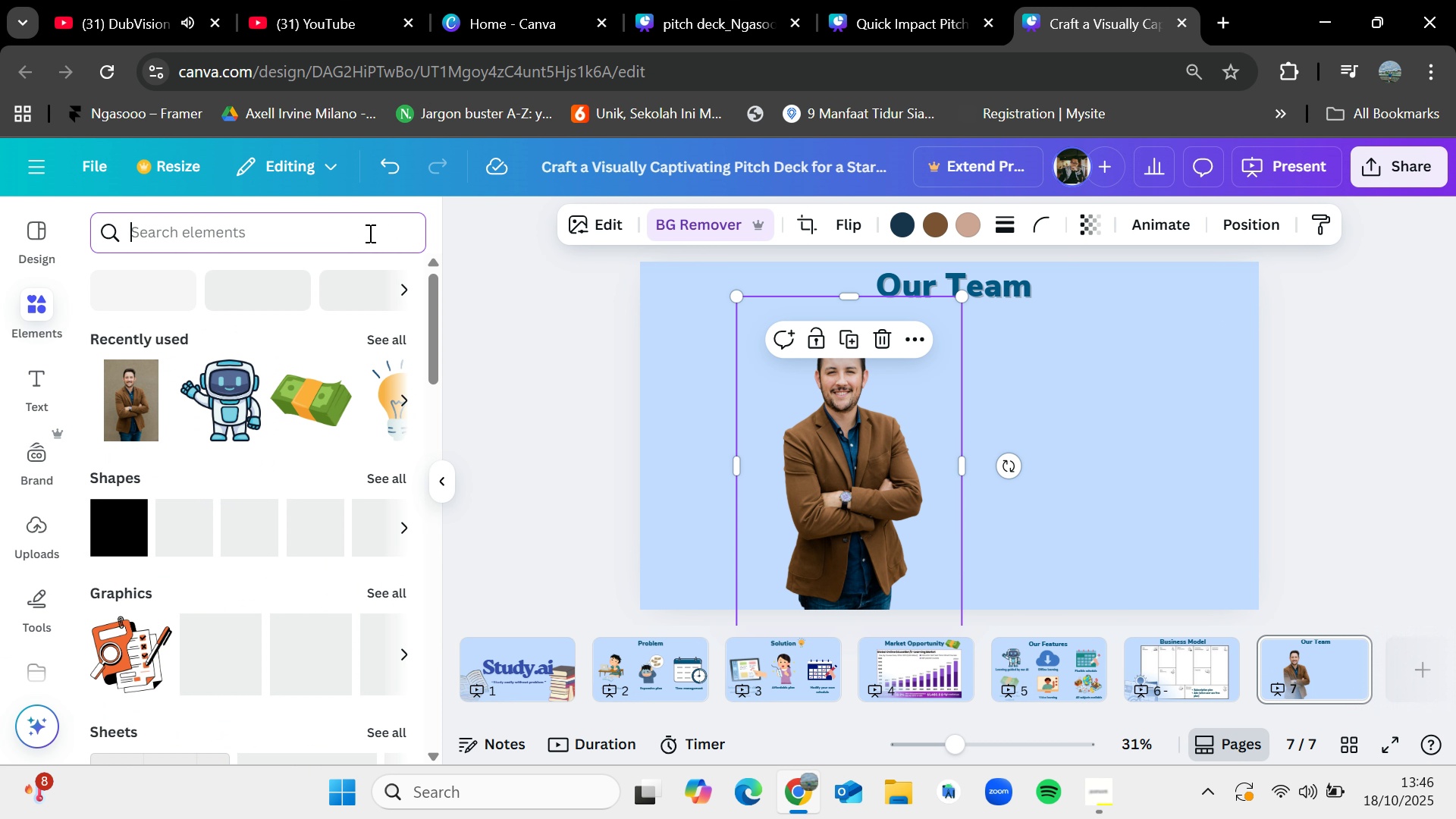 
type(women)
 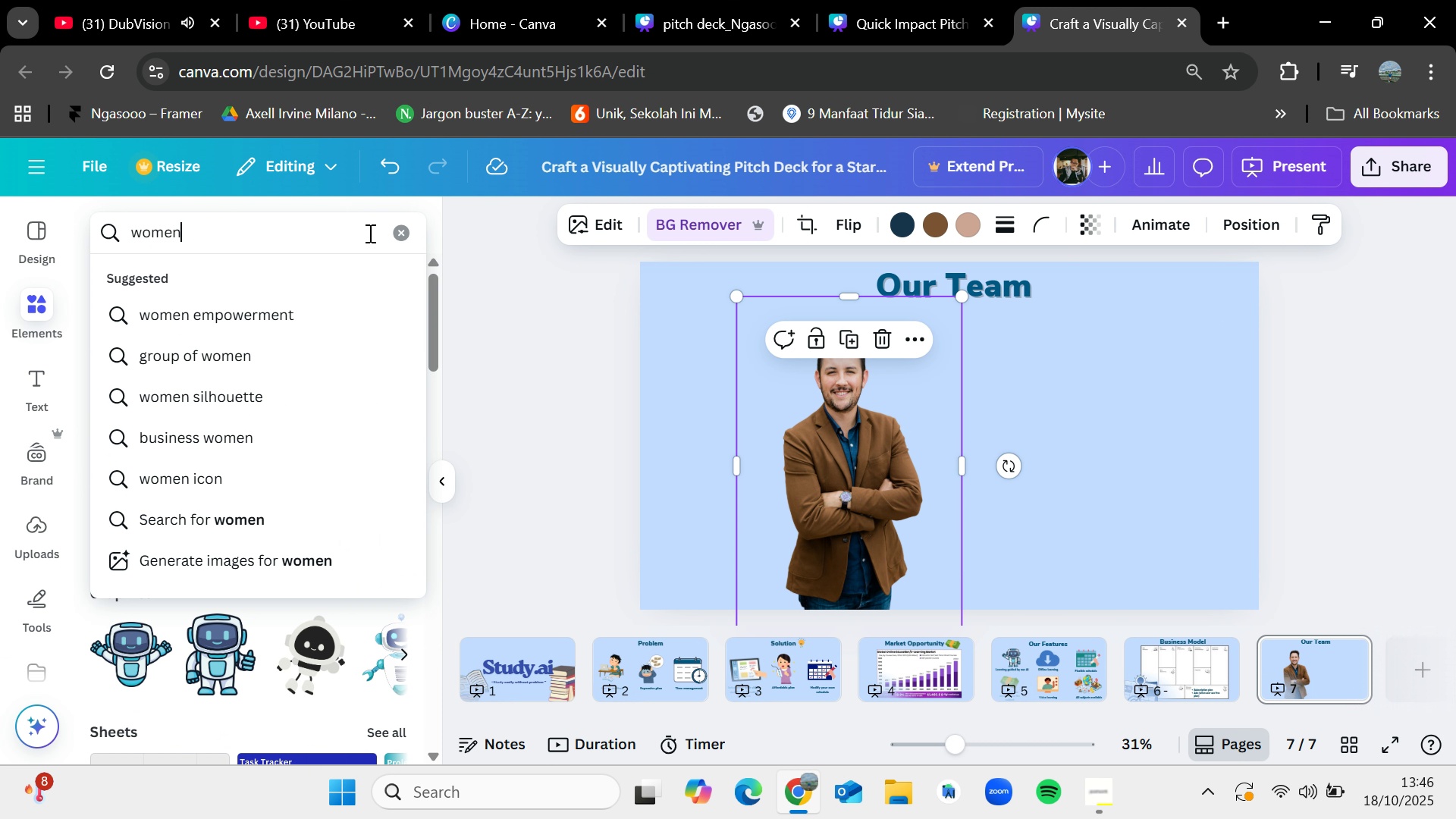 
hold_key(key=Enter, duration=0.34)
 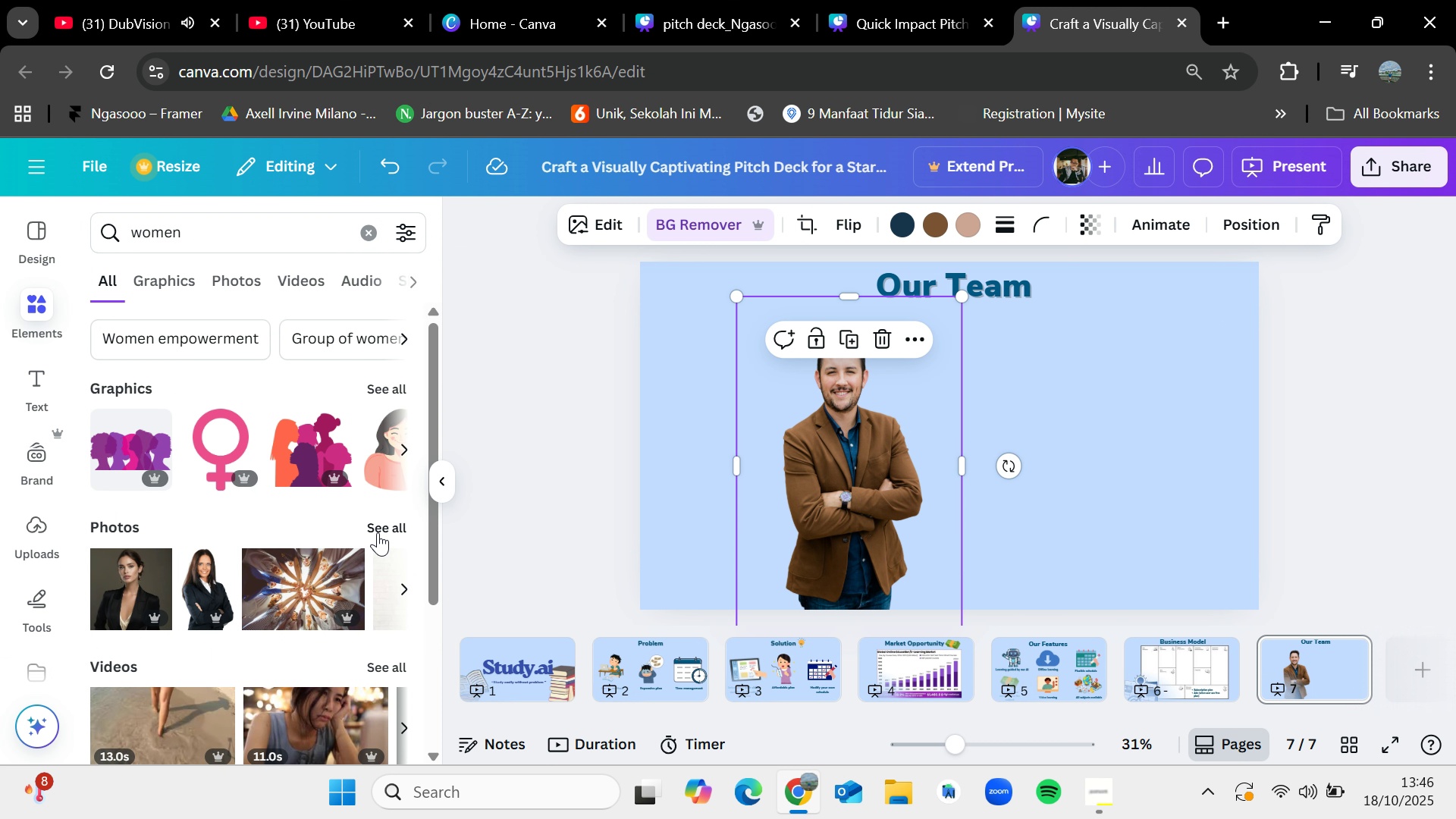 
left_click([383, 525])
 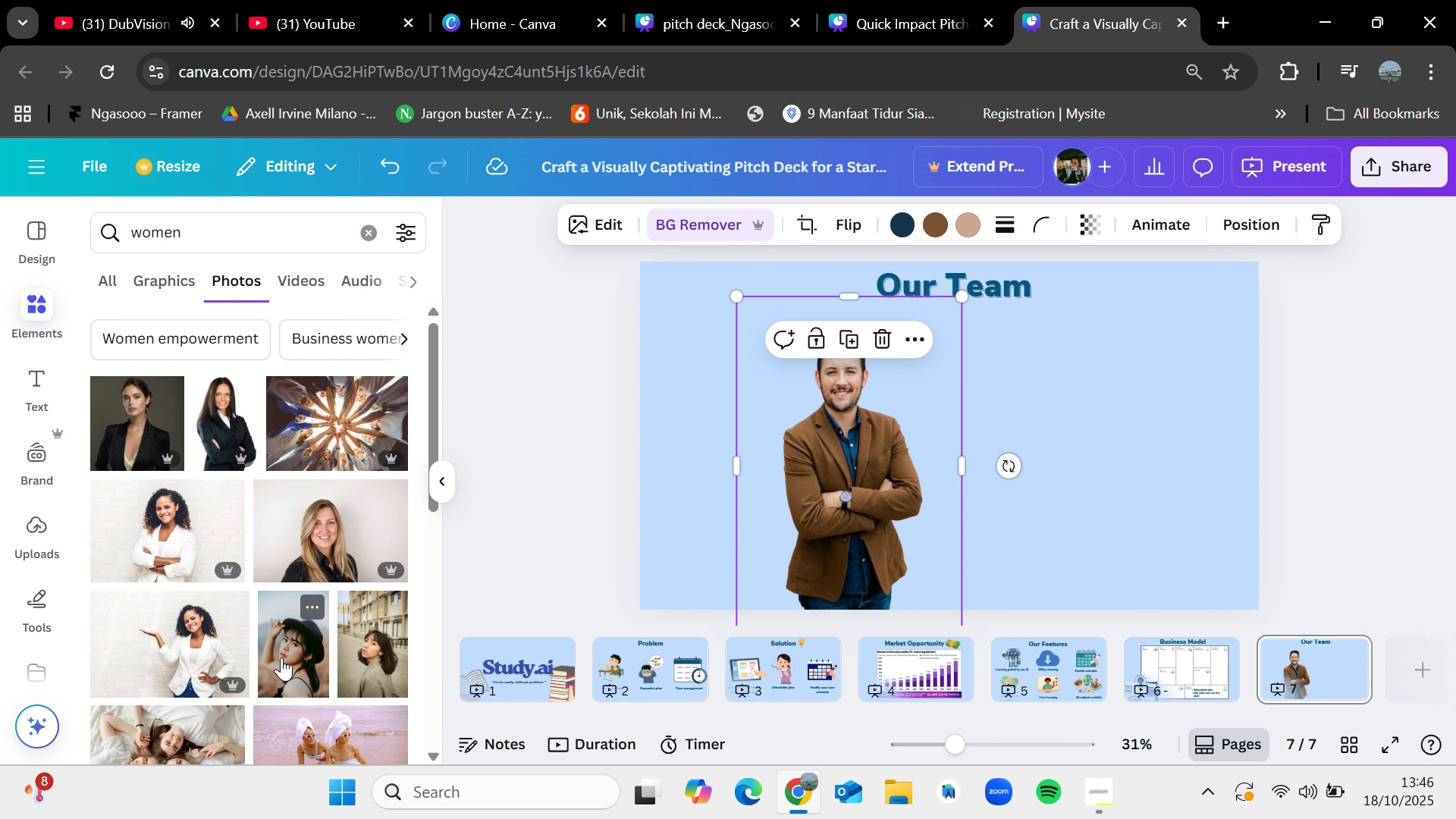 
scroll: coordinate [342, 632], scroll_direction: down, amount: 6.0
 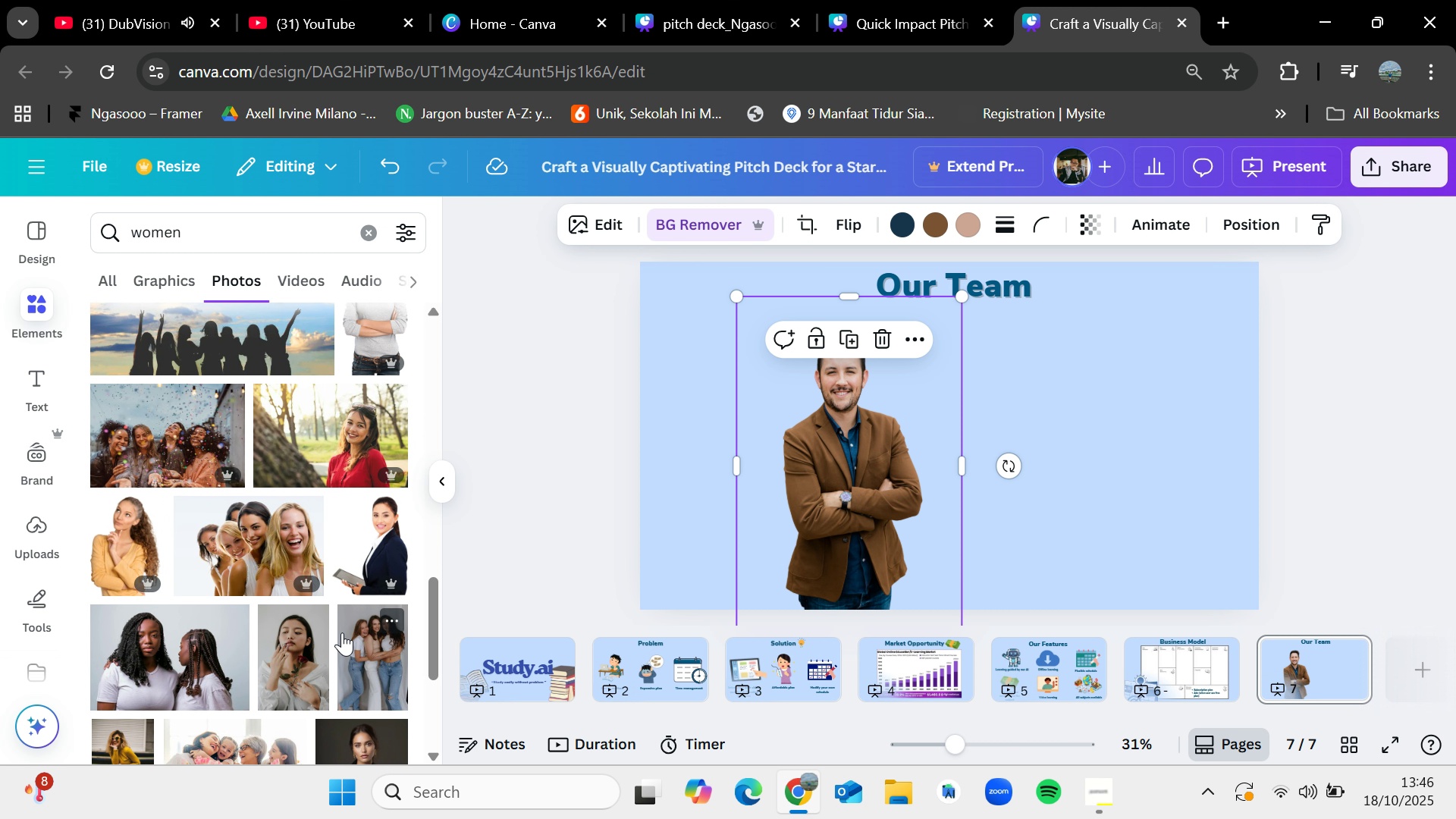 
scroll: coordinate [289, 613], scroll_direction: down, amount: 7.0
 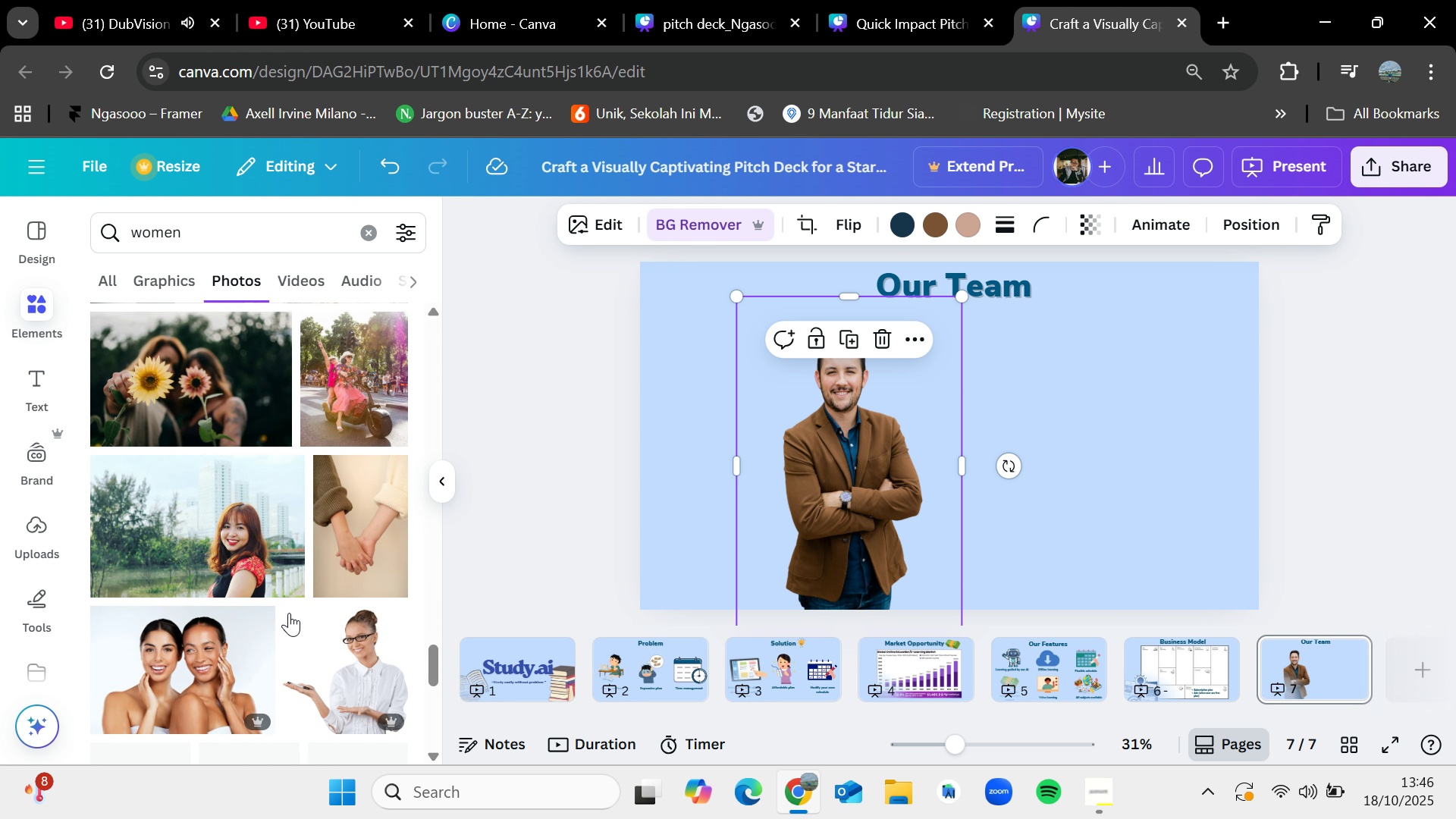 
left_click_drag(start_coordinate=[218, 526], to_coordinate=[1046, 391])
 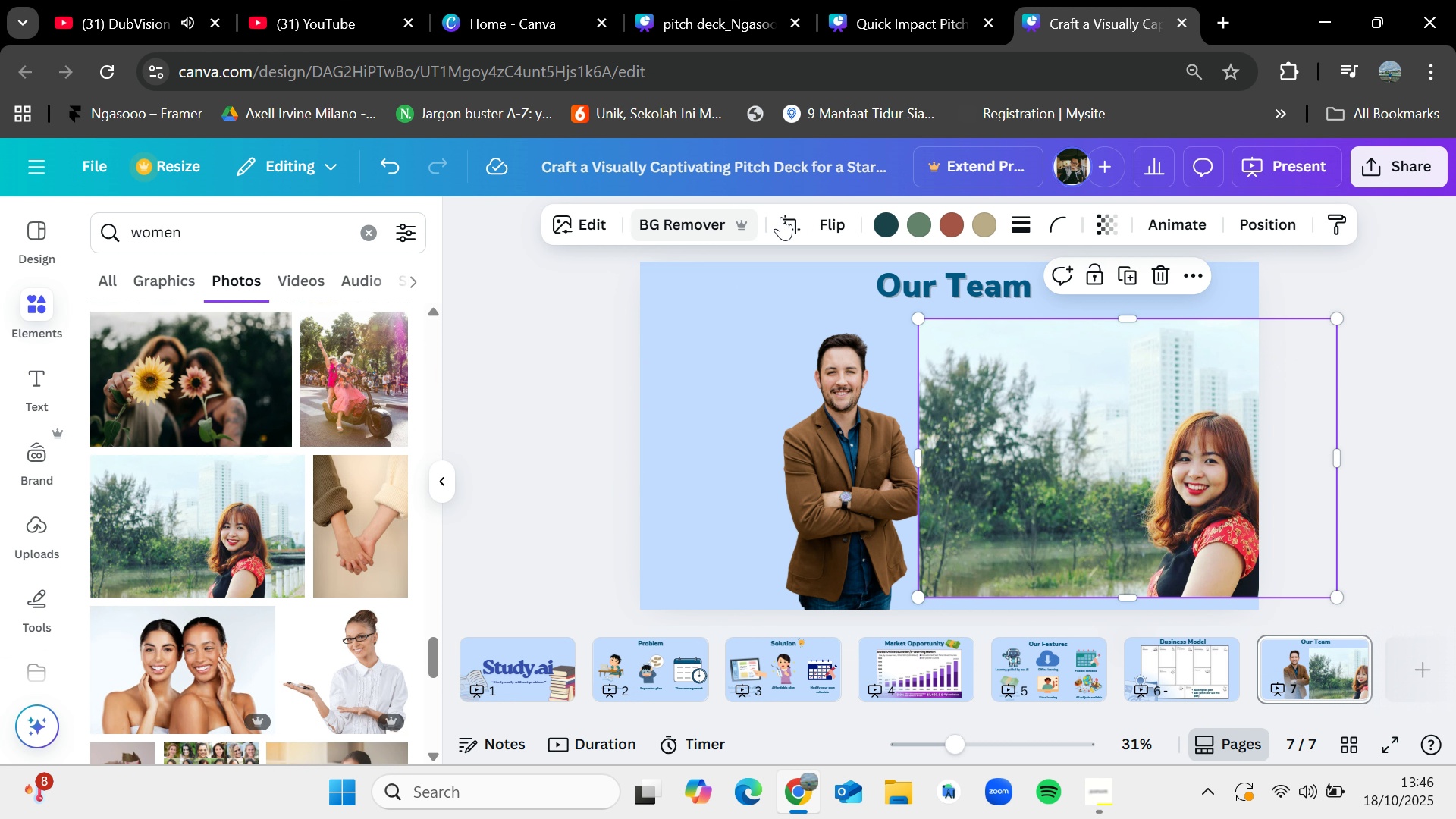 
left_click([779, 218])
 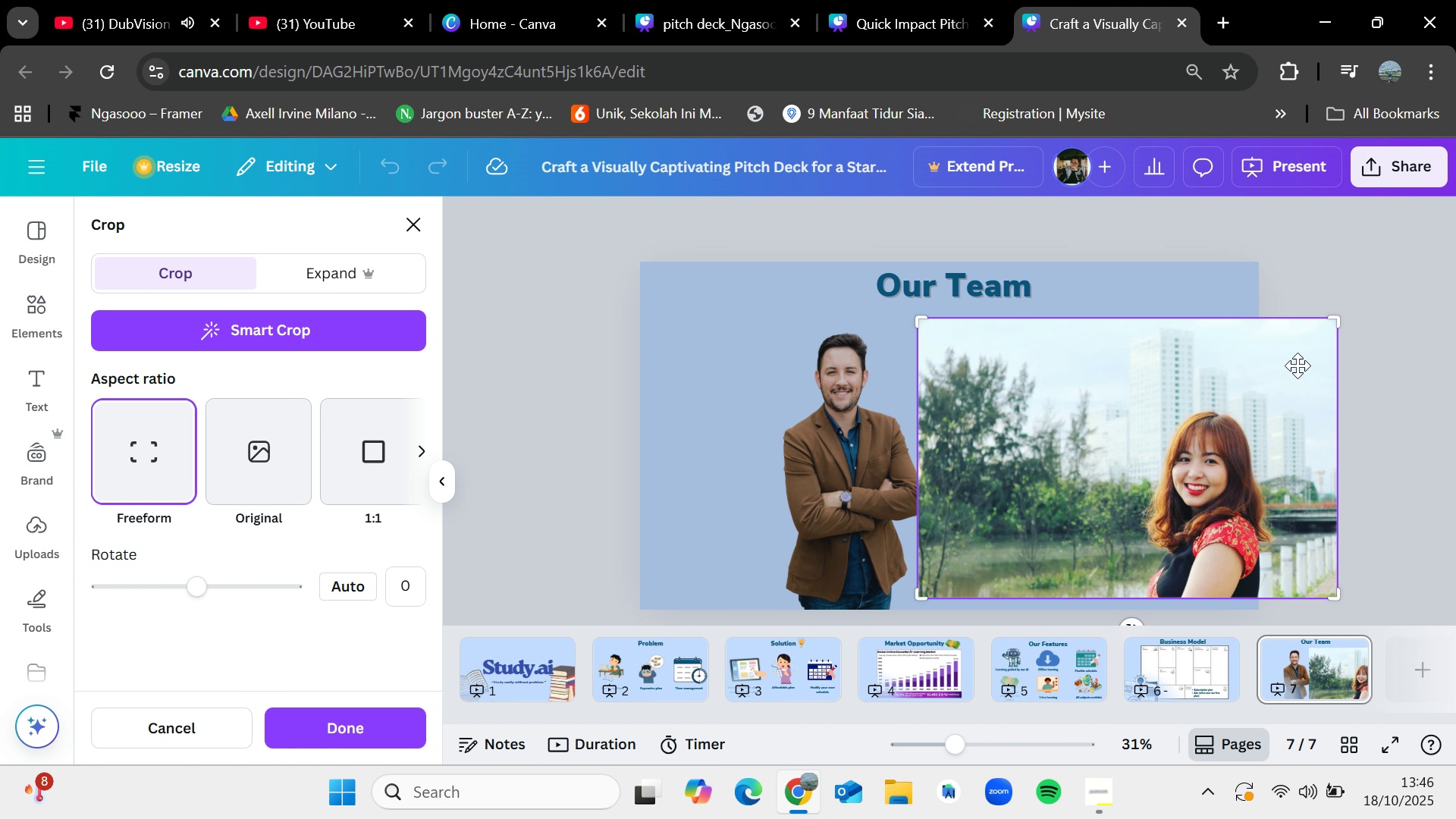 
left_click([1404, 382])
 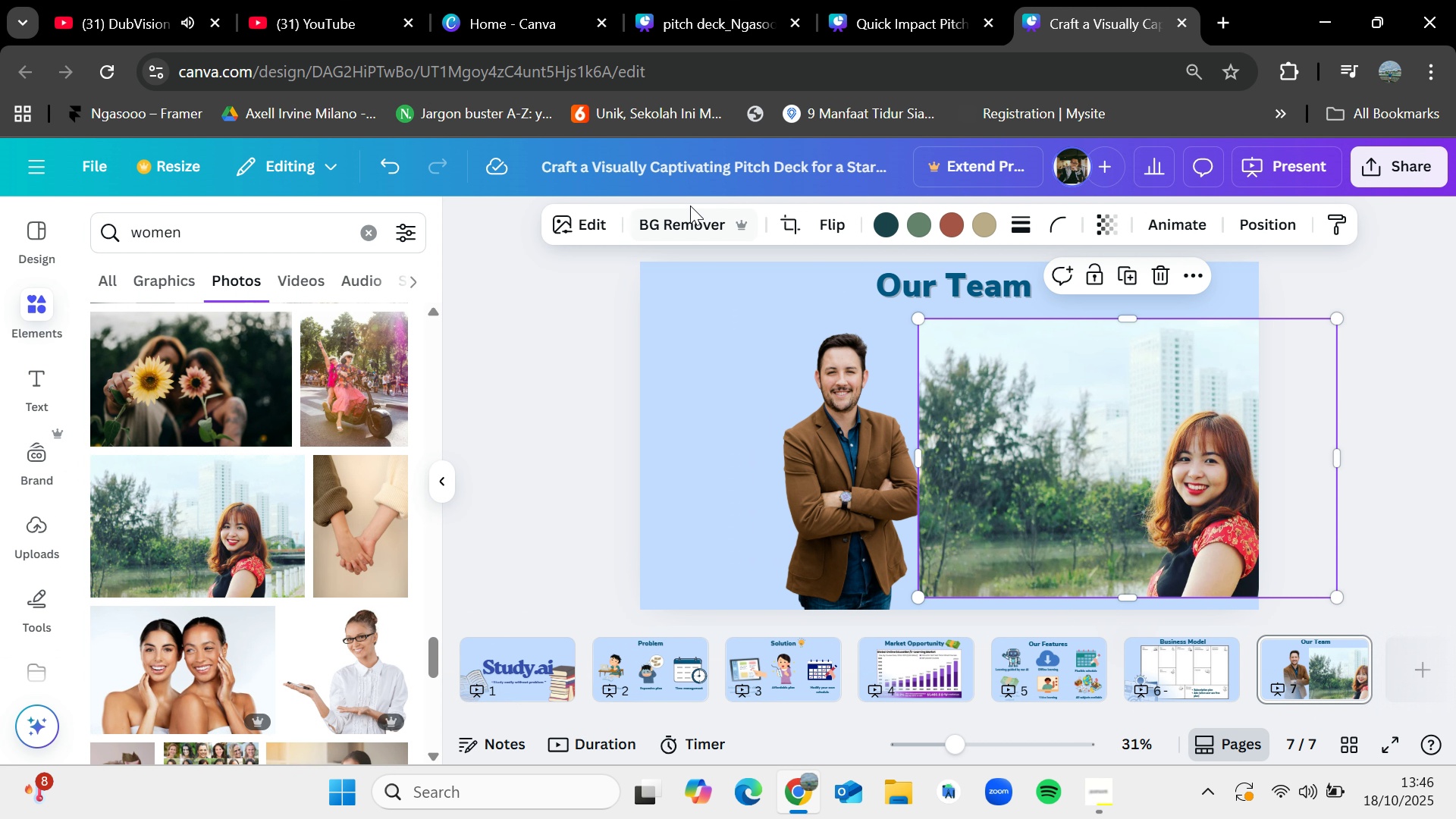 
left_click([690, 230])
 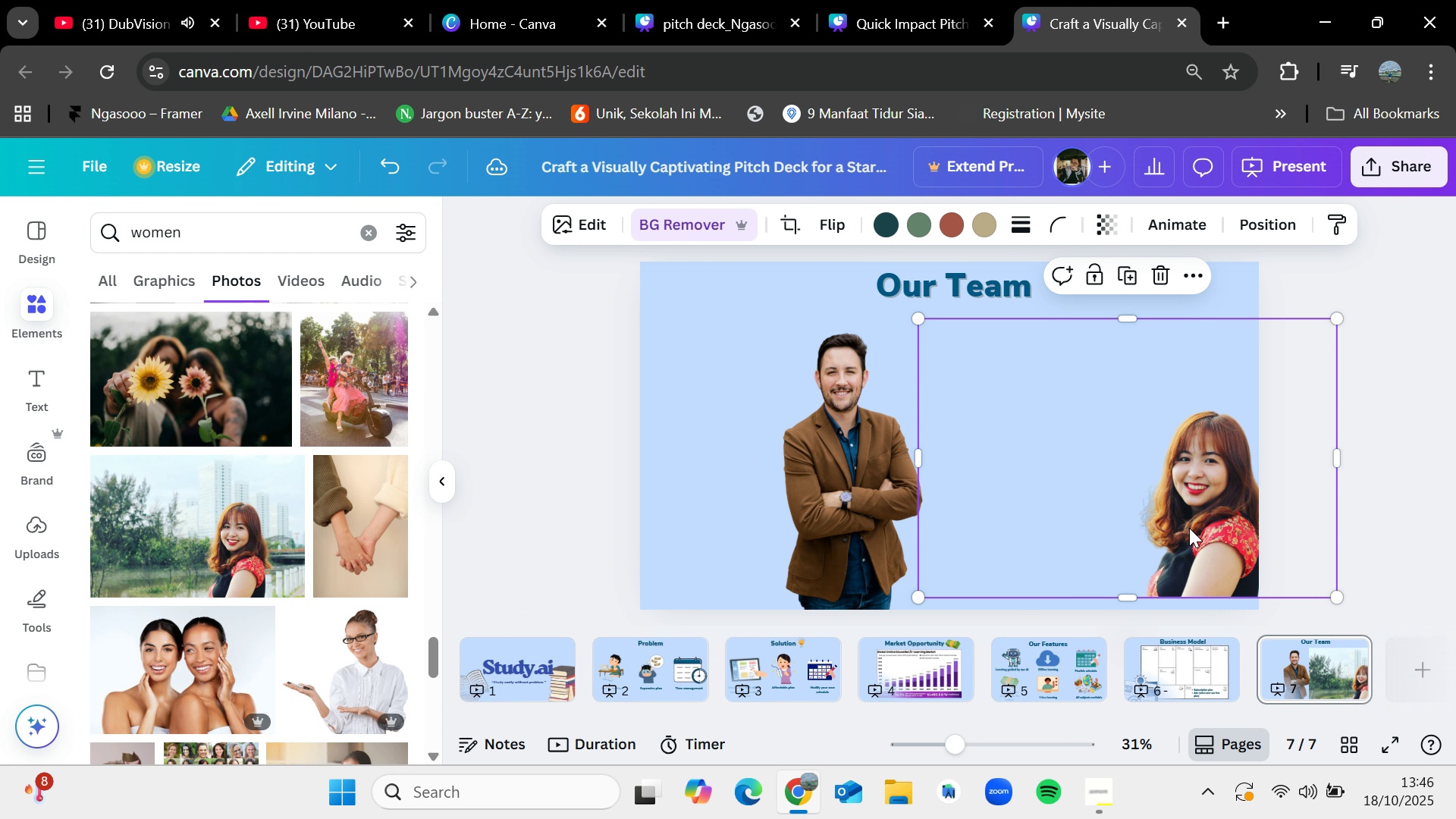 
left_click_drag(start_coordinate=[1195, 515], to_coordinate=[1003, 482])
 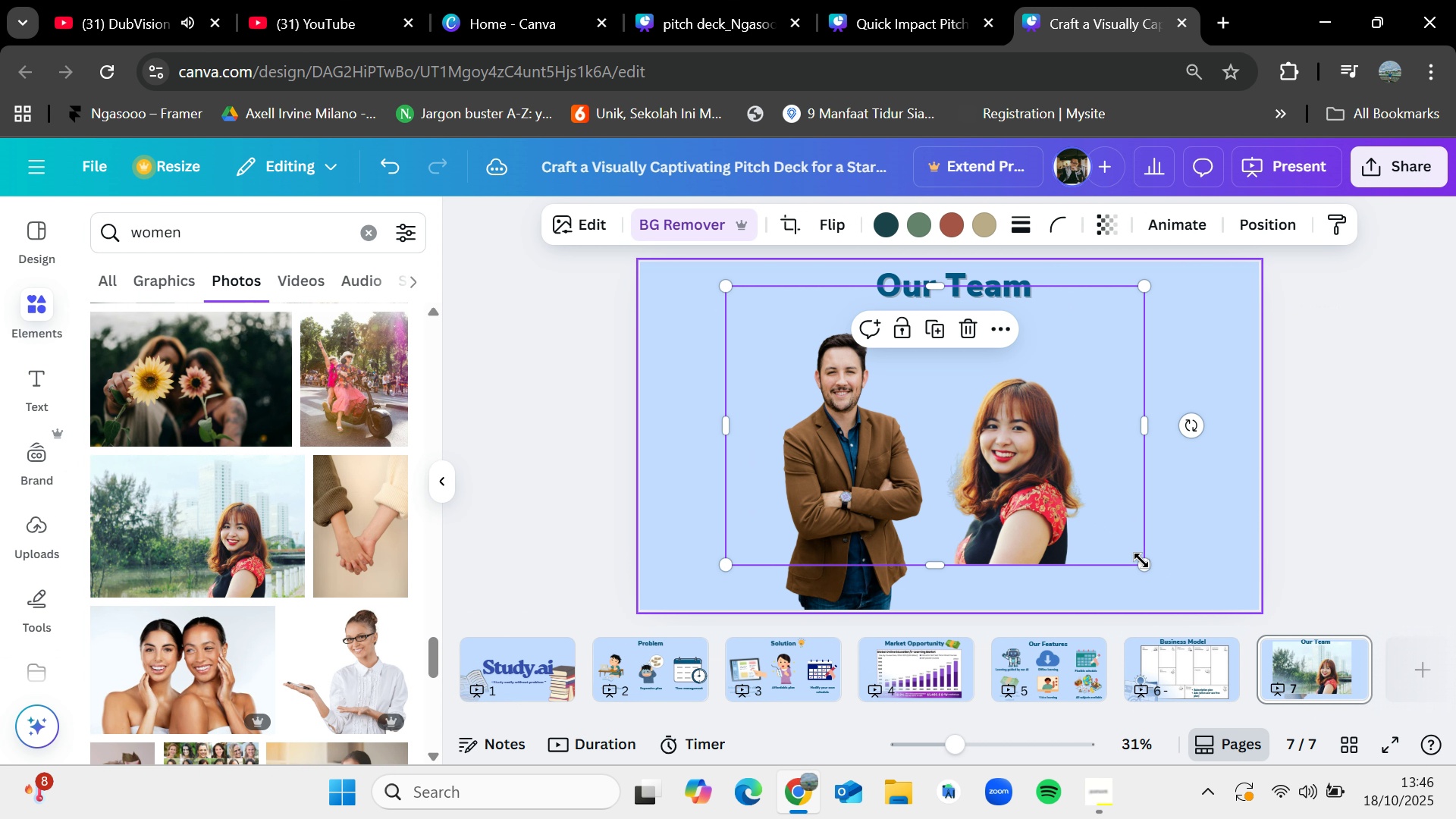 
left_click_drag(start_coordinate=[1134, 560], to_coordinate=[1272, 708])
 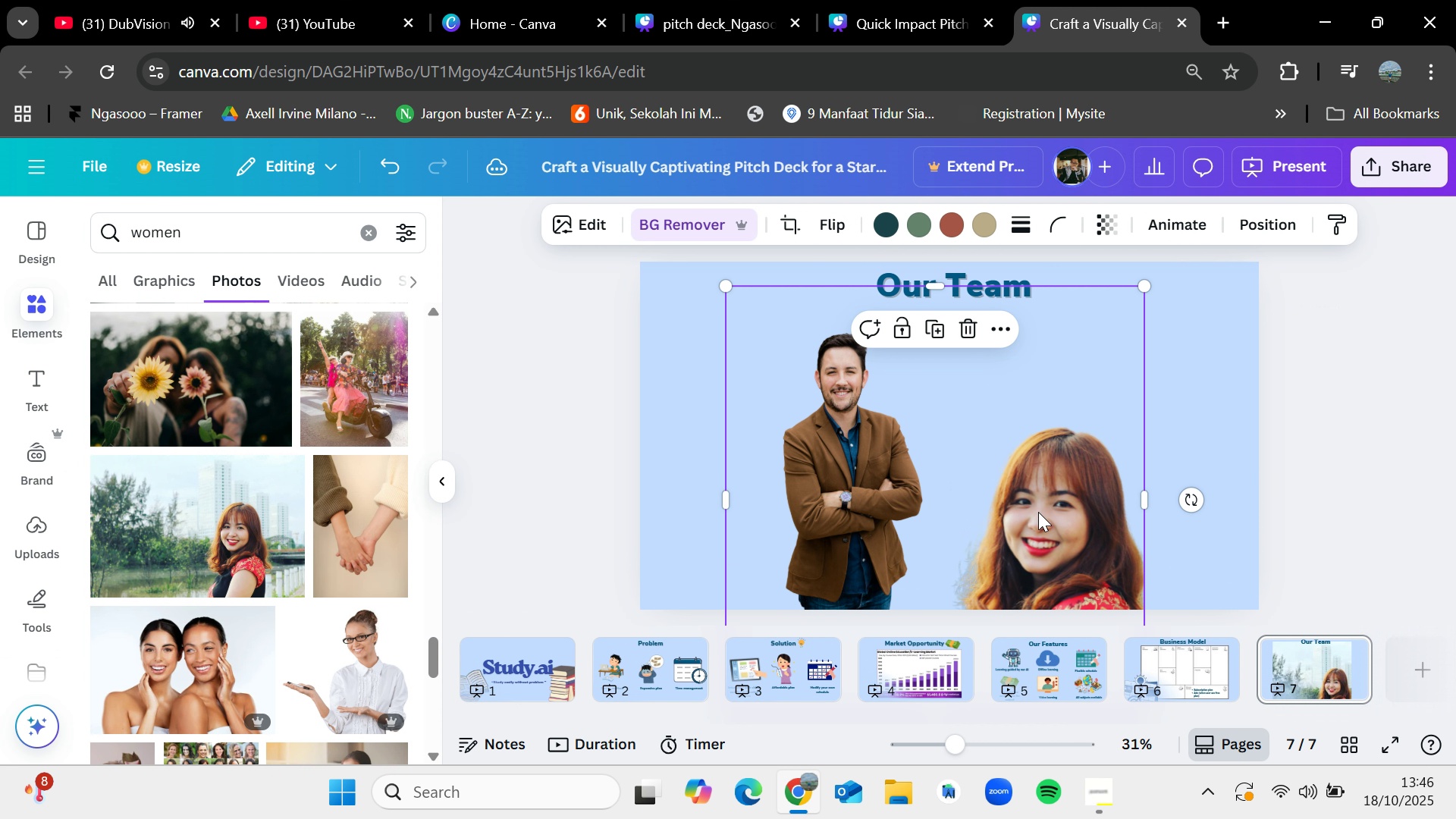 
left_click_drag(start_coordinate=[1040, 513], to_coordinate=[986, 417])
 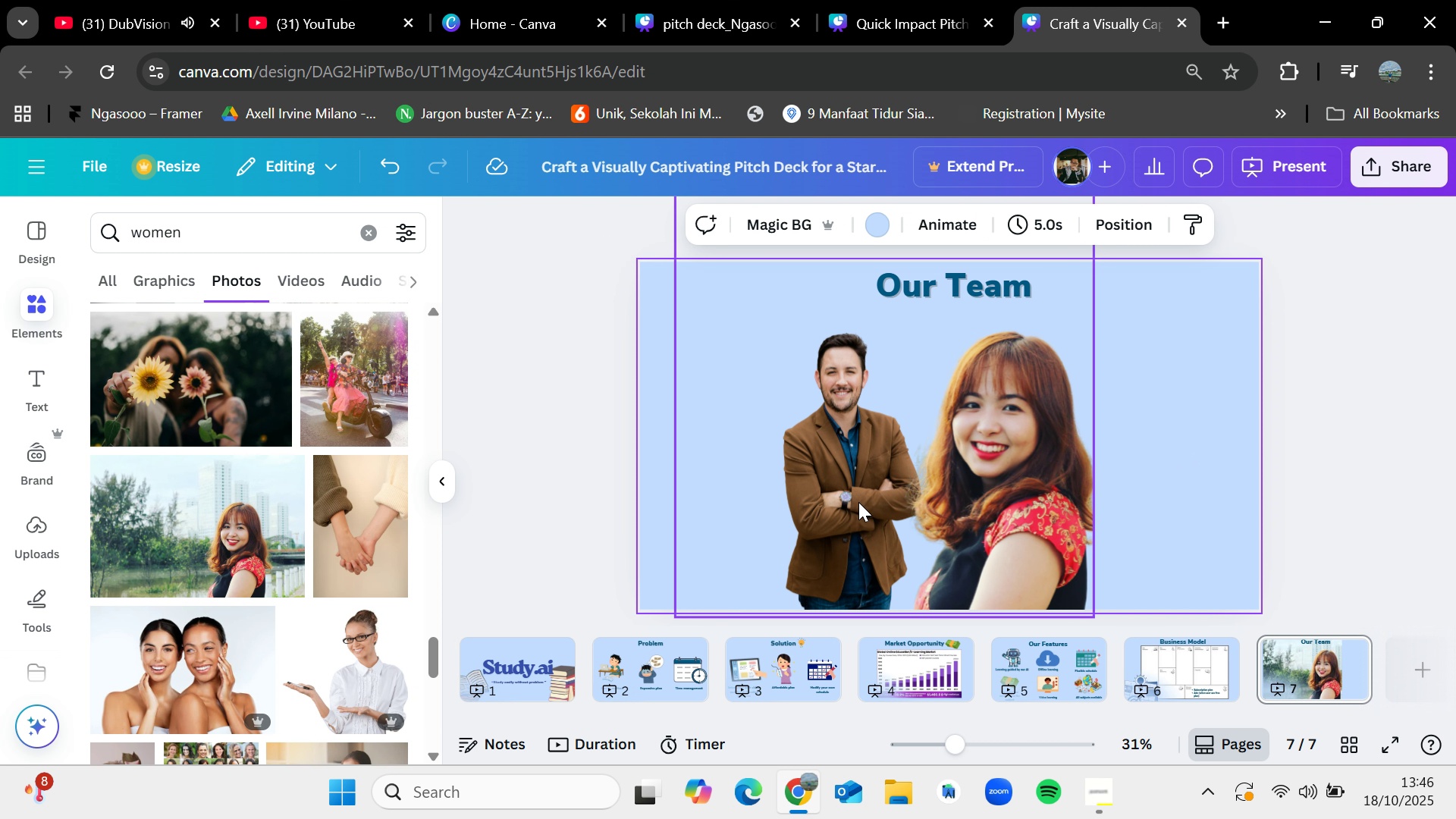 
left_click([1025, 476])
 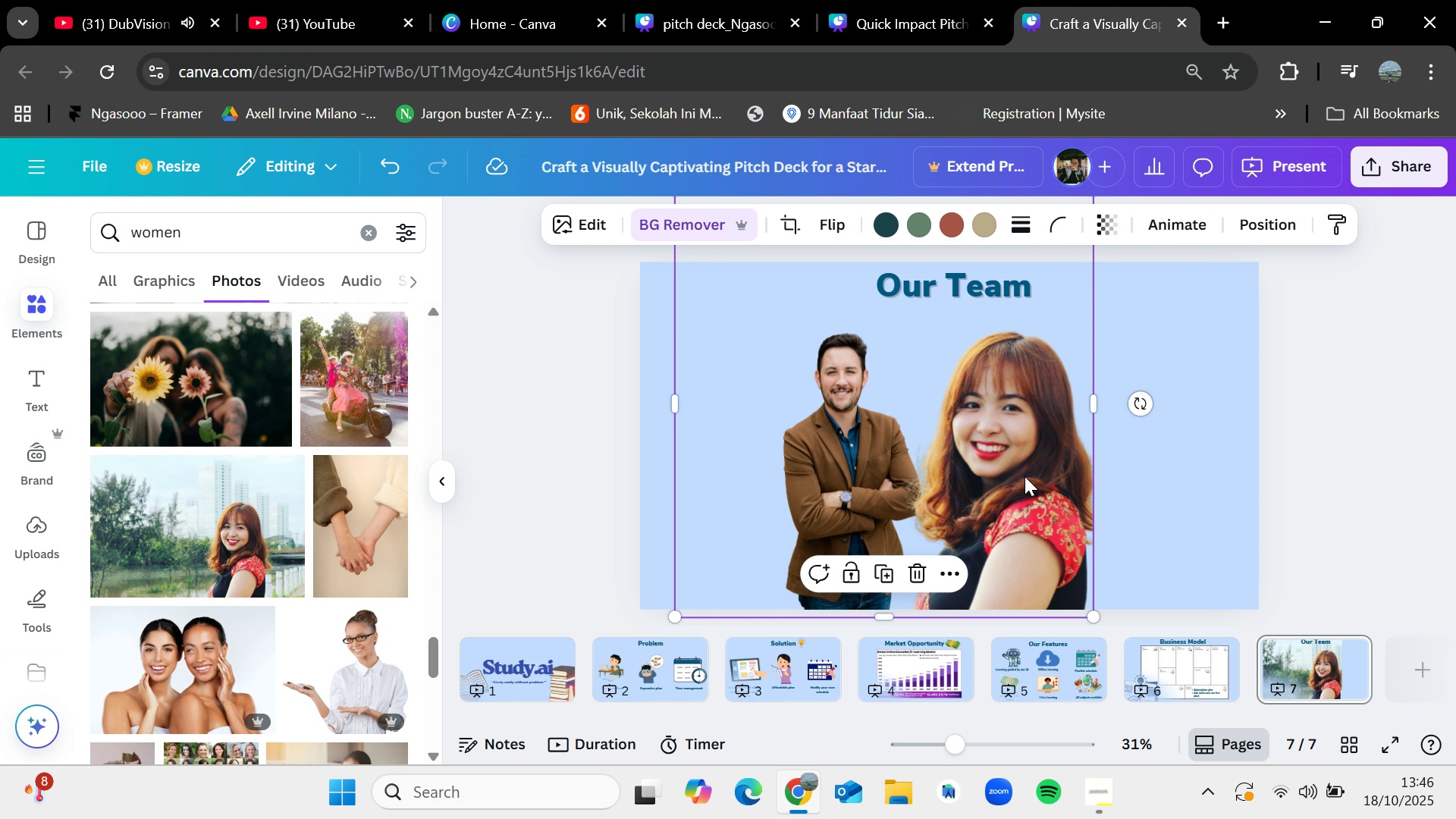 
left_click_drag(start_coordinate=[1025, 476], to_coordinate=[1048, 477])
 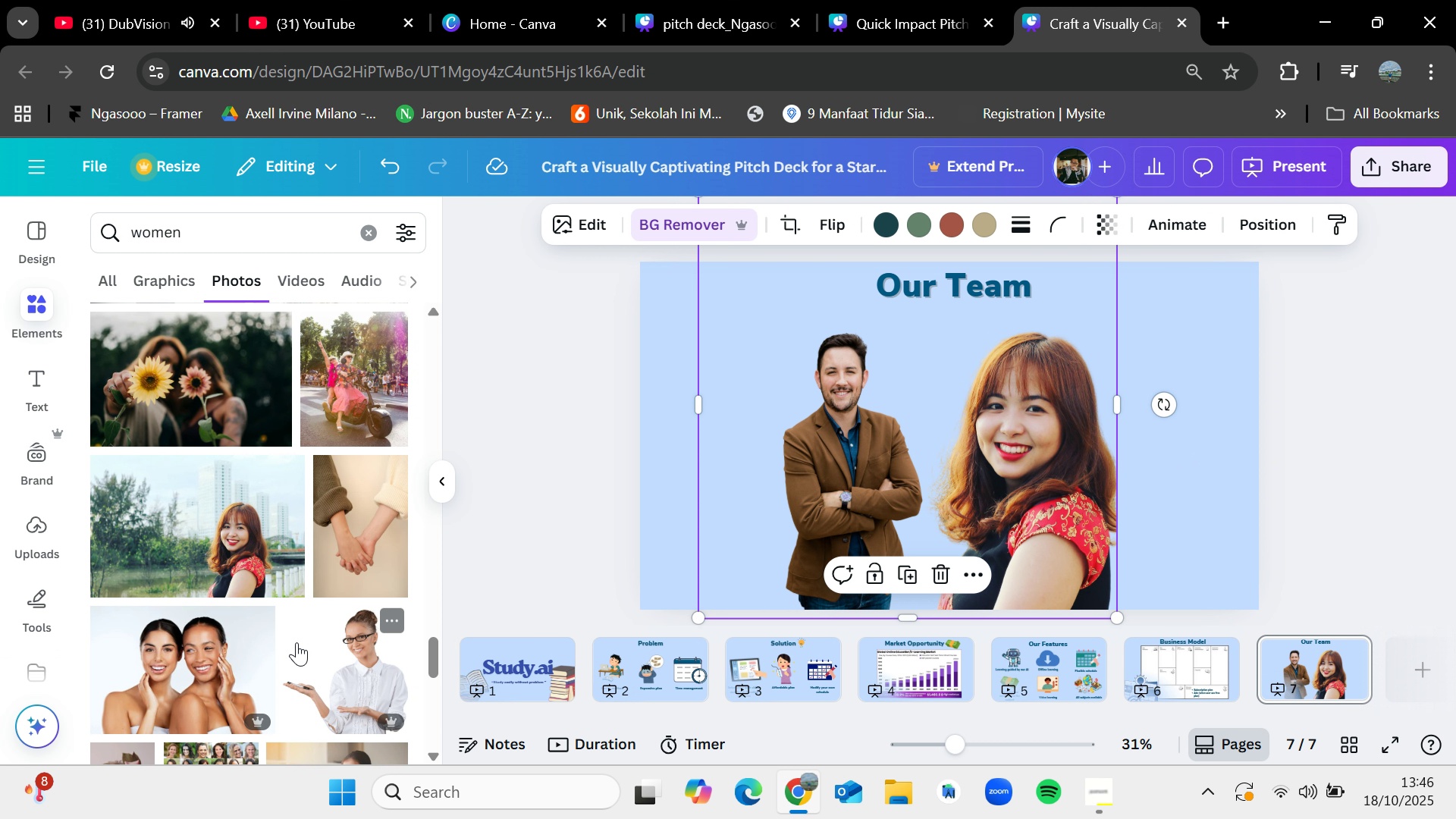 
scroll: coordinate [303, 652], scroll_direction: down, amount: 2.0
 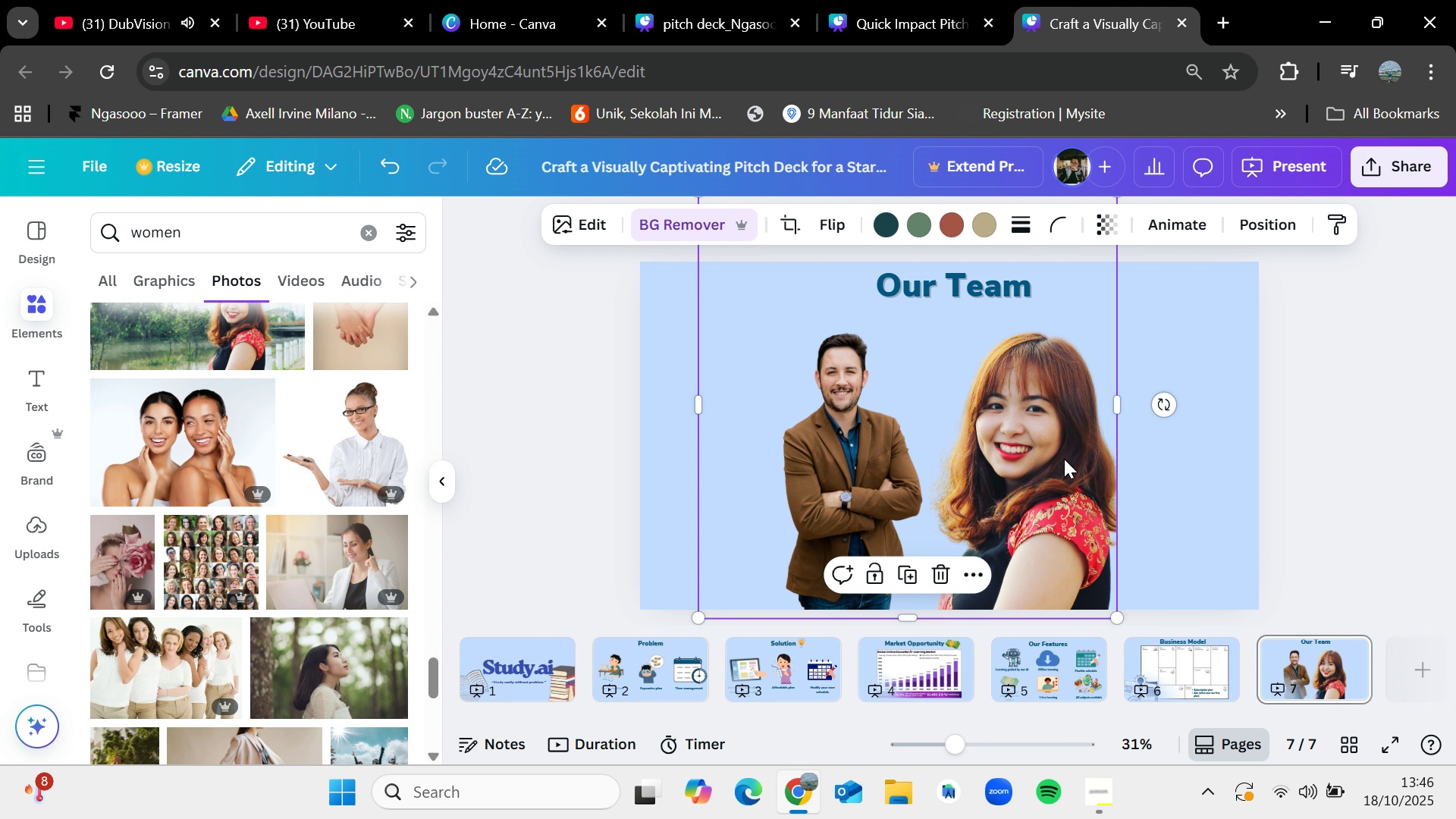 
left_click_drag(start_coordinate=[1041, 461], to_coordinate=[1015, 450])
 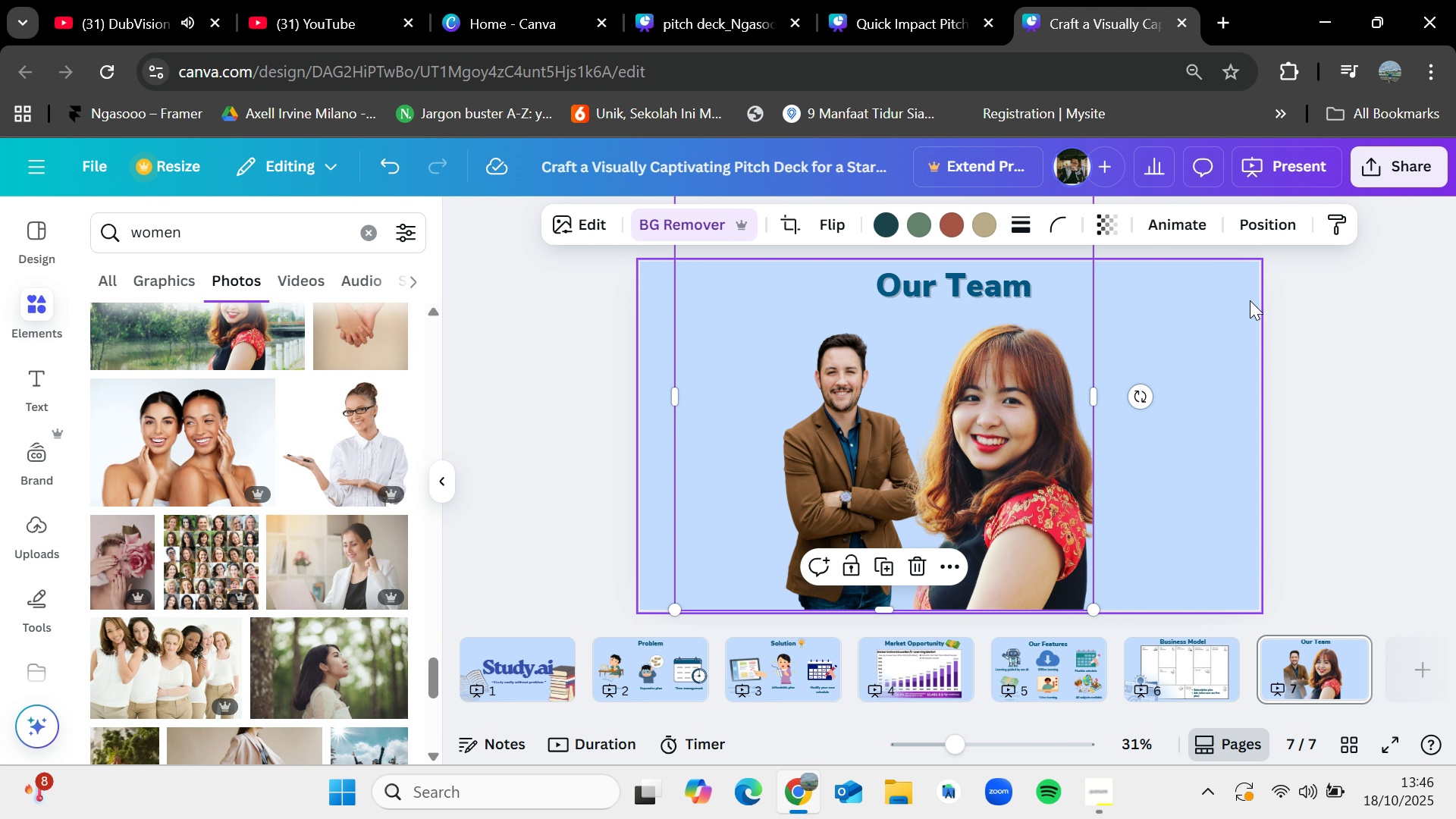 
left_click([1316, 300])
 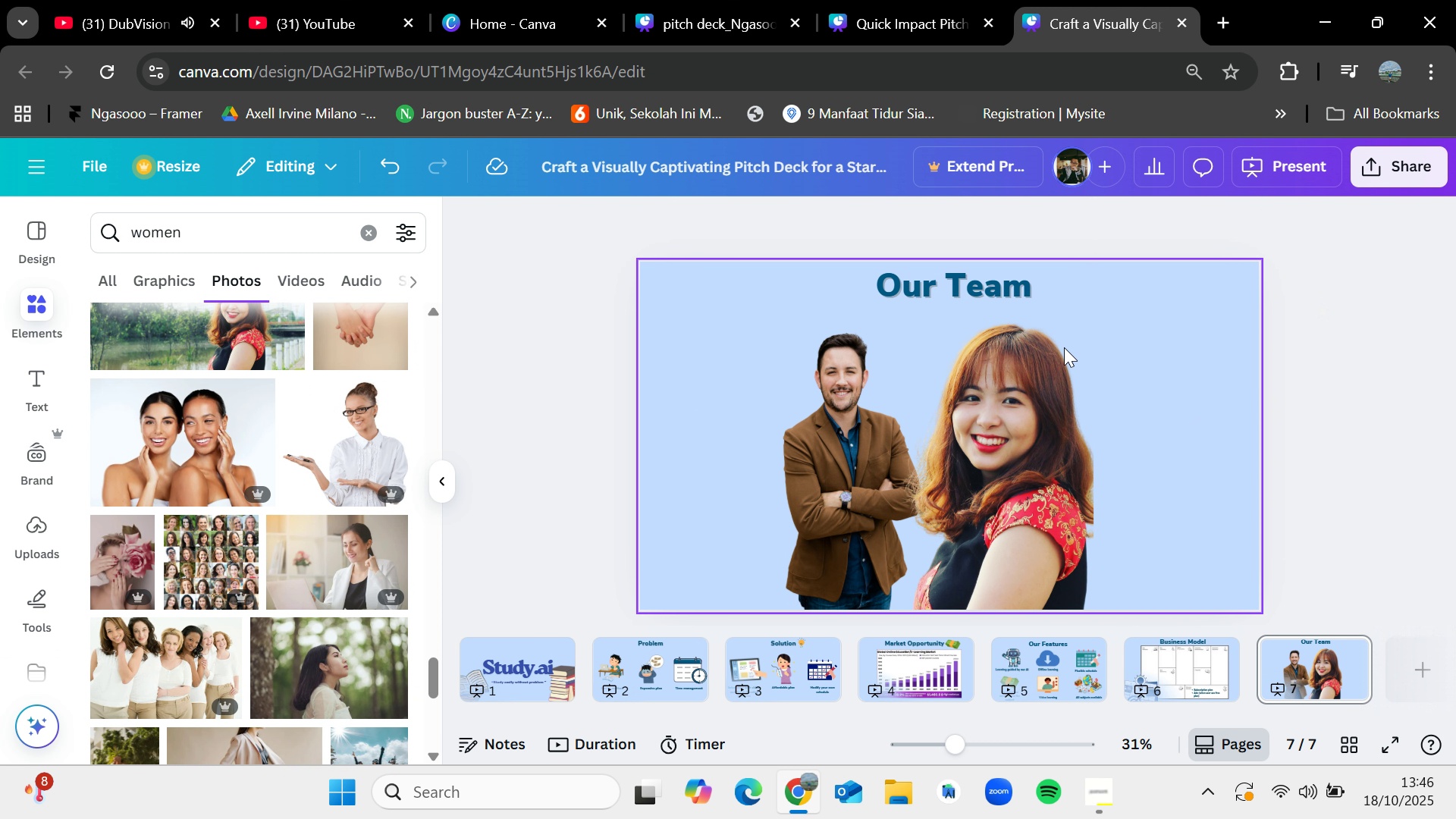 
left_click([1011, 462])
 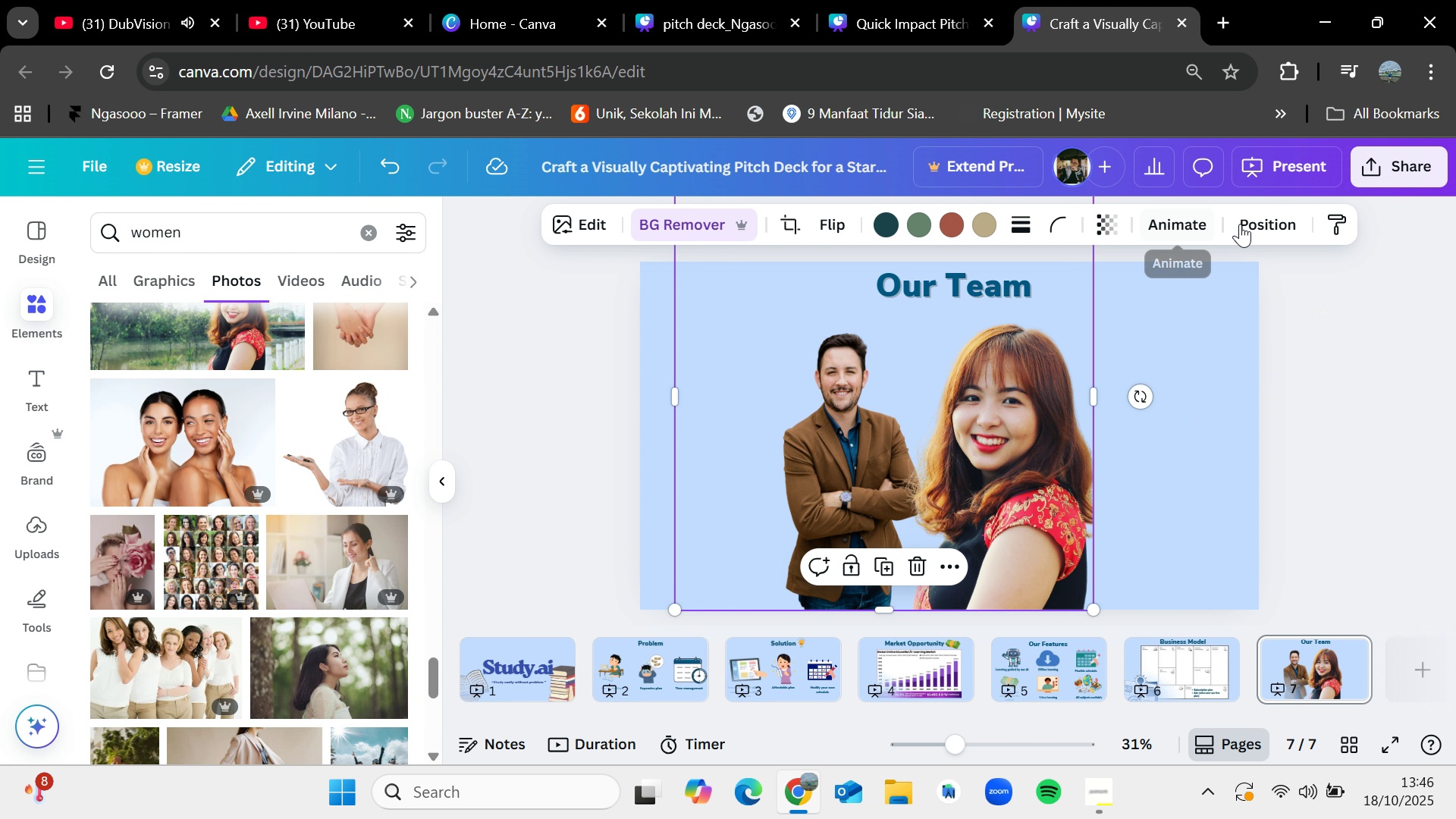 
left_click_drag(start_coordinate=[1243, 227], to_coordinate=[1247, 230])
 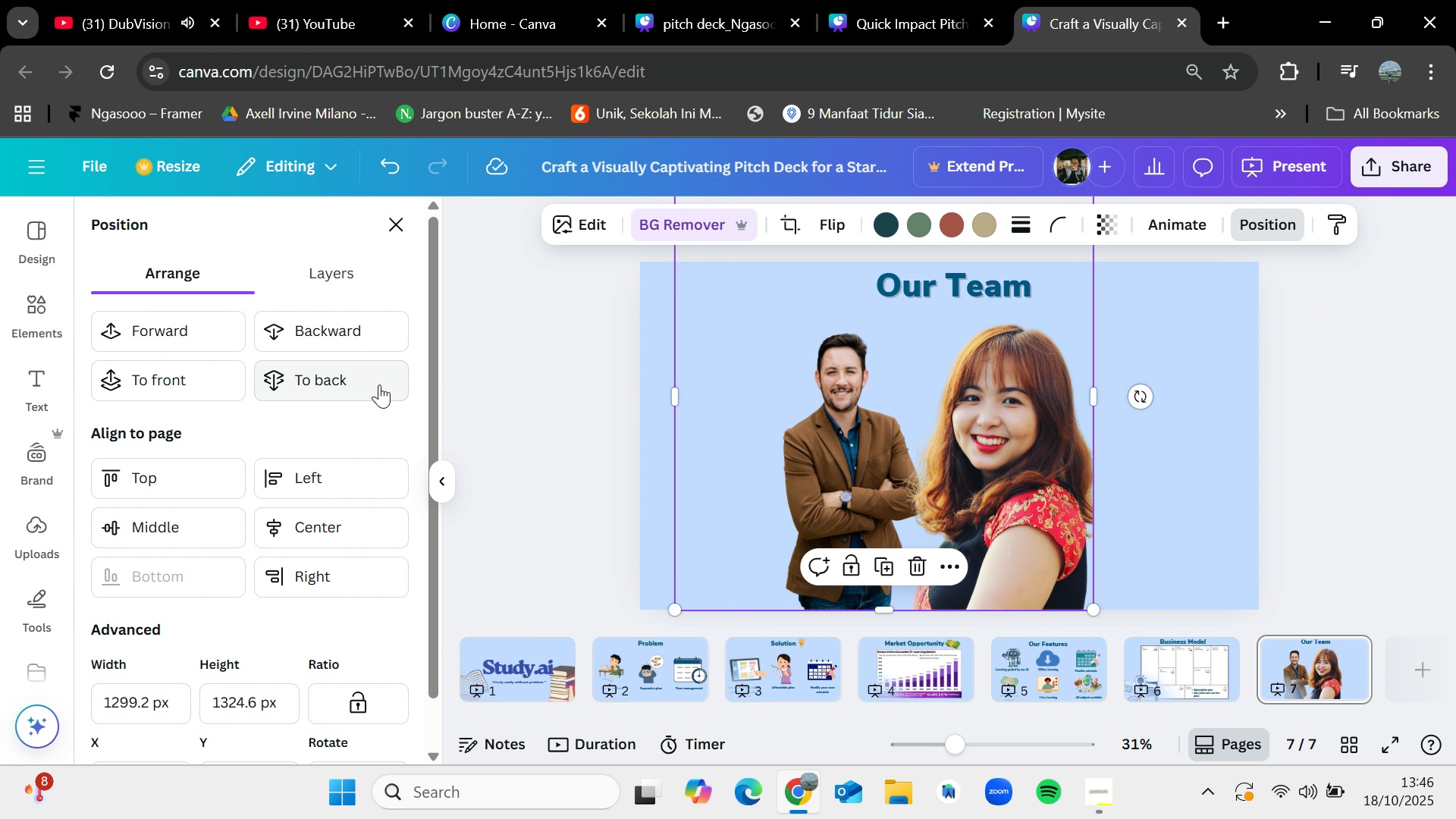 
left_click([379, 385])
 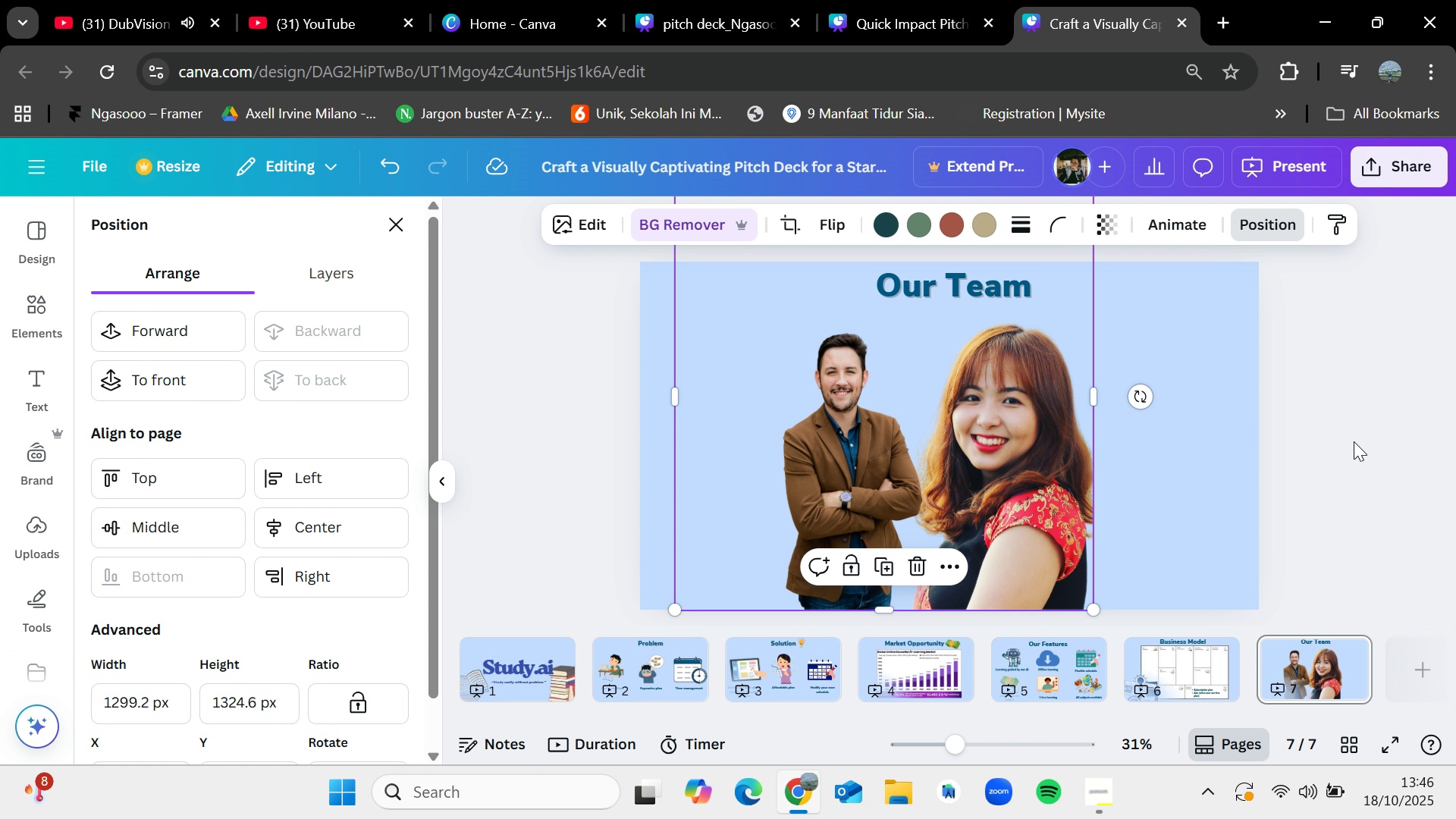 
left_click([1354, 441])
 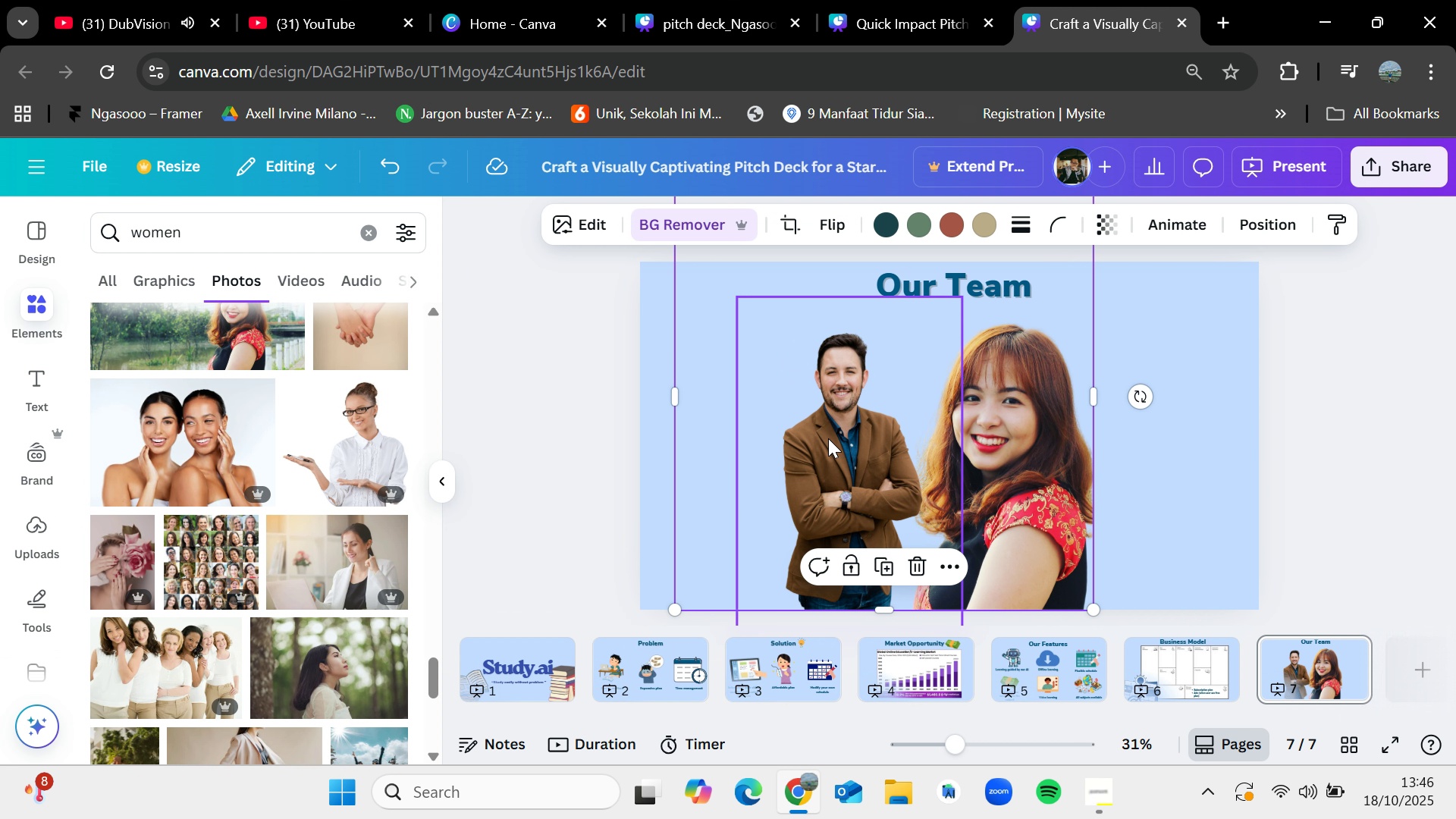 
left_click_drag(start_coordinate=[828, 438], to_coordinate=[821, 451])
 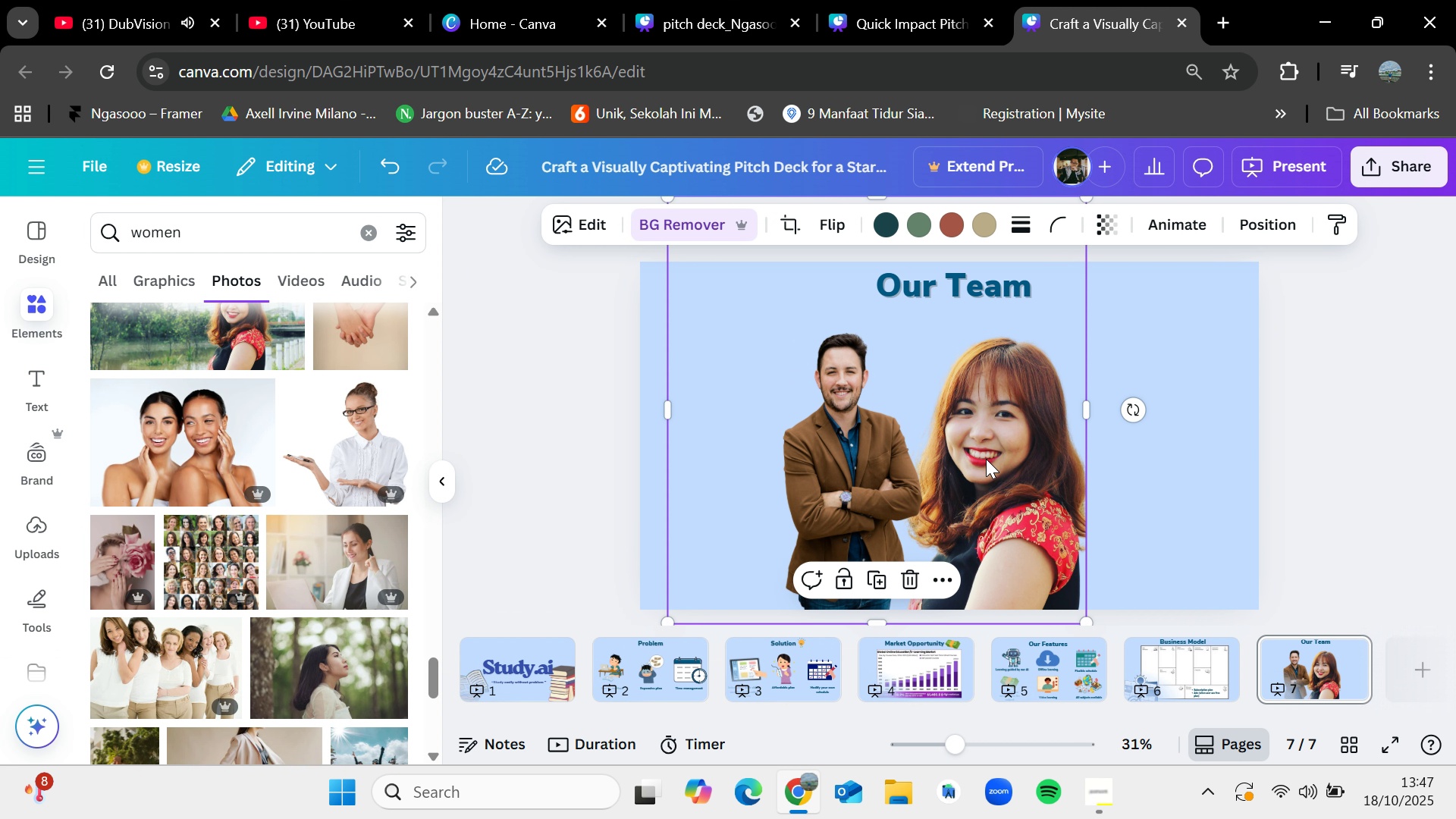 
key(Delete)
 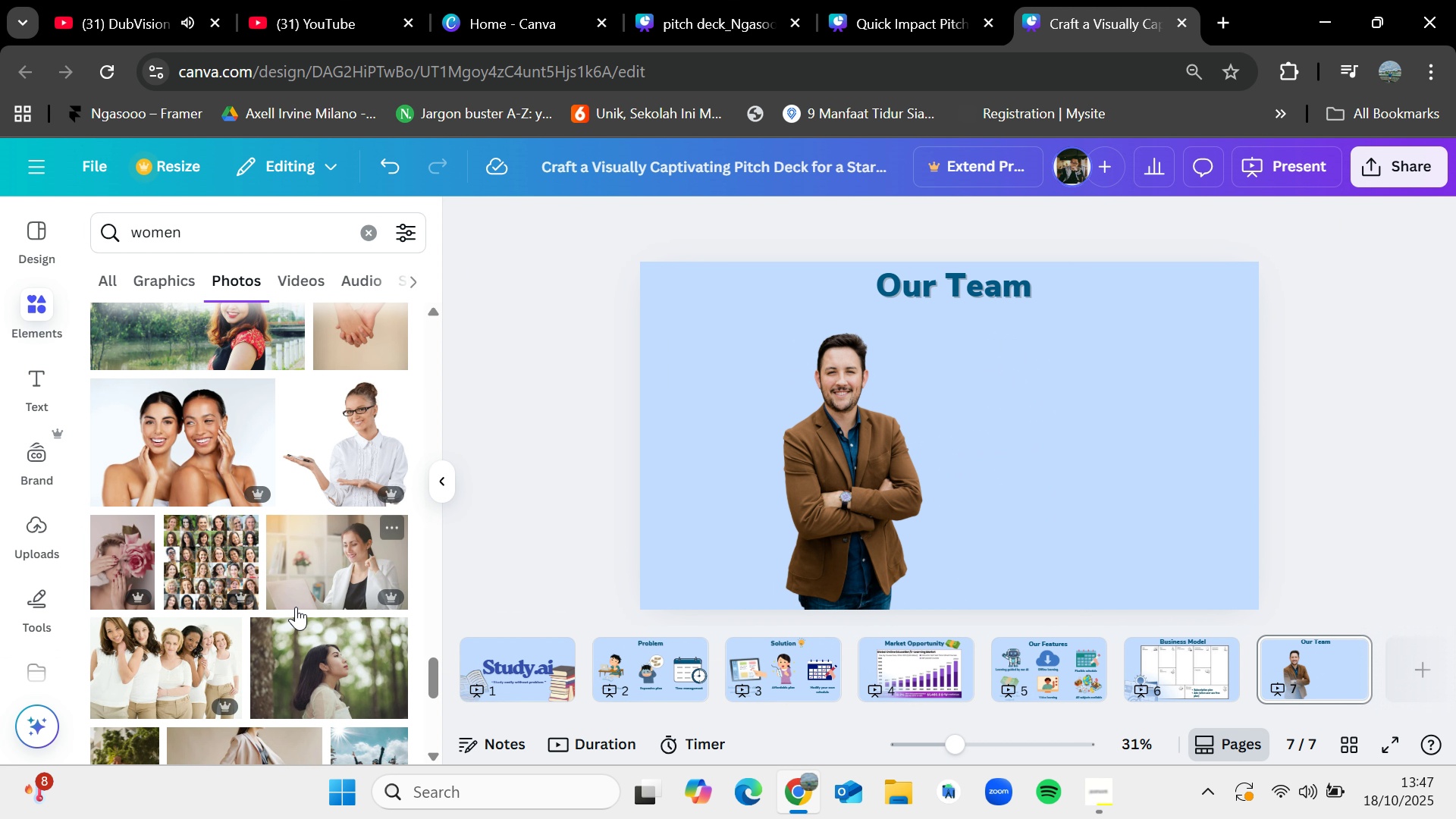 
scroll: coordinate [281, 607], scroll_direction: down, amount: 4.0
 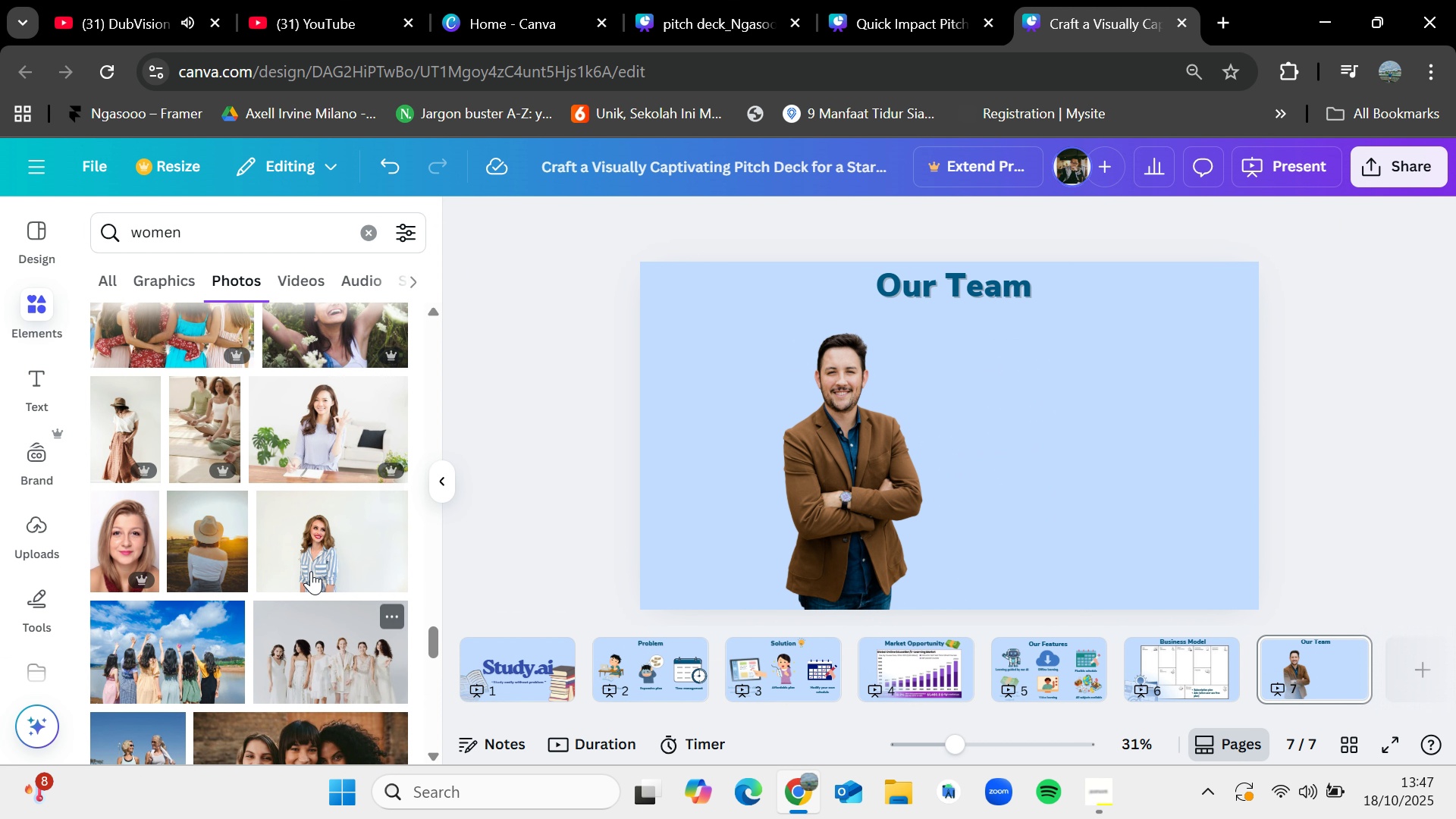 
left_click_drag(start_coordinate=[332, 541], to_coordinate=[1003, 384])
 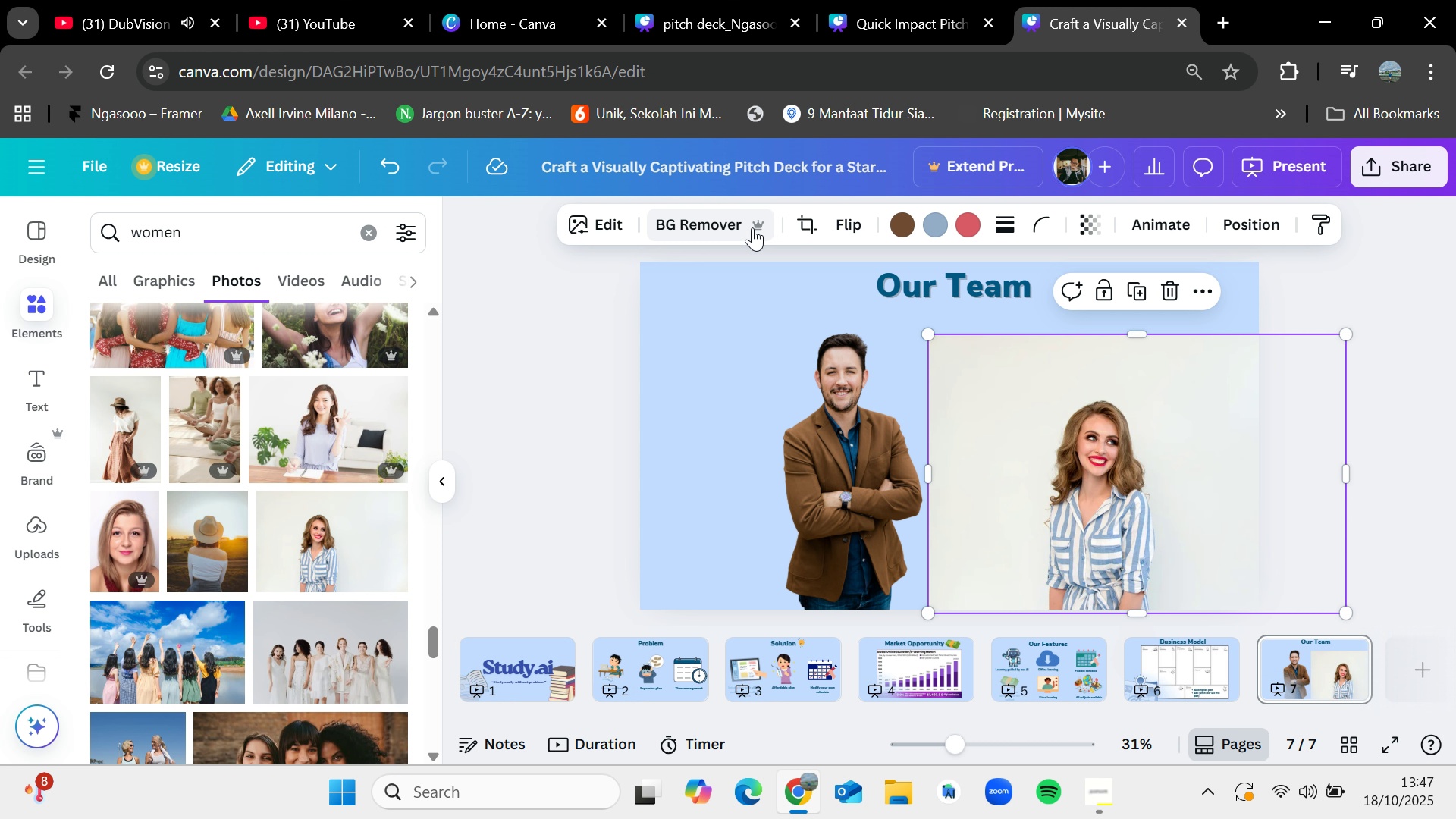 
left_click([749, 228])
 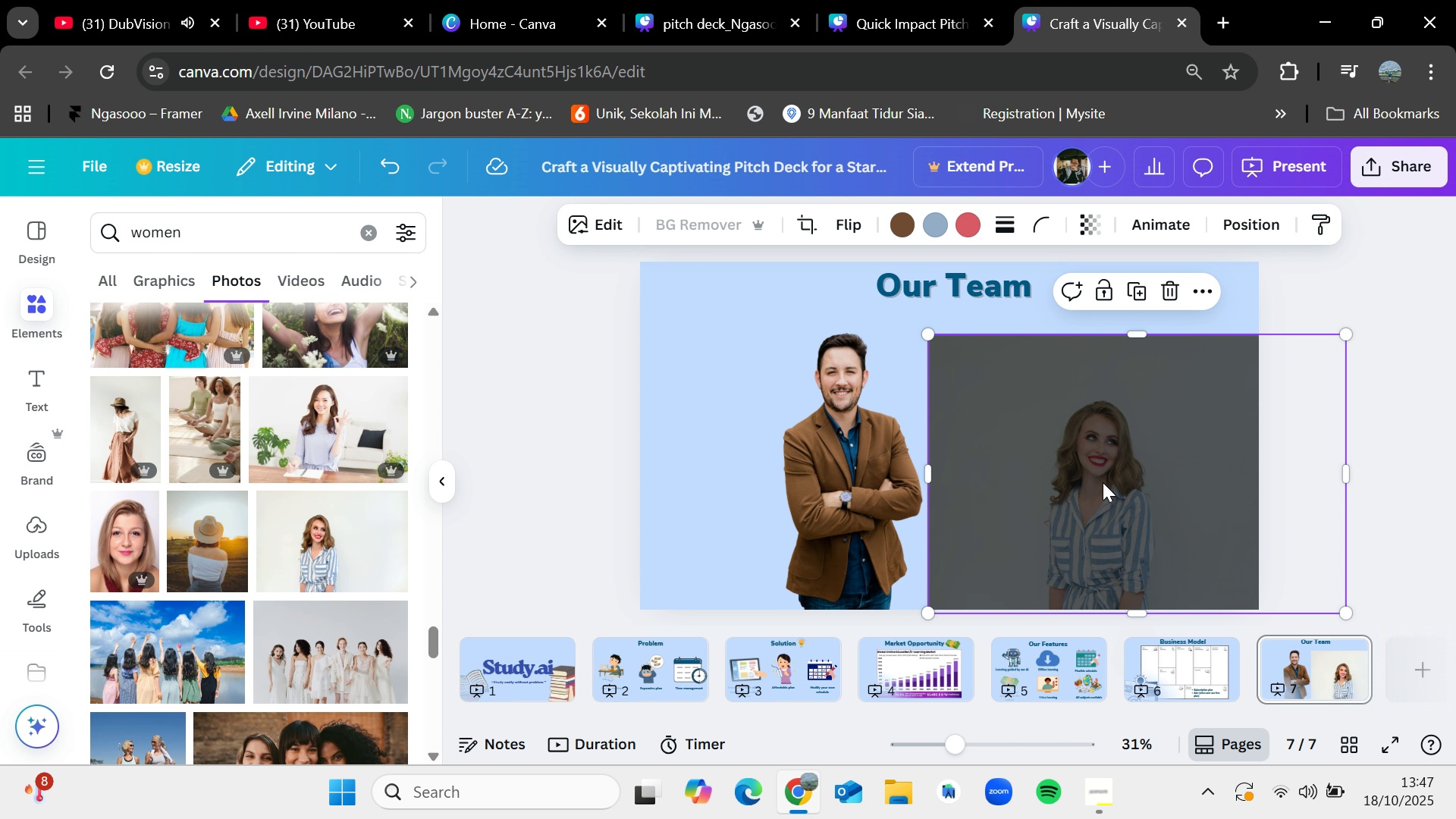 
left_click_drag(start_coordinate=[1109, 489], to_coordinate=[992, 460])
 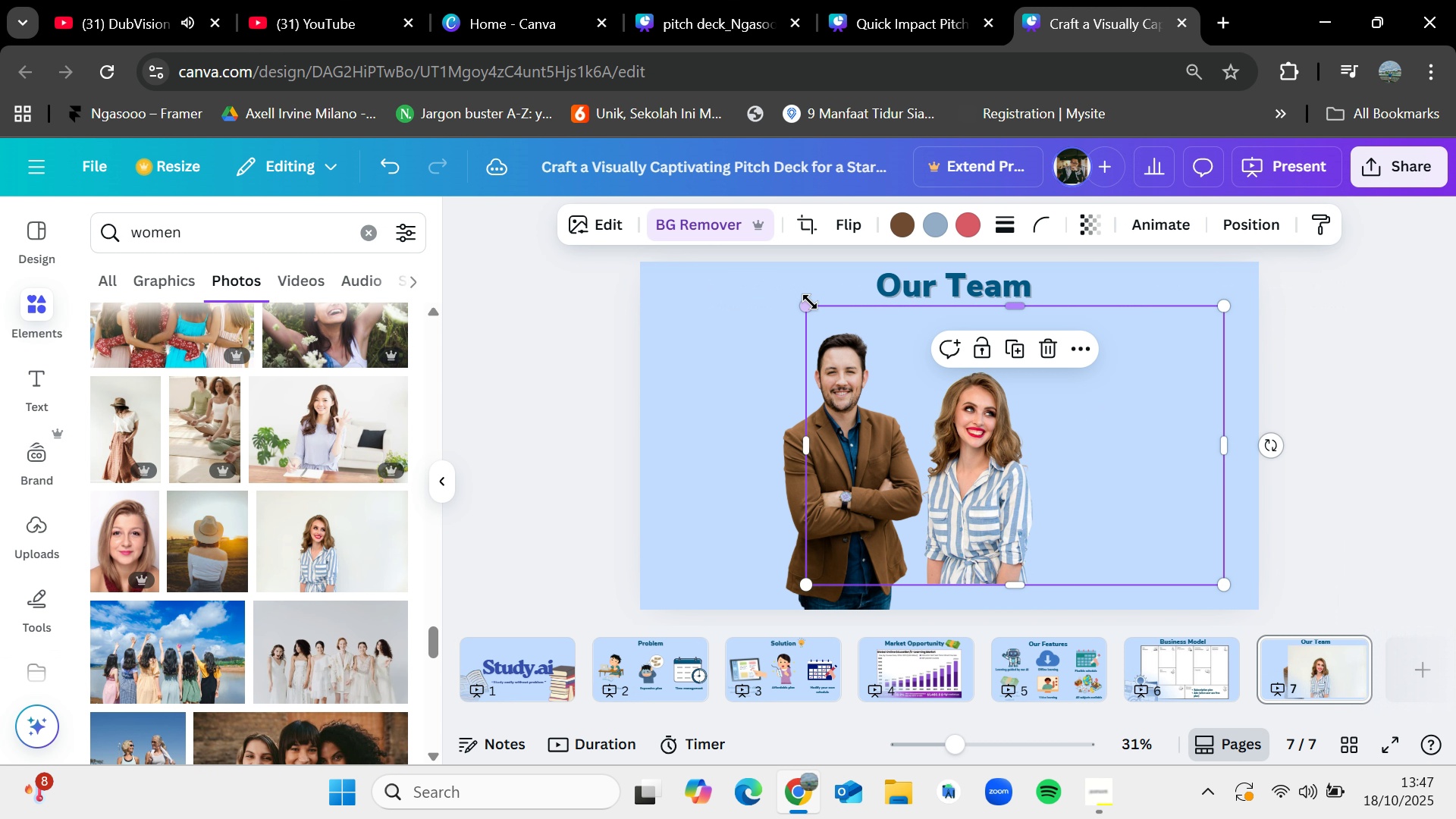 
left_click_drag(start_coordinate=[808, 301], to_coordinate=[681, 187])
 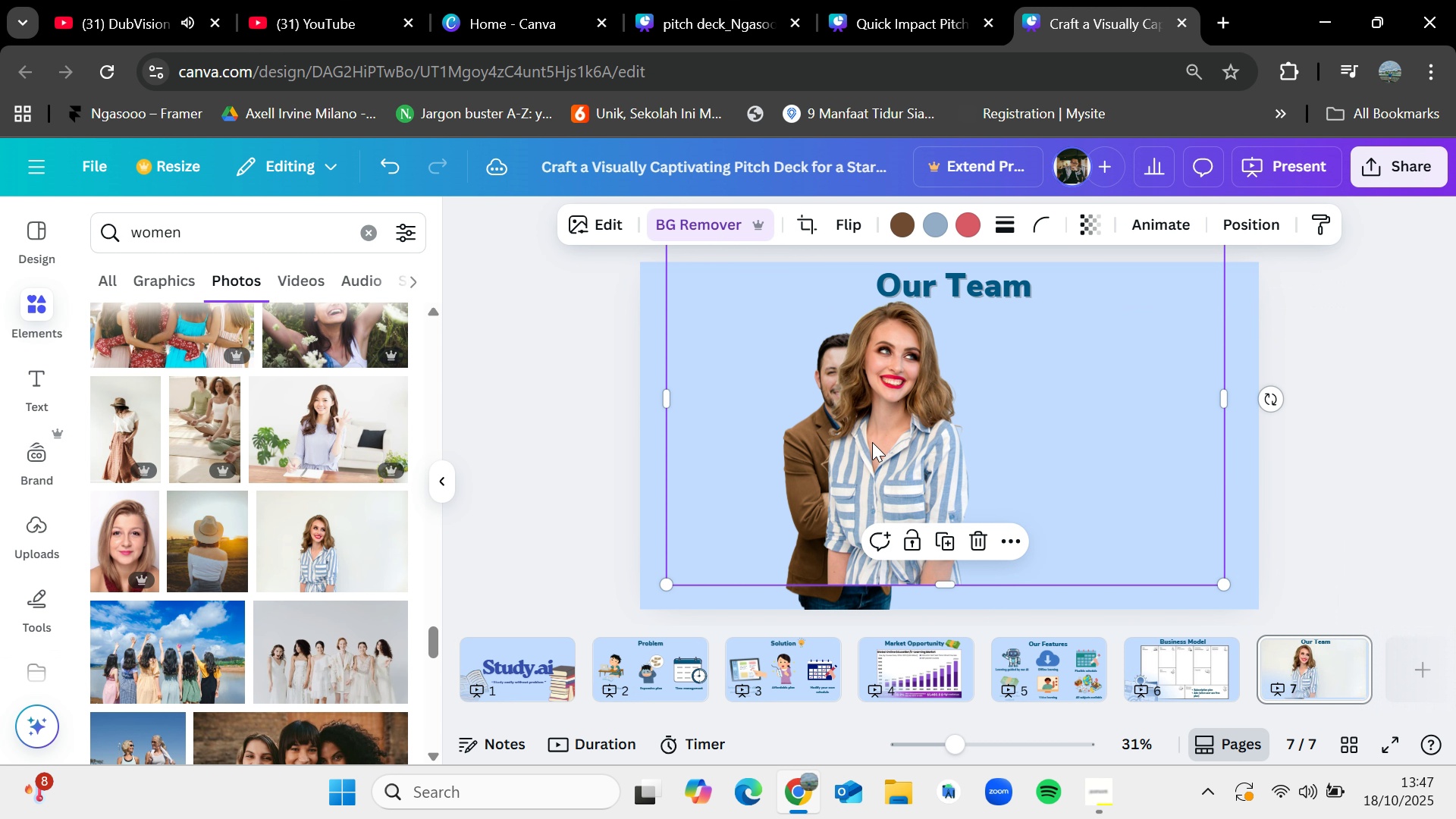 
left_click_drag(start_coordinate=[872, 442], to_coordinate=[950, 465])
 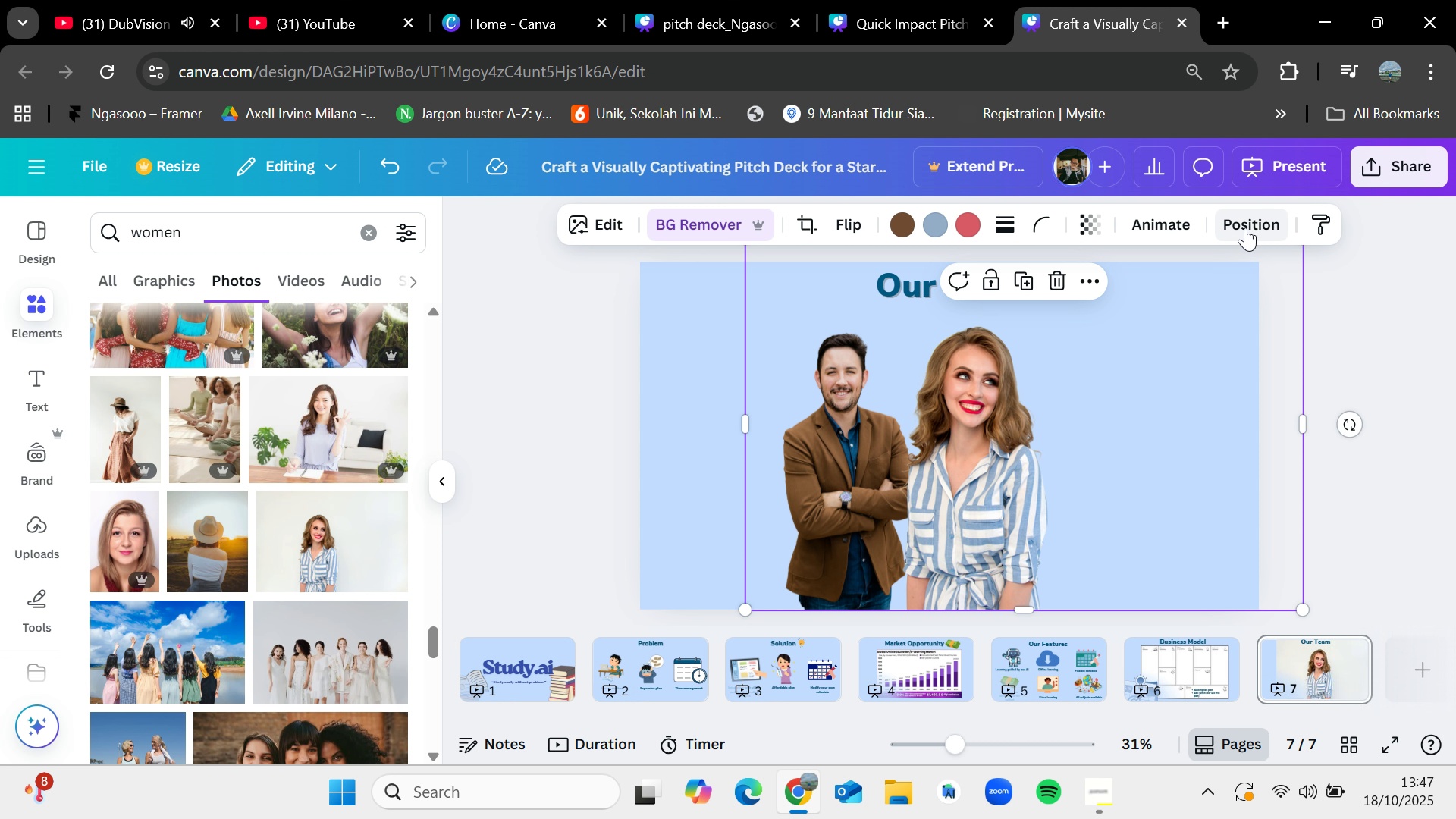 
left_click([1245, 228])
 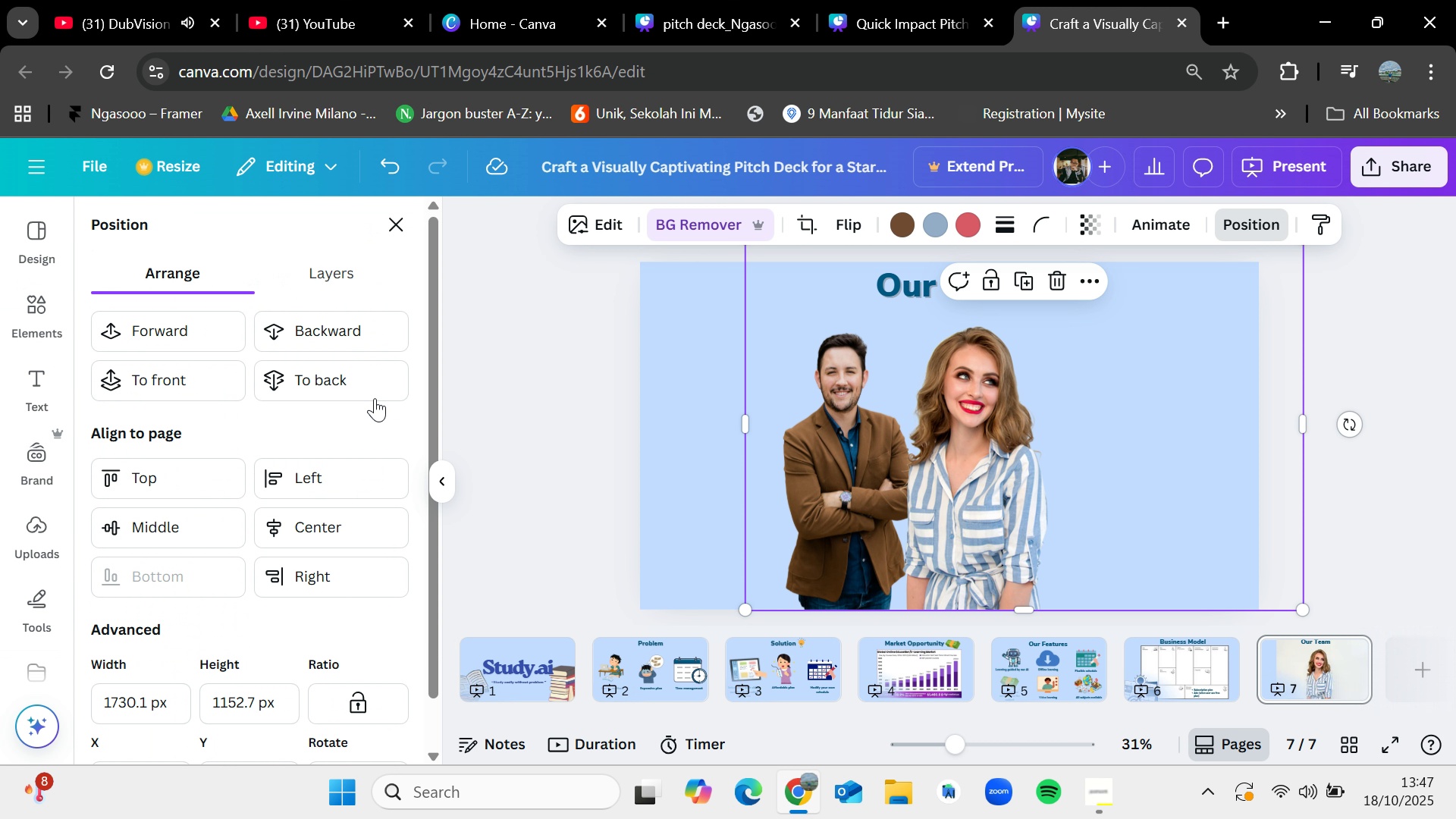 
left_click([375, 397])
 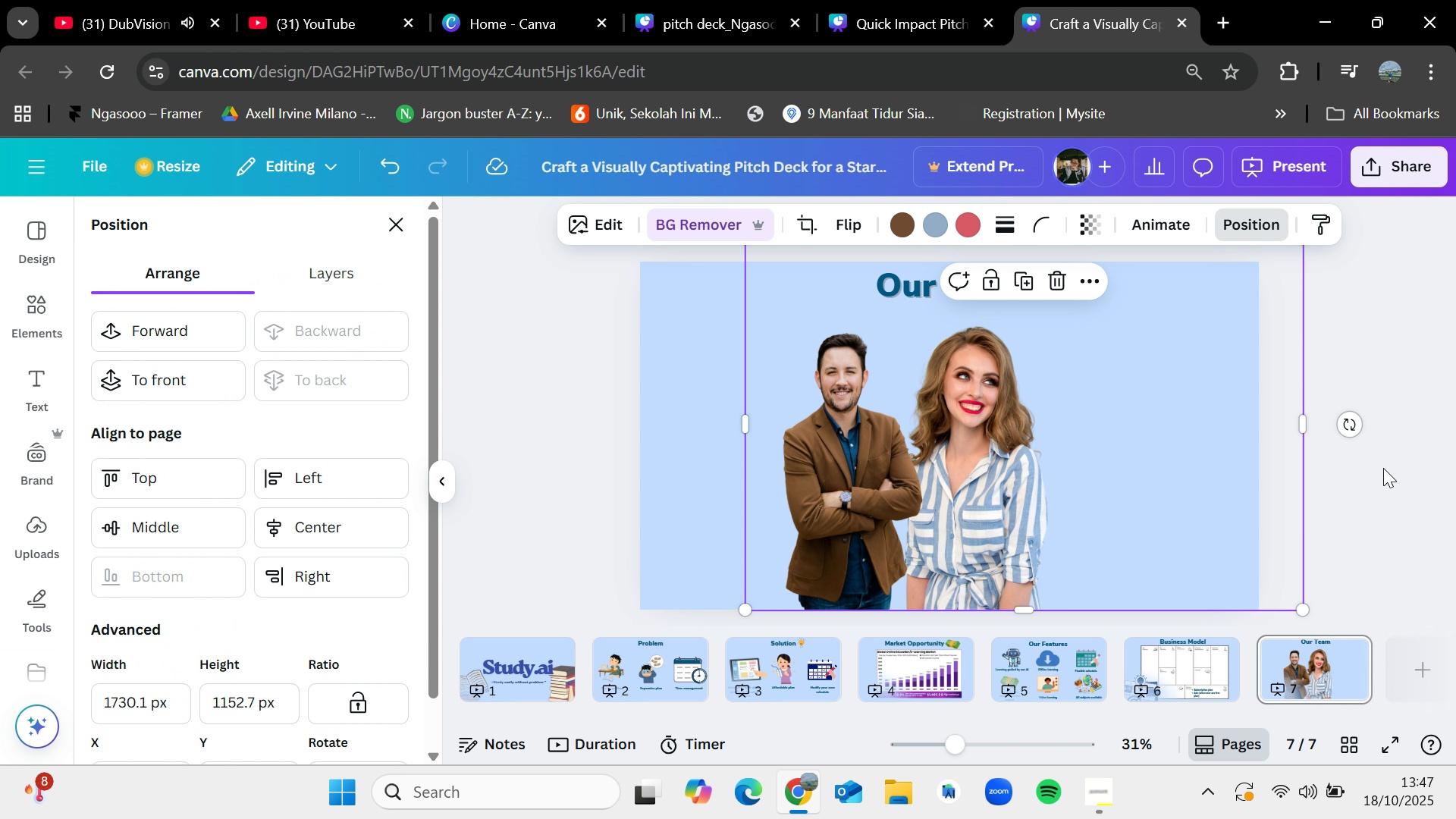 
left_click([1455, 412])
 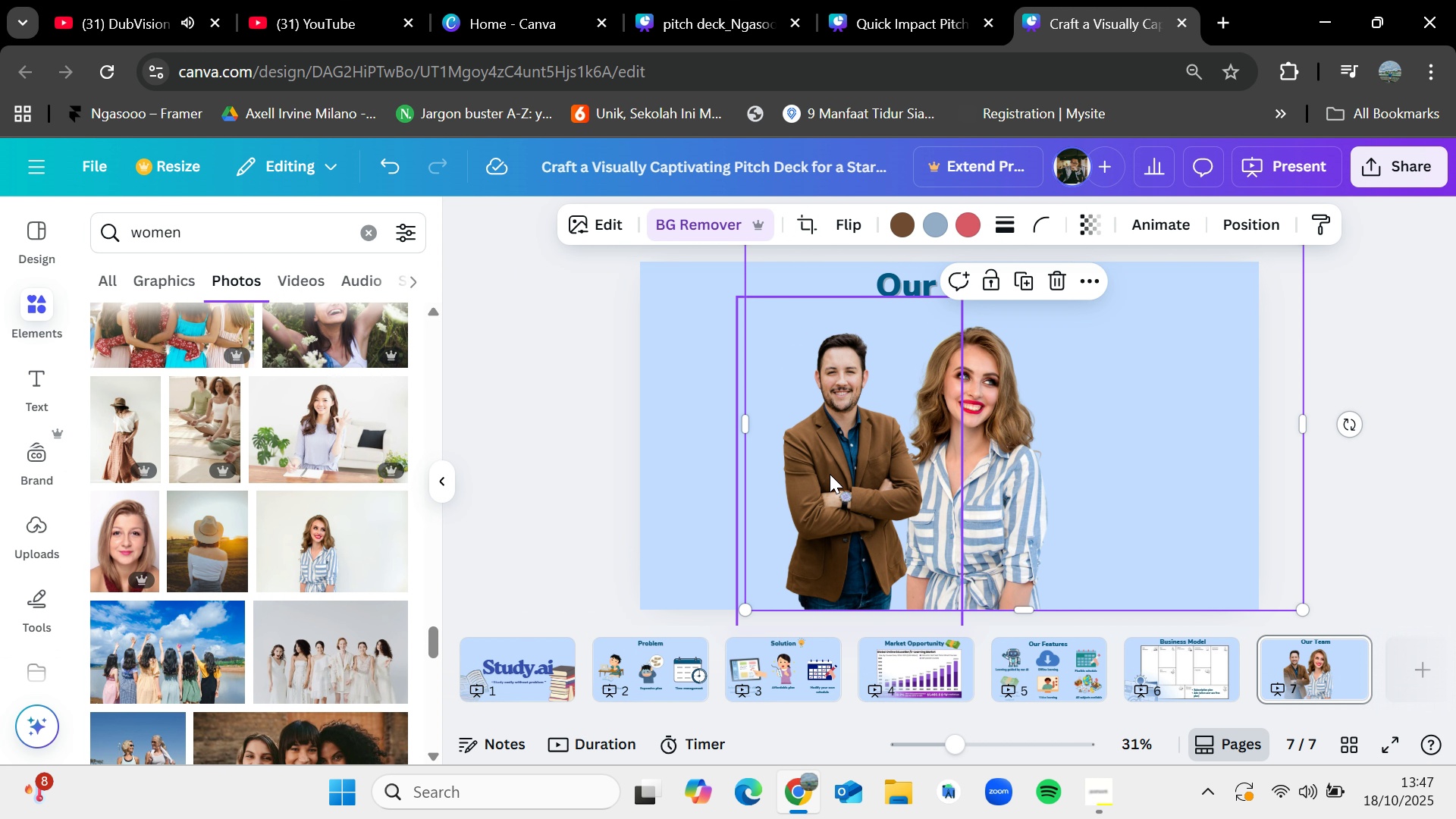 
left_click([830, 474])
 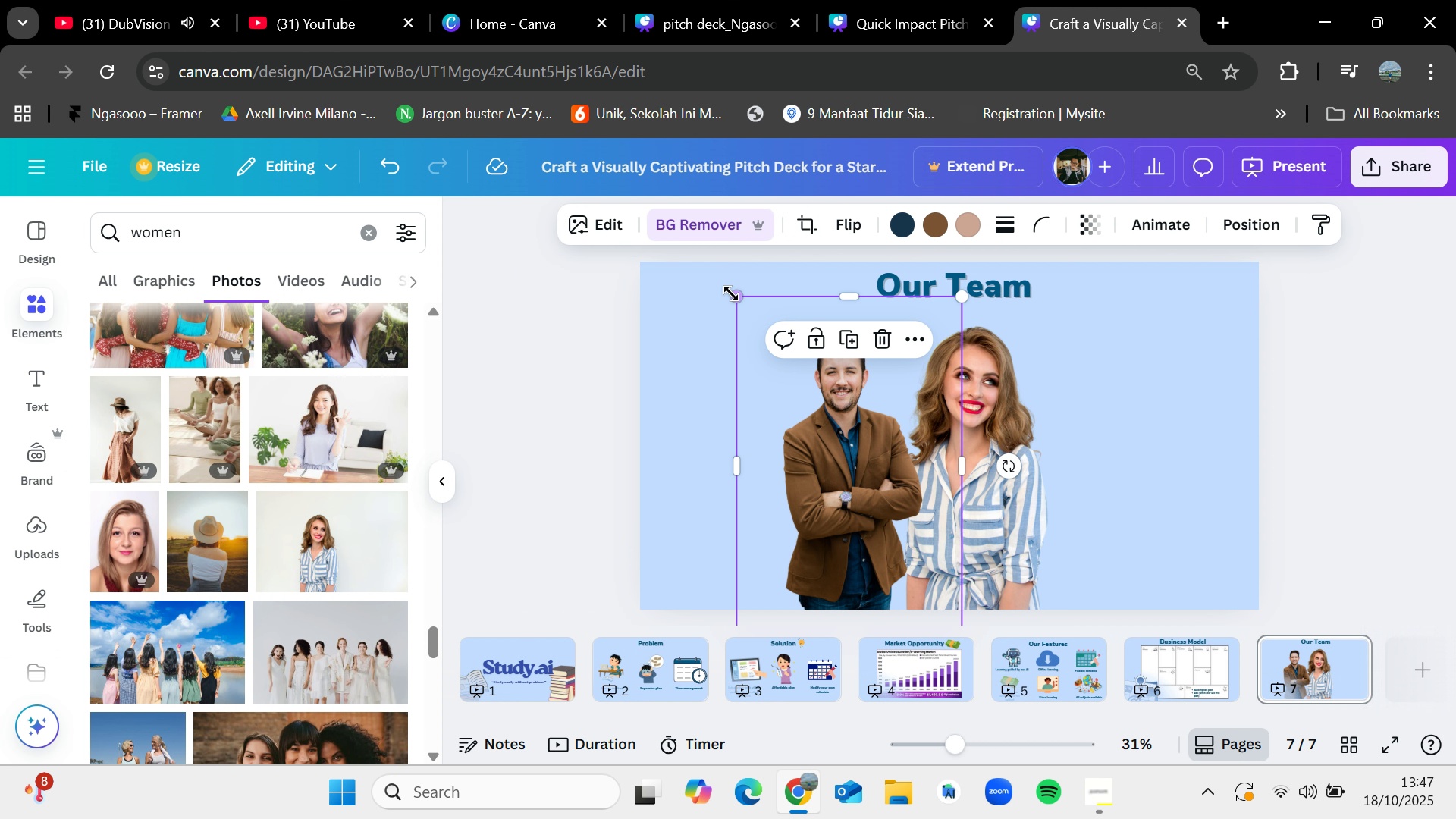 
left_click_drag(start_coordinate=[733, 295], to_coordinate=[714, 284])
 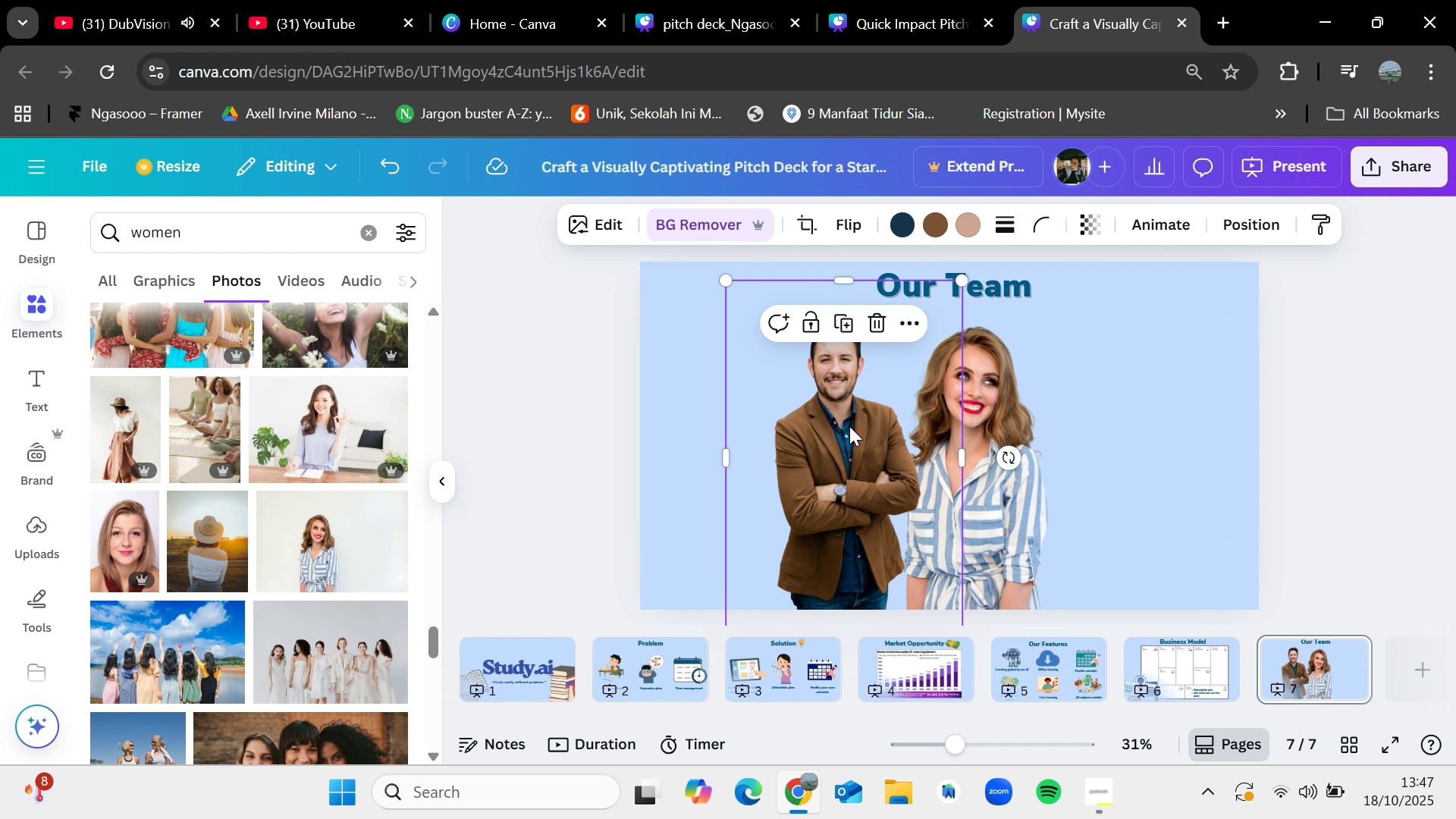 
left_click_drag(start_coordinate=[849, 426], to_coordinate=[853, 443])
 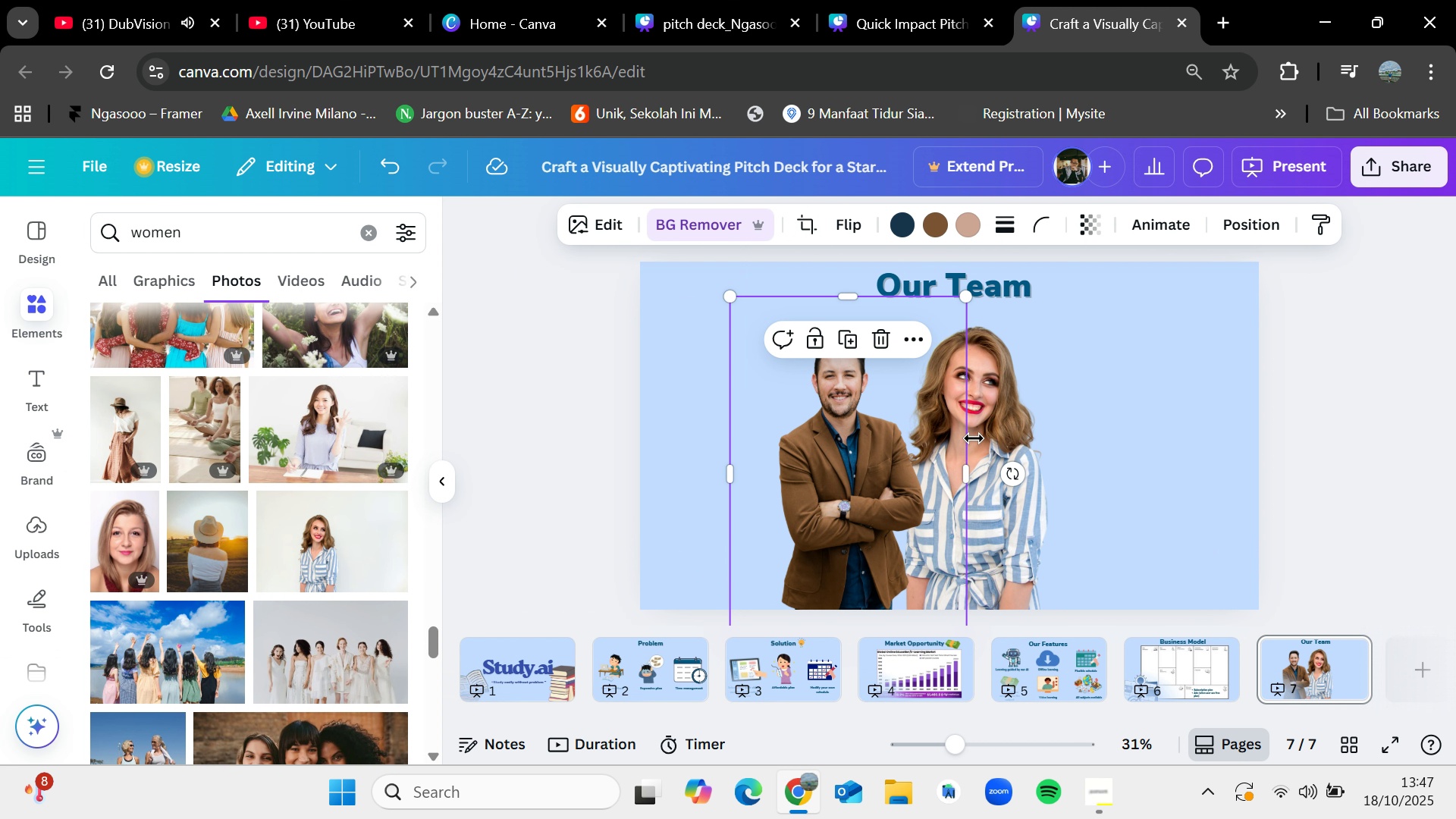 
left_click([982, 435])
 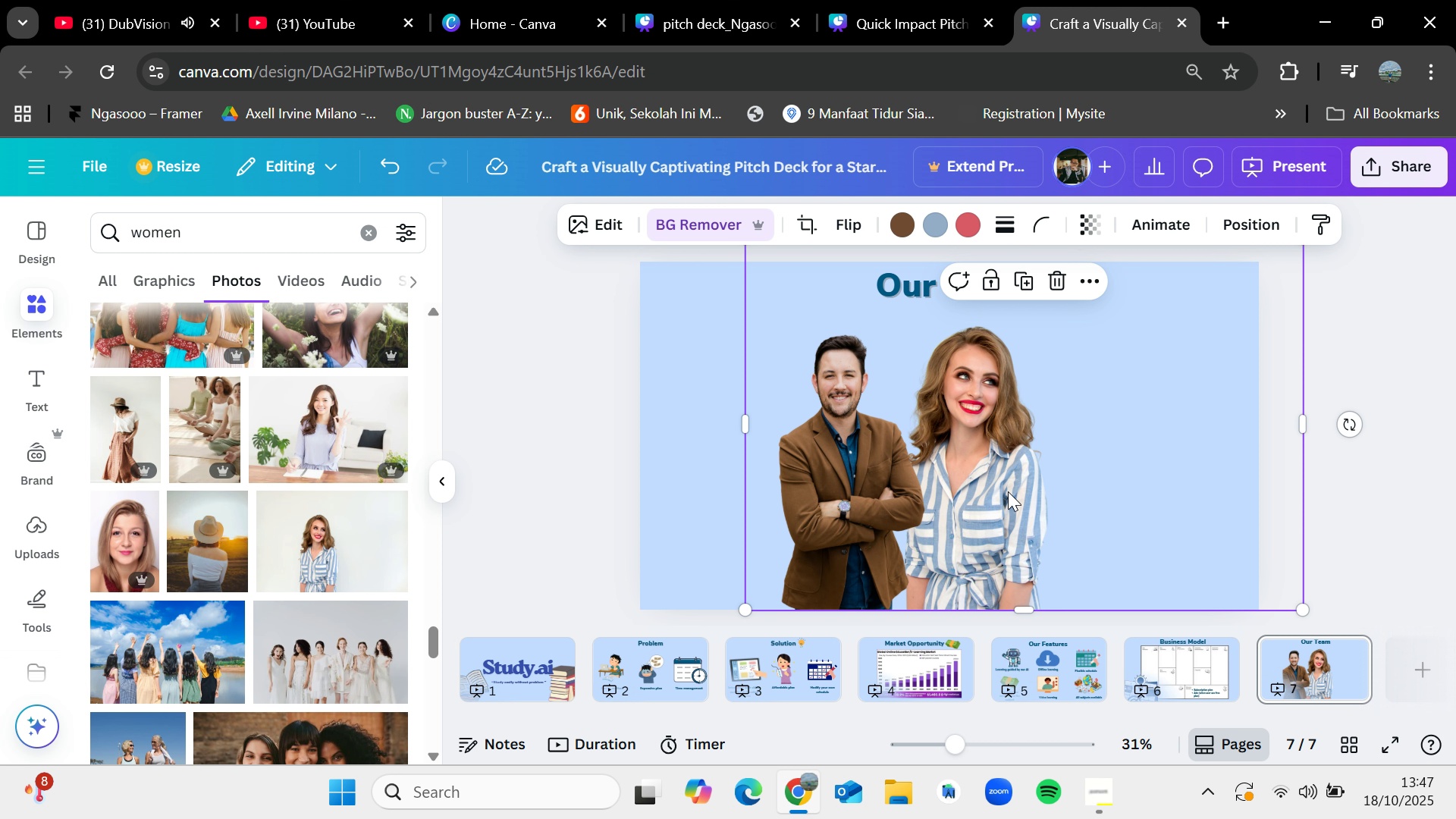 
scroll: coordinate [1008, 491], scroll_direction: up, amount: 1.0
 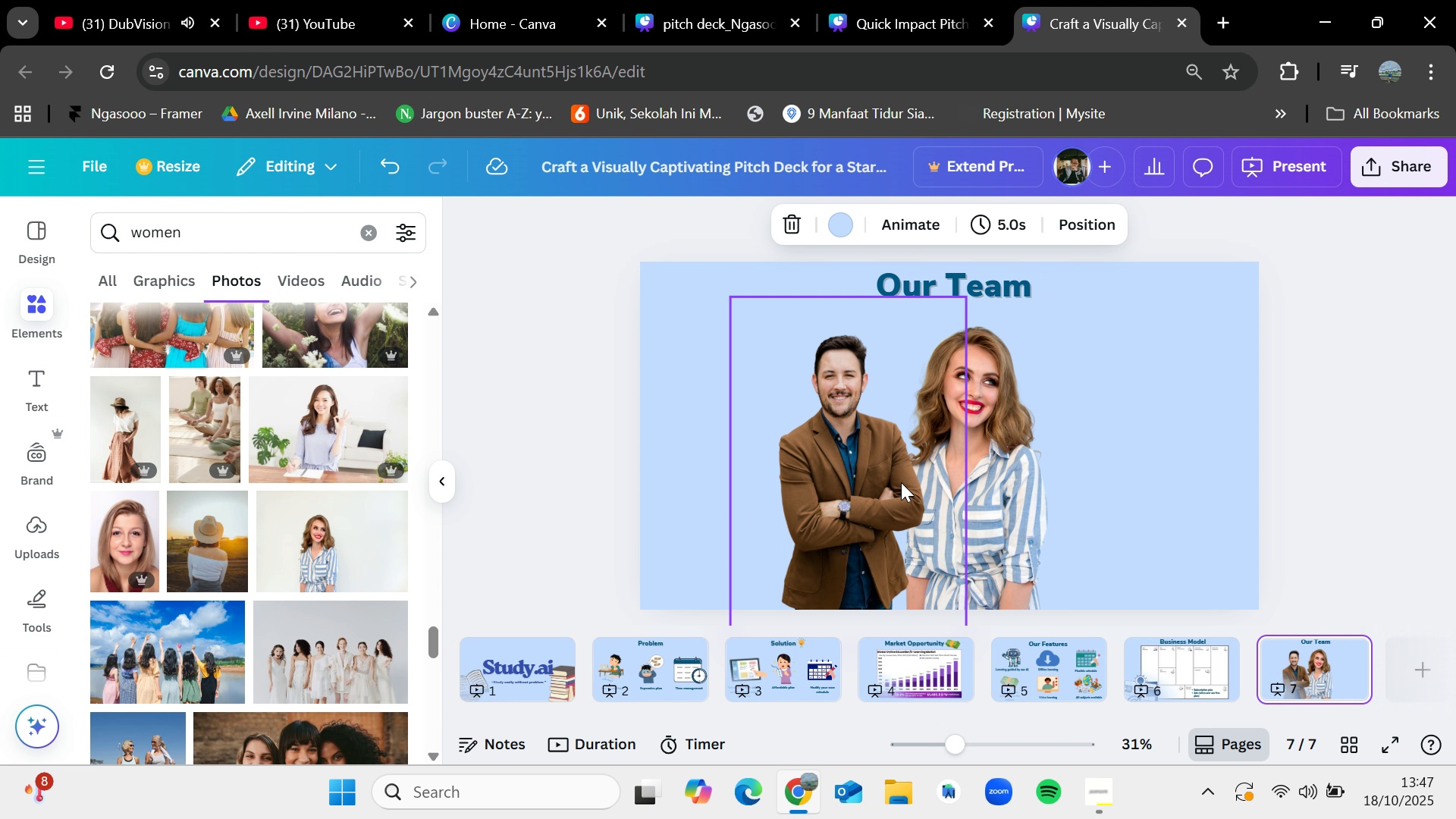 
left_click([970, 465])
 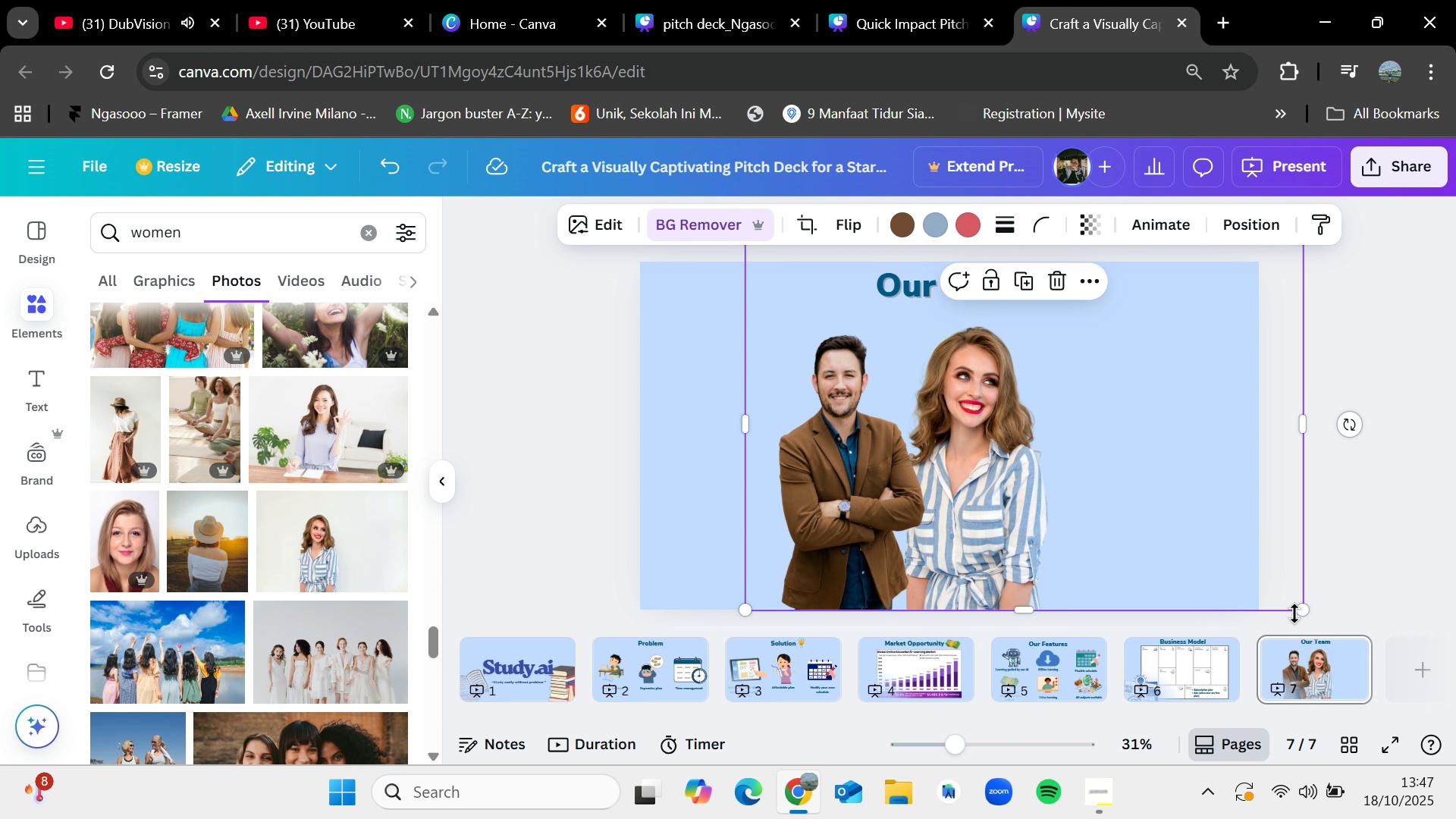 
left_click_drag(start_coordinate=[1304, 606], to_coordinate=[1270, 584])
 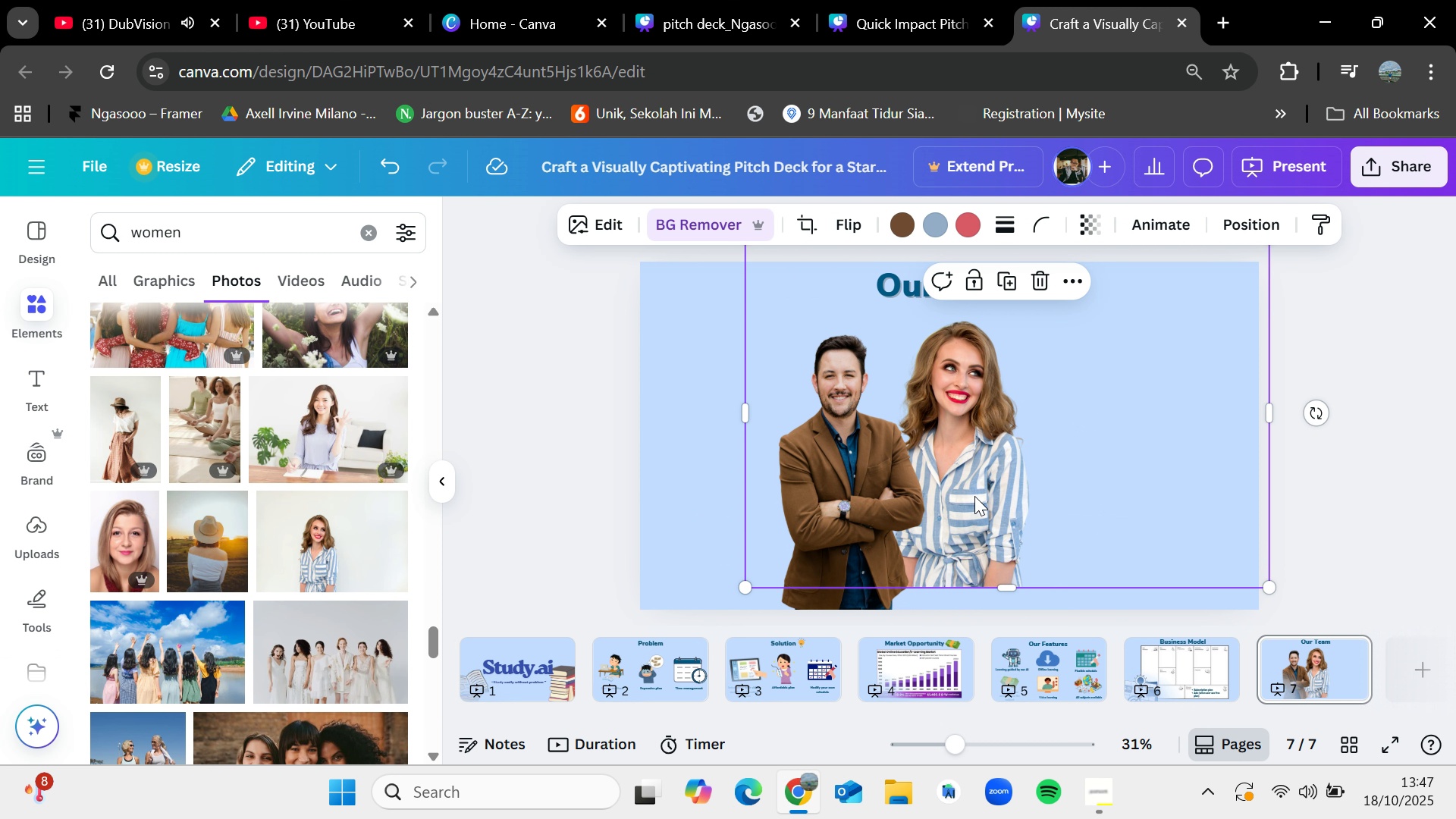 
left_click_drag(start_coordinate=[975, 497], to_coordinate=[971, 520])
 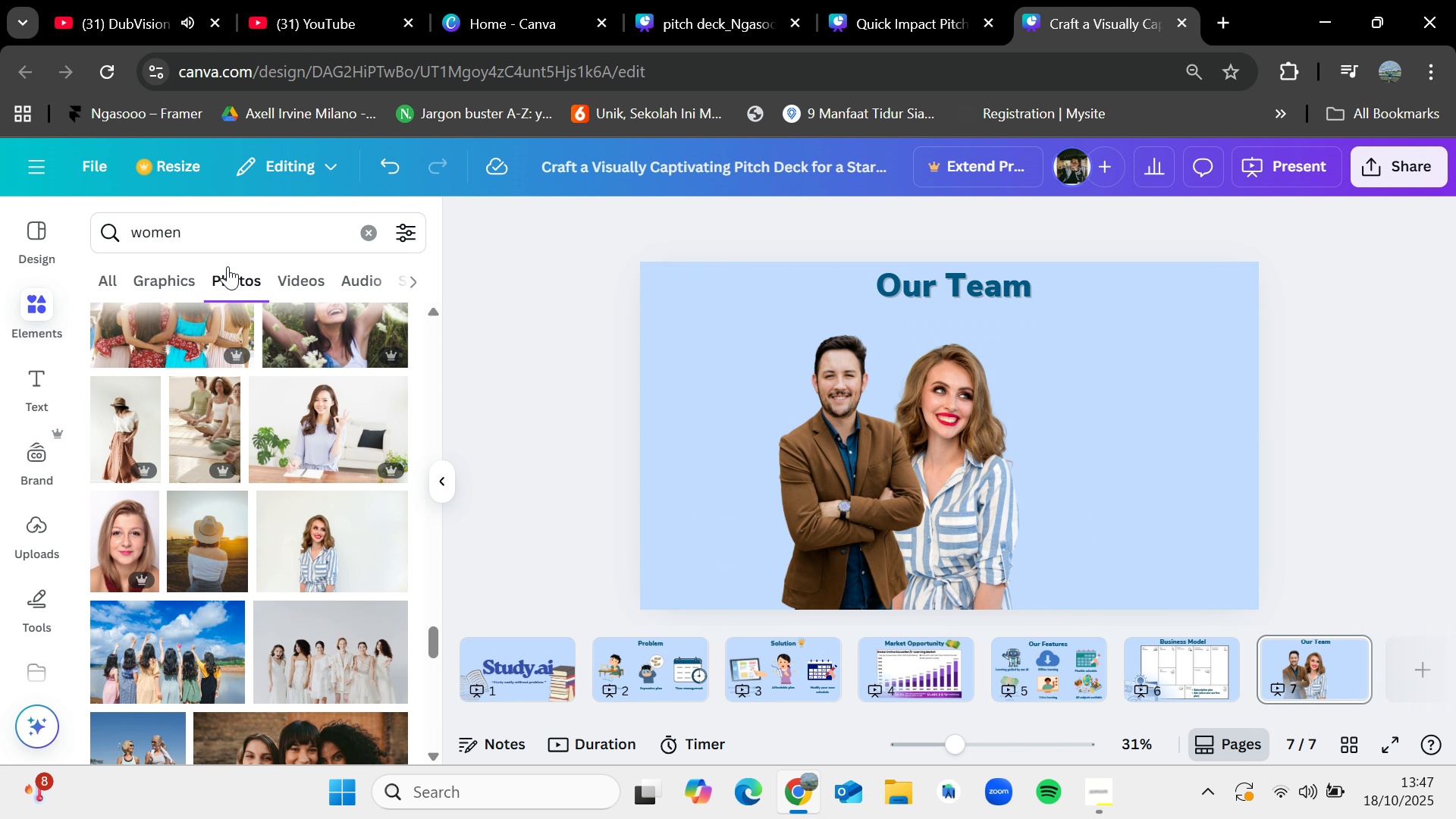 
left_click_drag(start_coordinate=[216, 247], to_coordinate=[124, 247])
 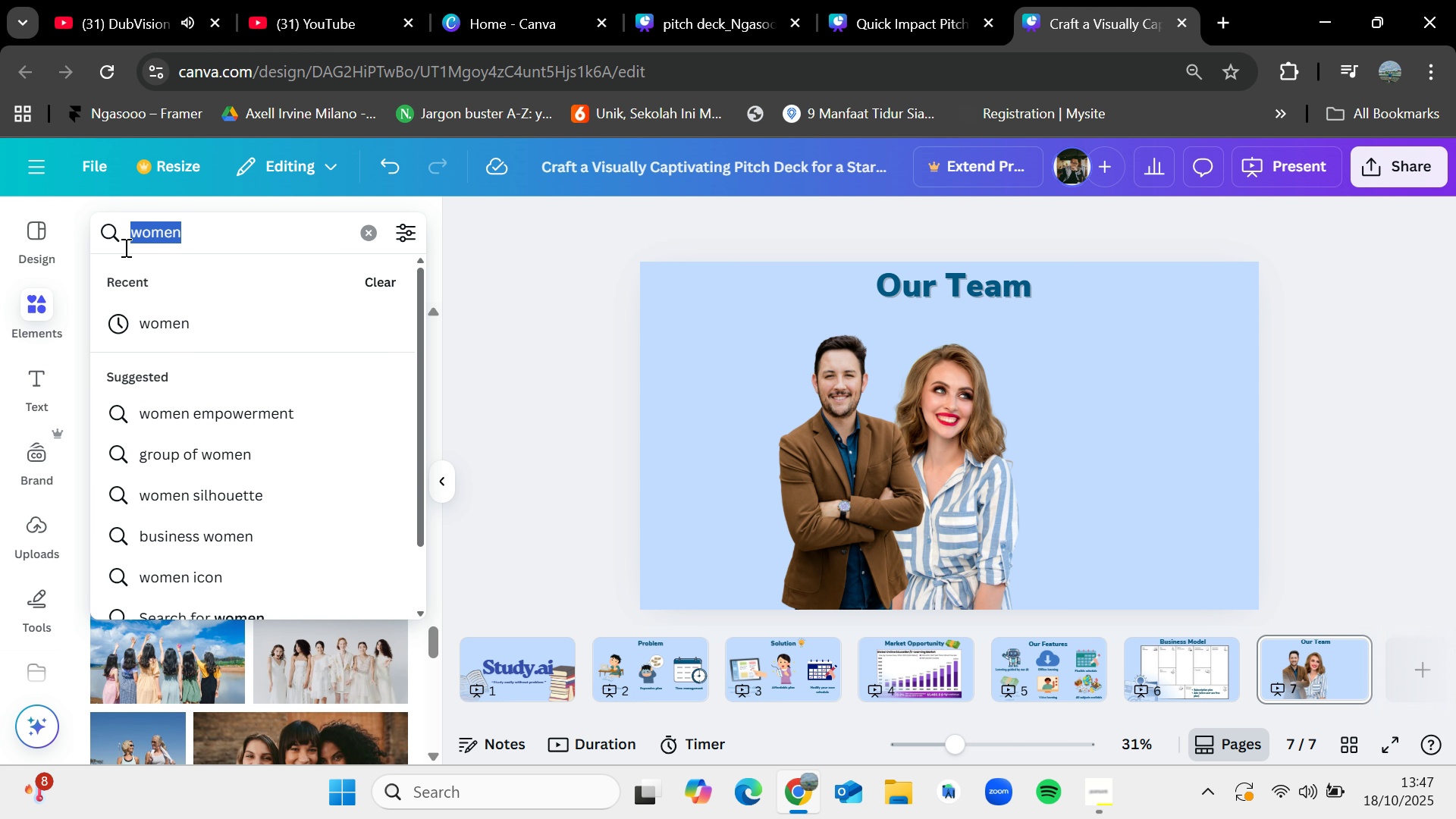 
key(Backspace)
type(business men)
 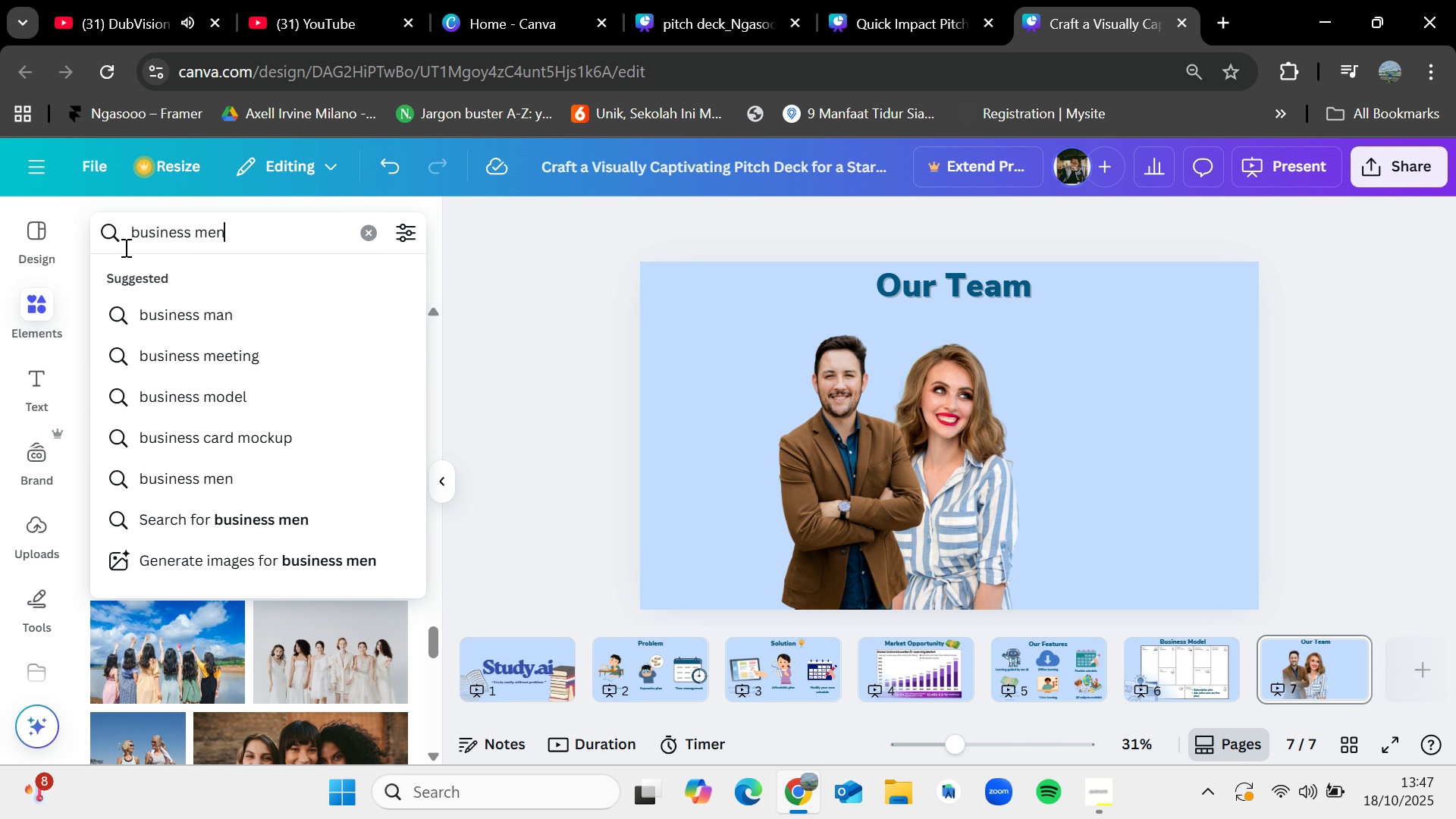 
key(Enter)
 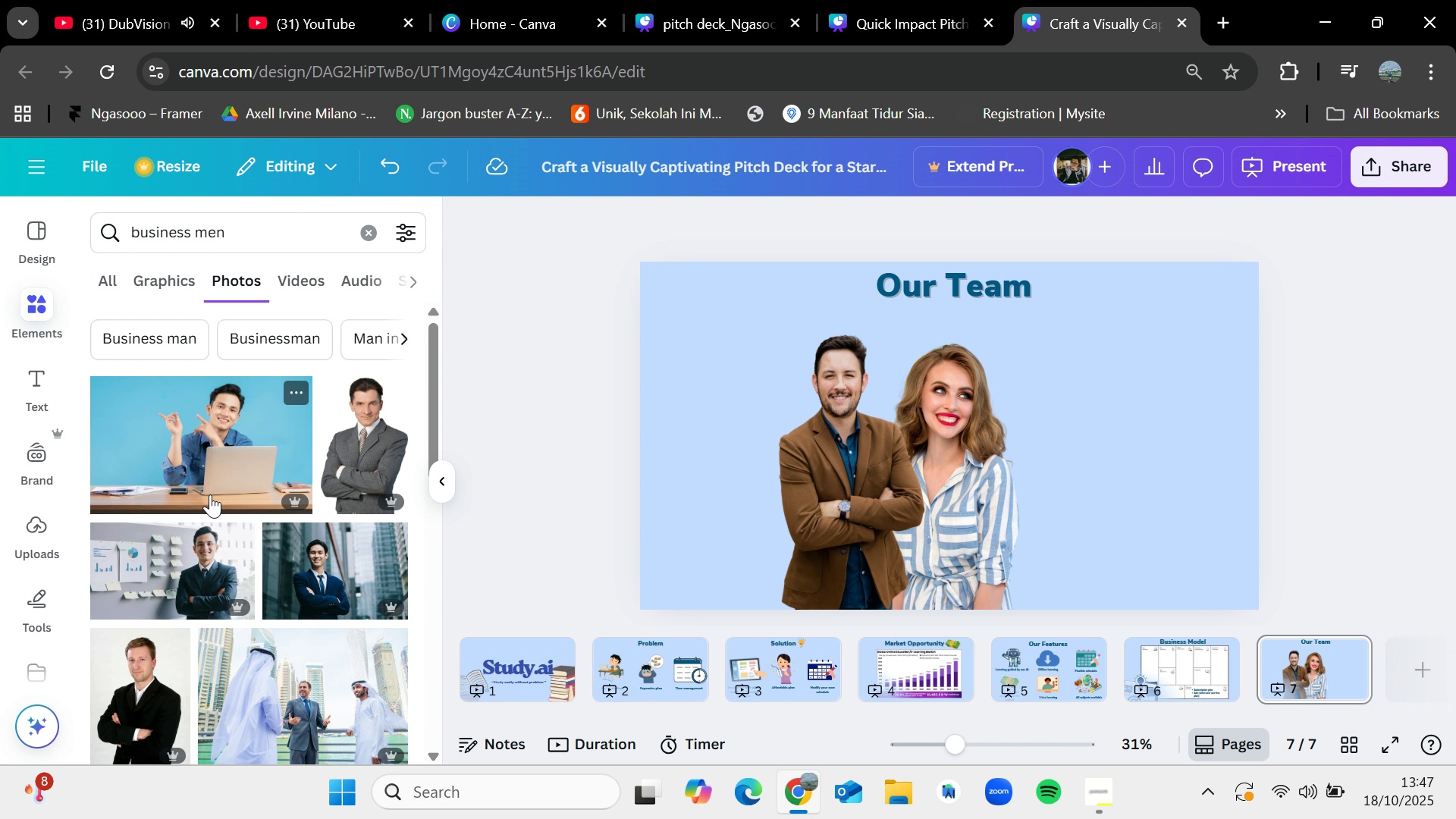 
scroll: coordinate [199, 647], scroll_direction: down, amount: 11.0
 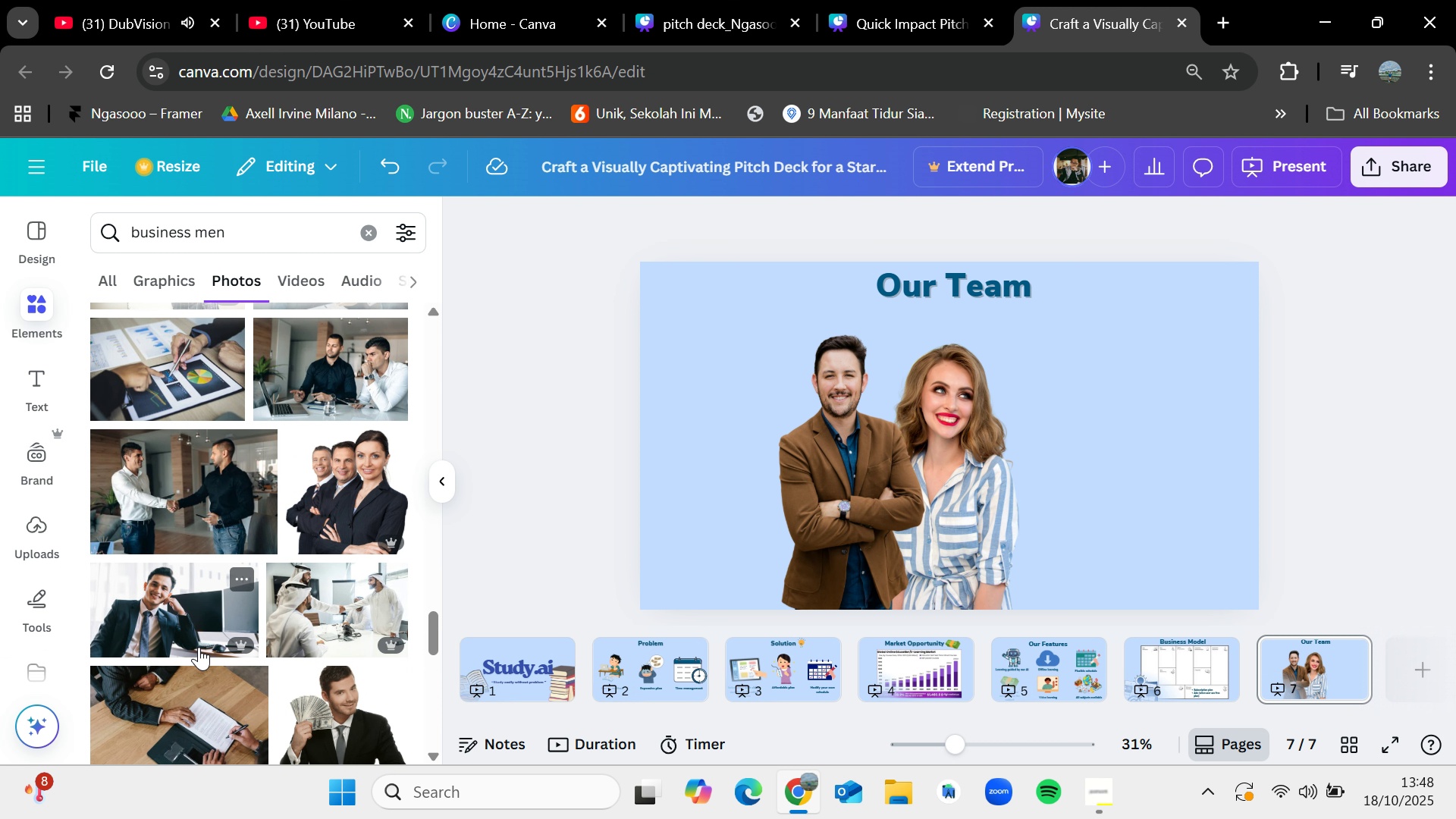 
scroll: coordinate [206, 601], scroll_direction: down, amount: 12.0
 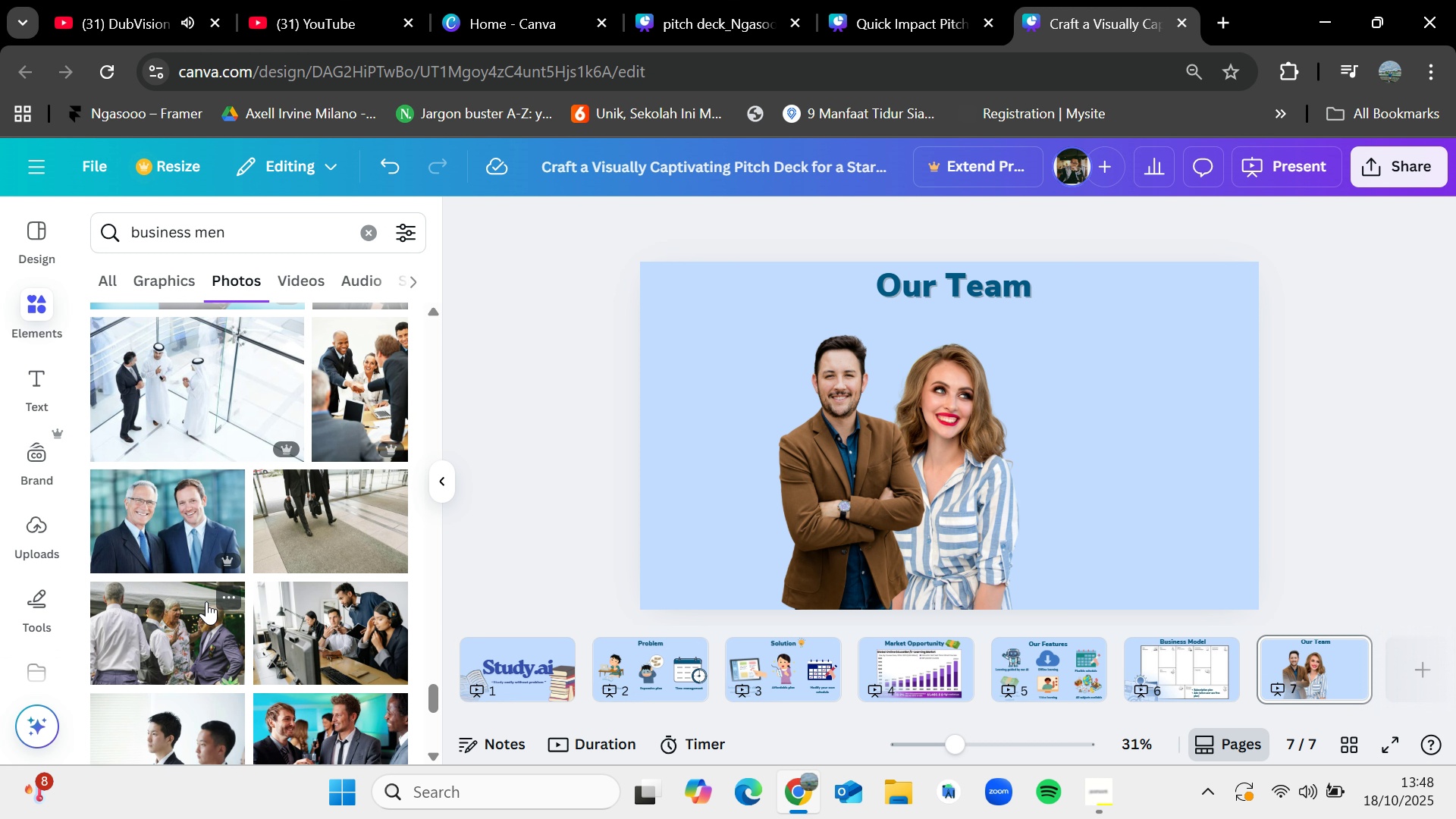 
scroll: coordinate [215, 598], scroll_direction: down, amount: 13.0
 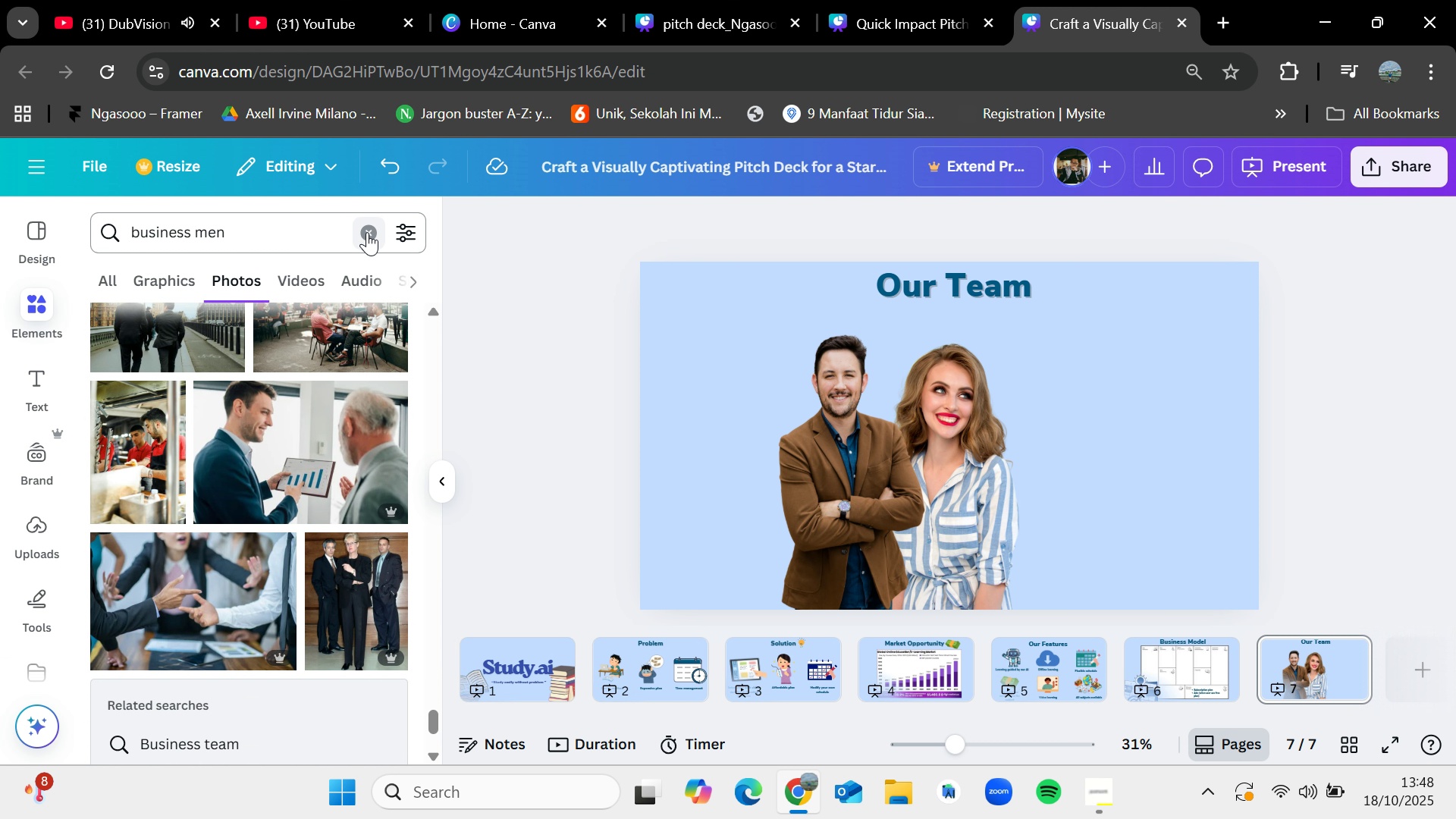 
left_click([367, 232])
 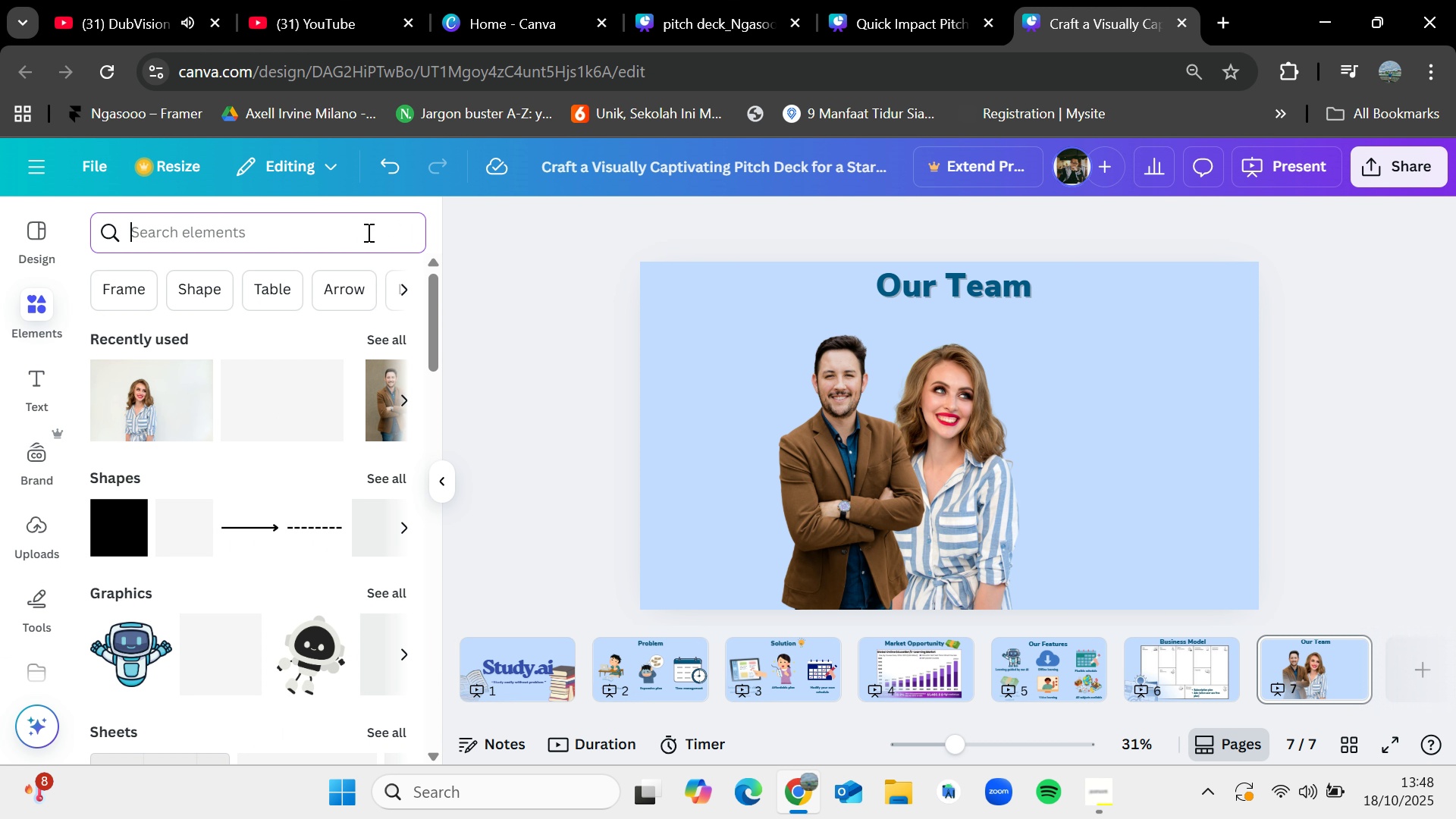 
type(university)
 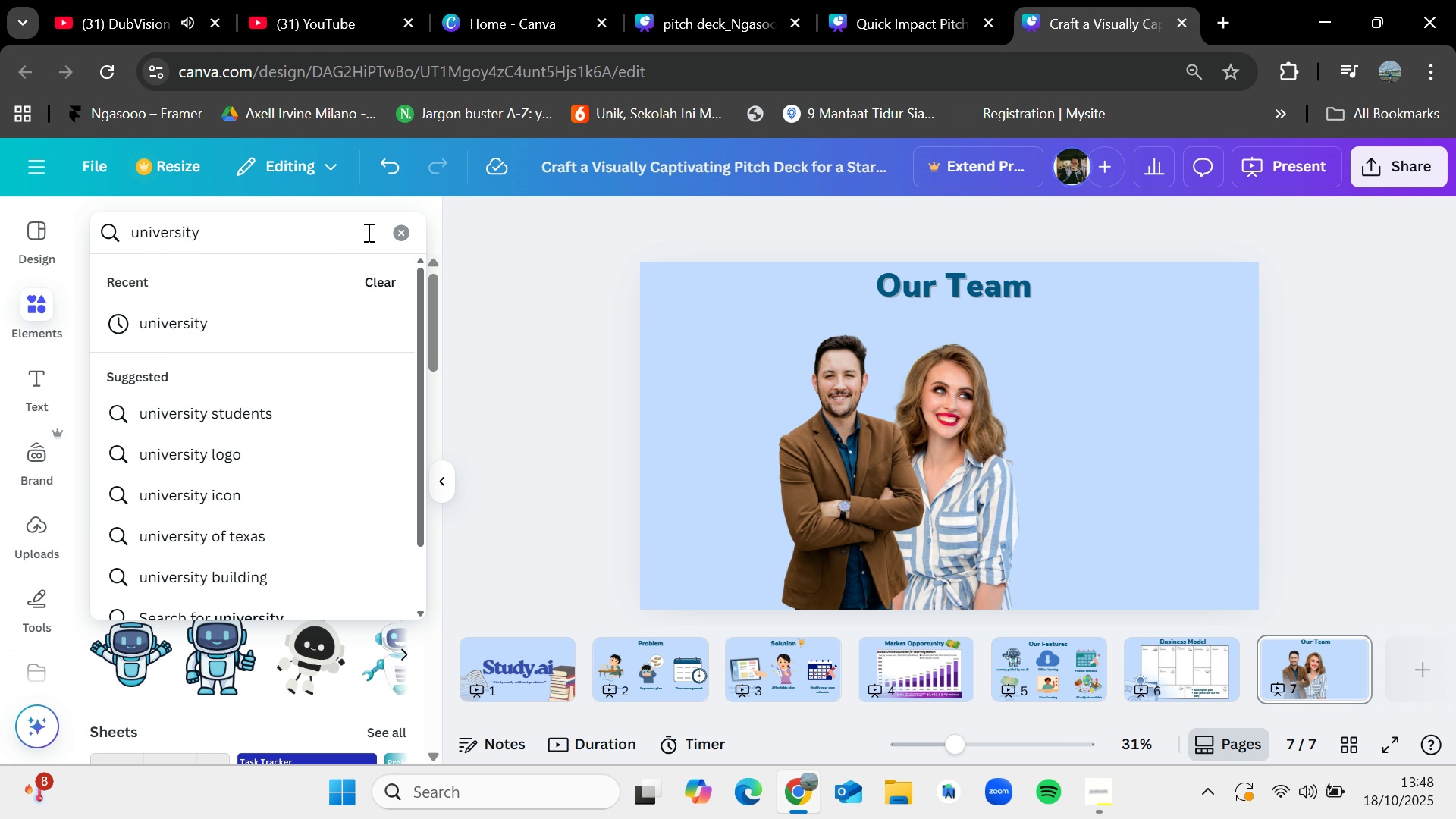 
key(Enter)
 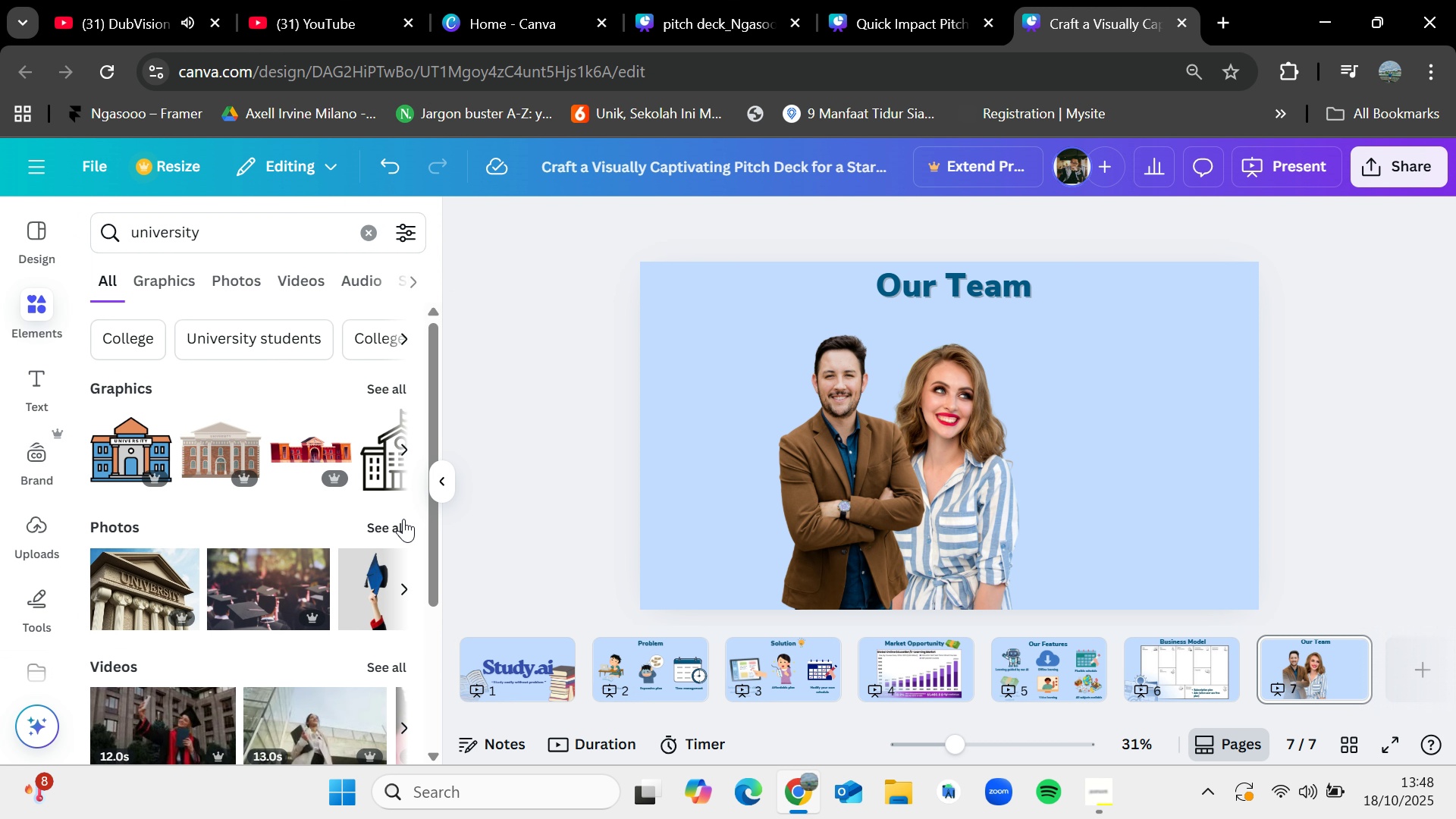 
left_click([397, 522])
 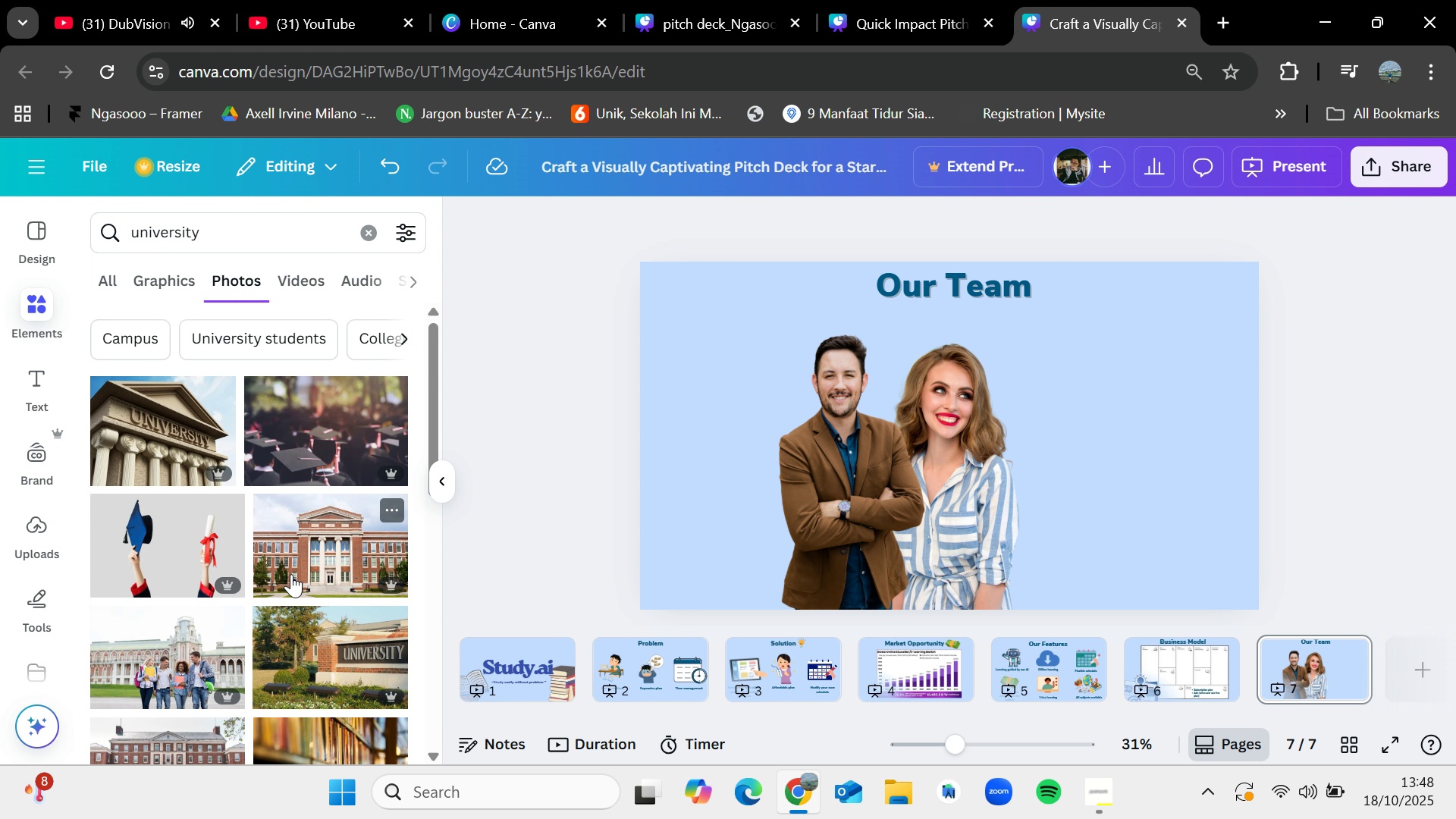 
scroll: coordinate [295, 577], scroll_direction: down, amount: 12.0
 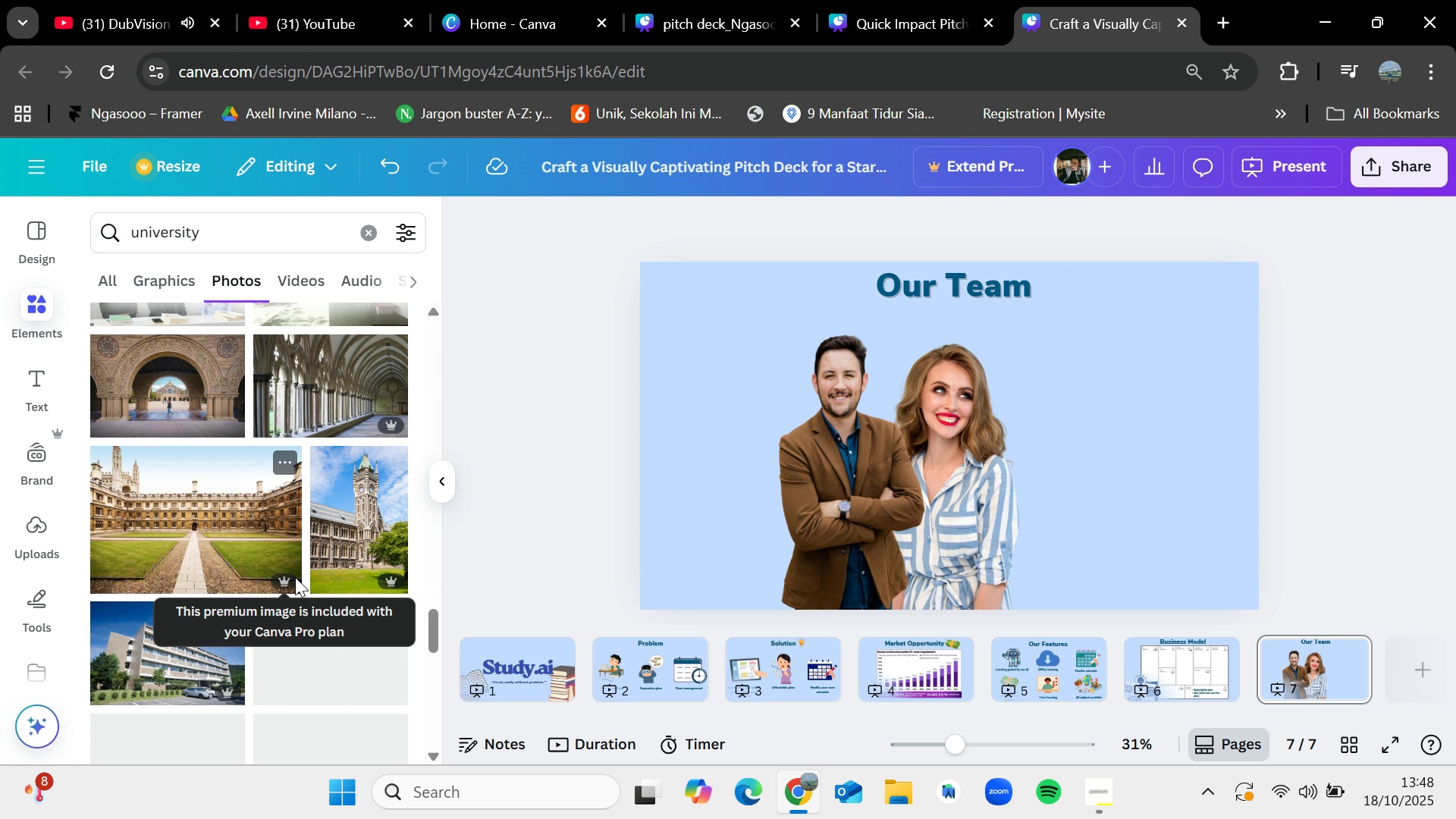 
left_click([222, 240])
 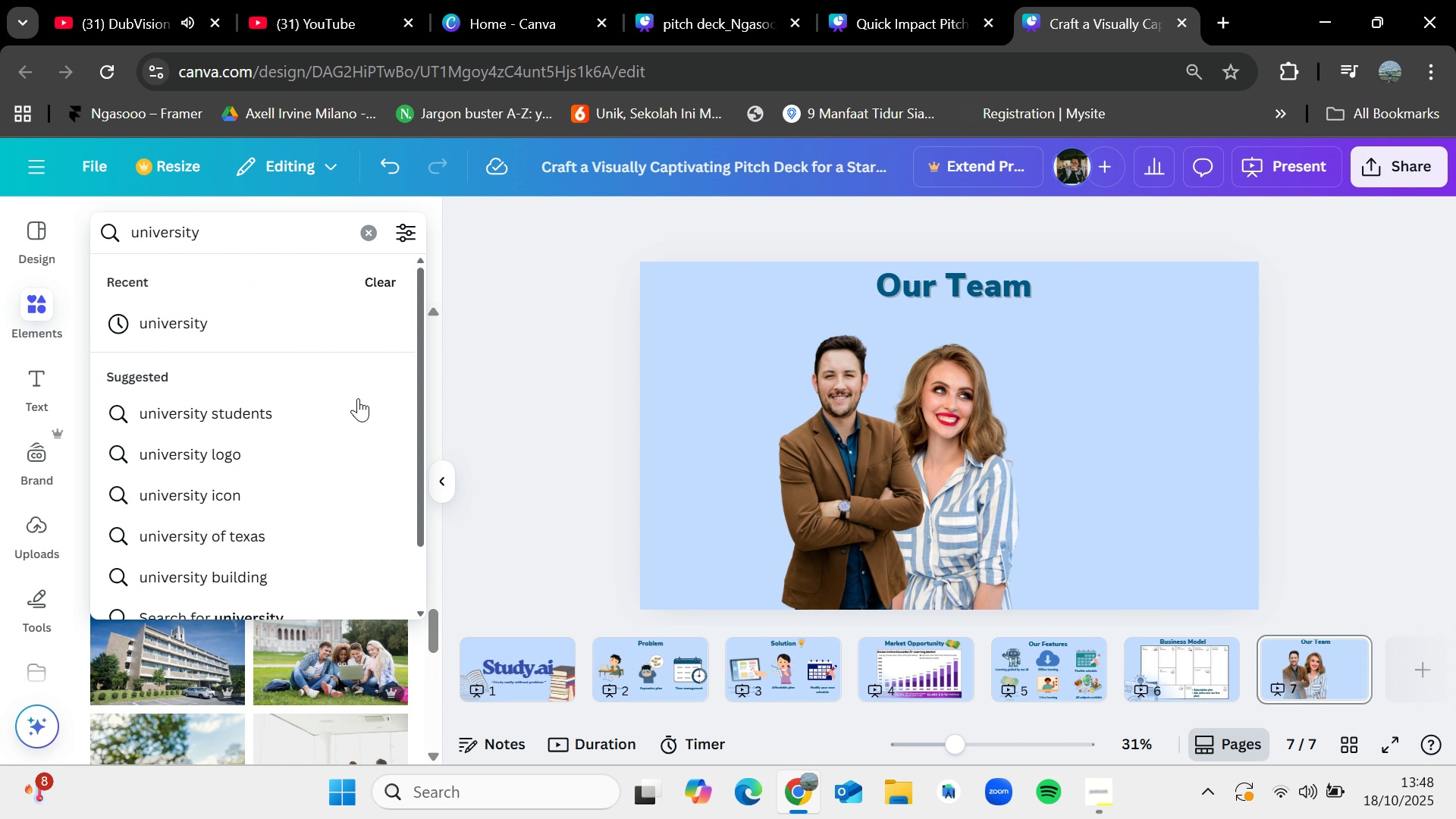 
left_click([256, 402])
 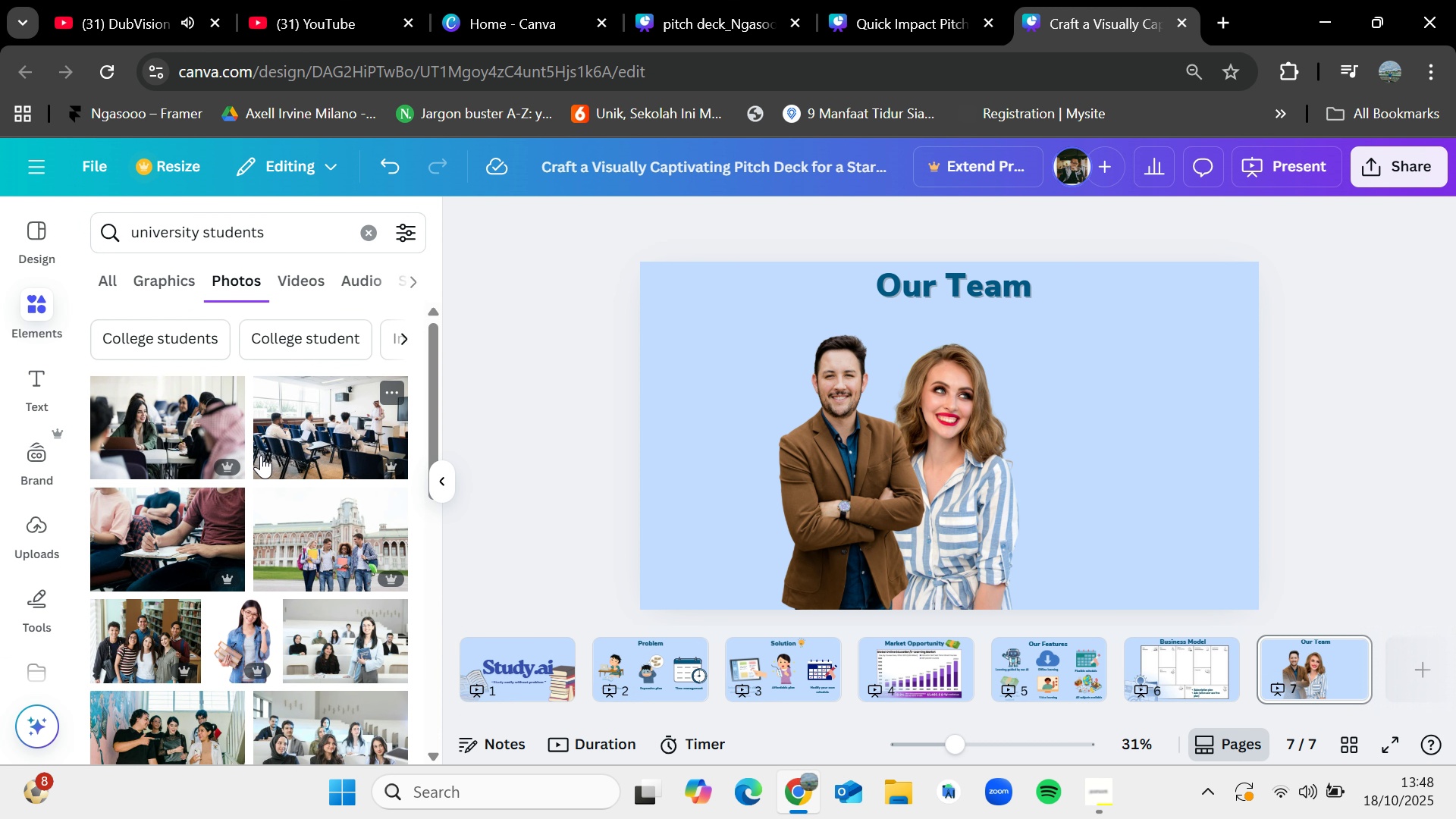 
scroll: coordinate [293, 535], scroll_direction: down, amount: 5.0
 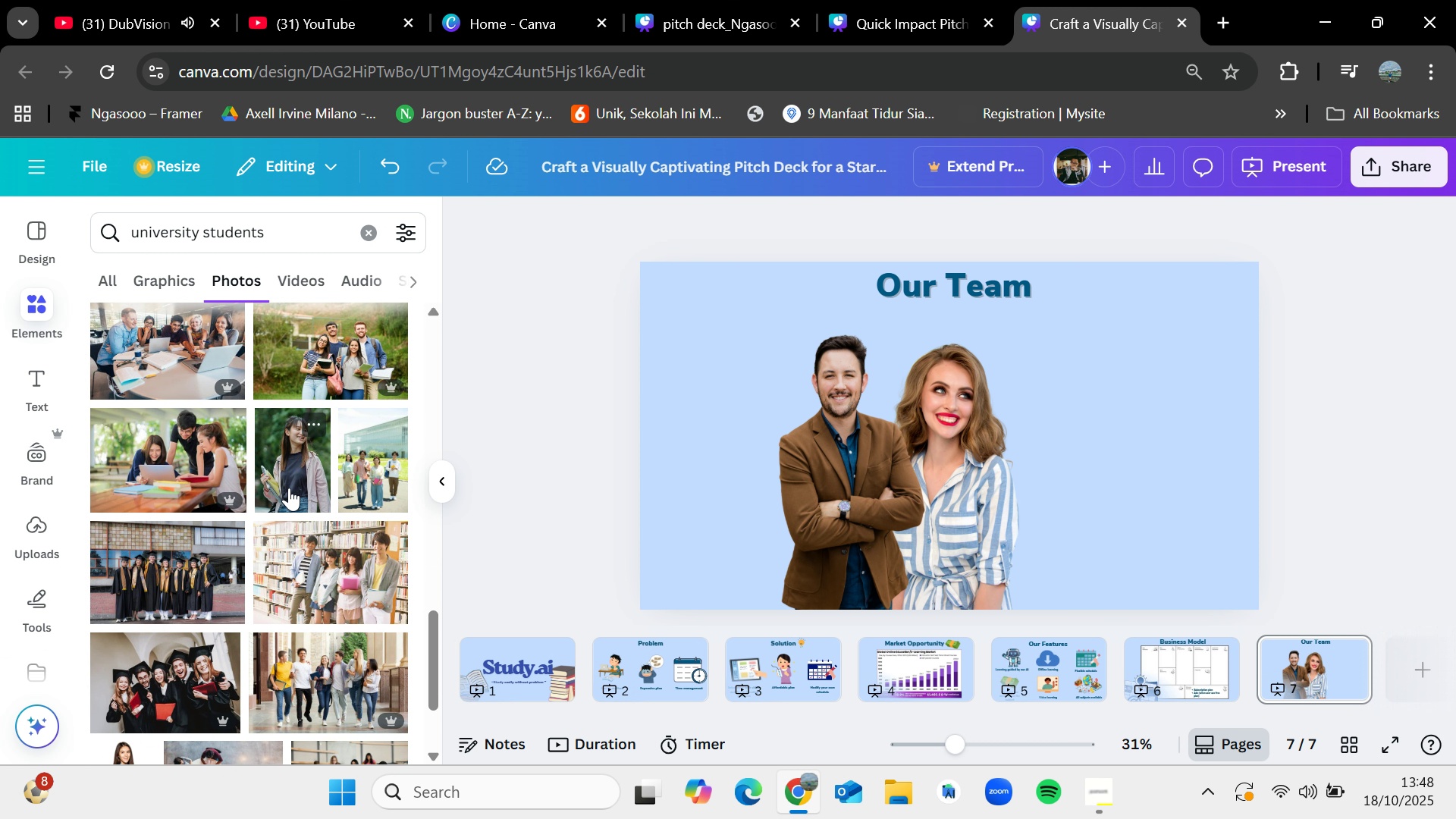 
wait(5.18)
 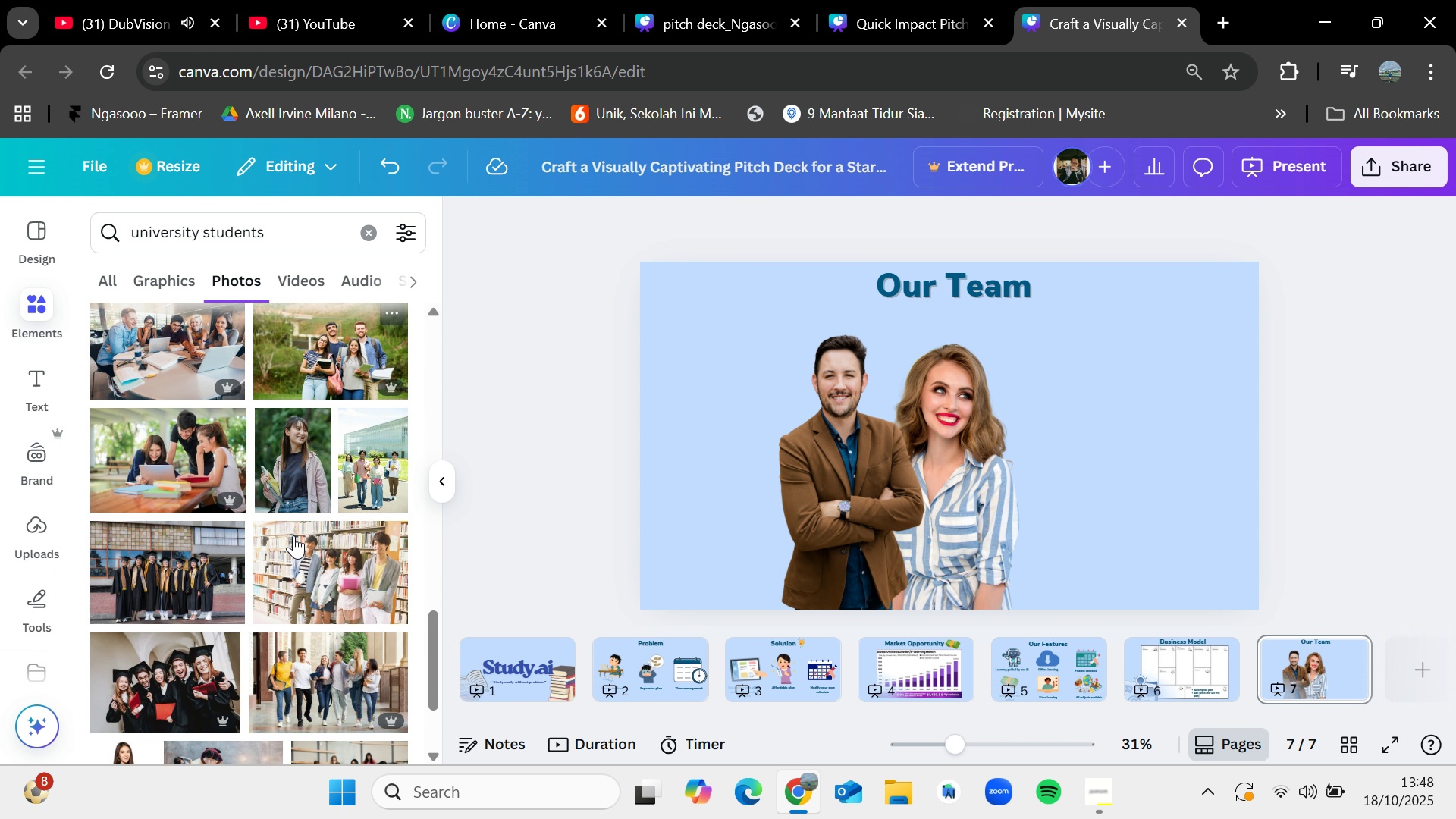 
left_click_drag(start_coordinate=[291, 485], to_coordinate=[686, 354])
 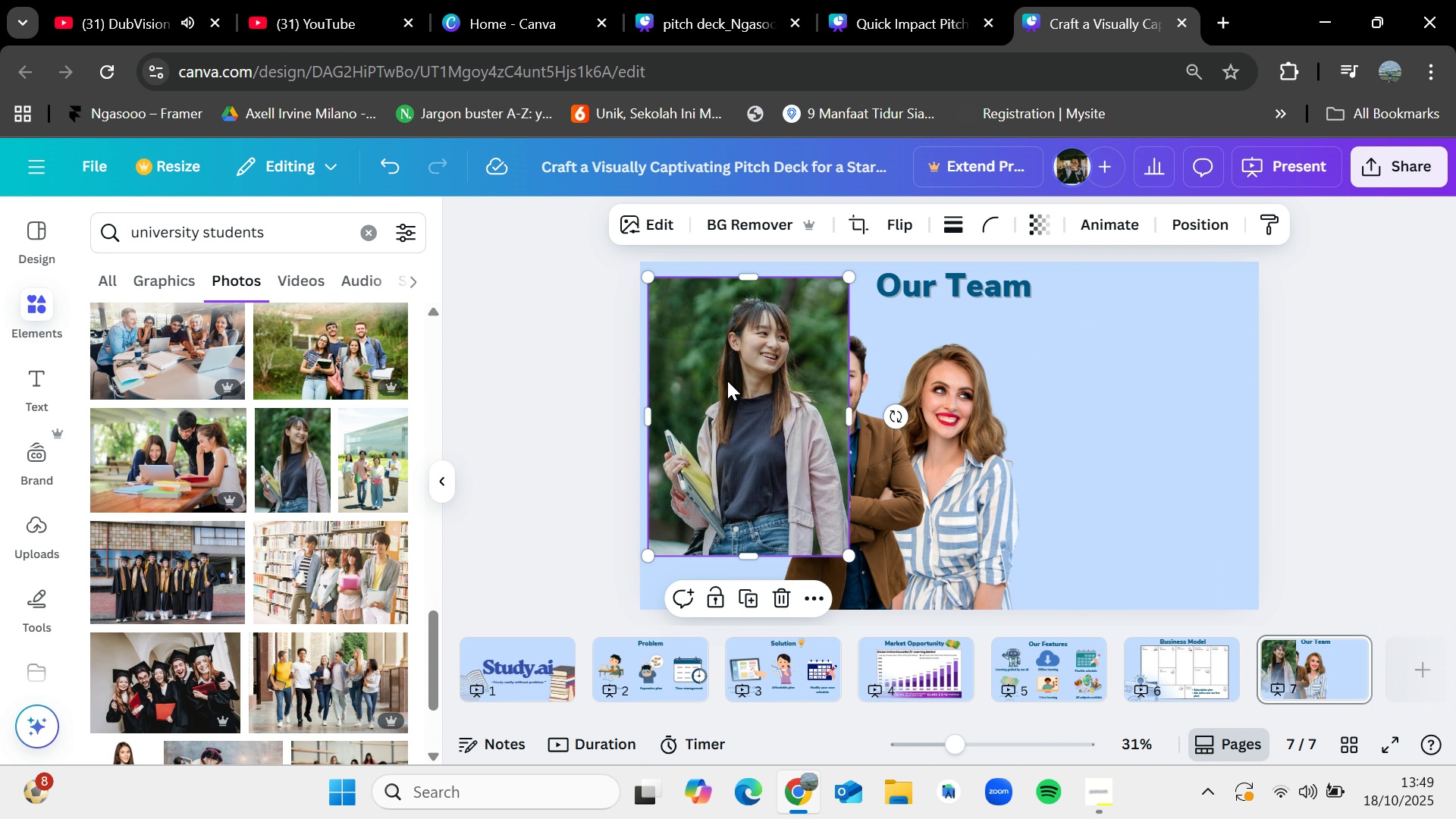 
left_click_drag(start_coordinate=[726, 388], to_coordinate=[1051, 438])
 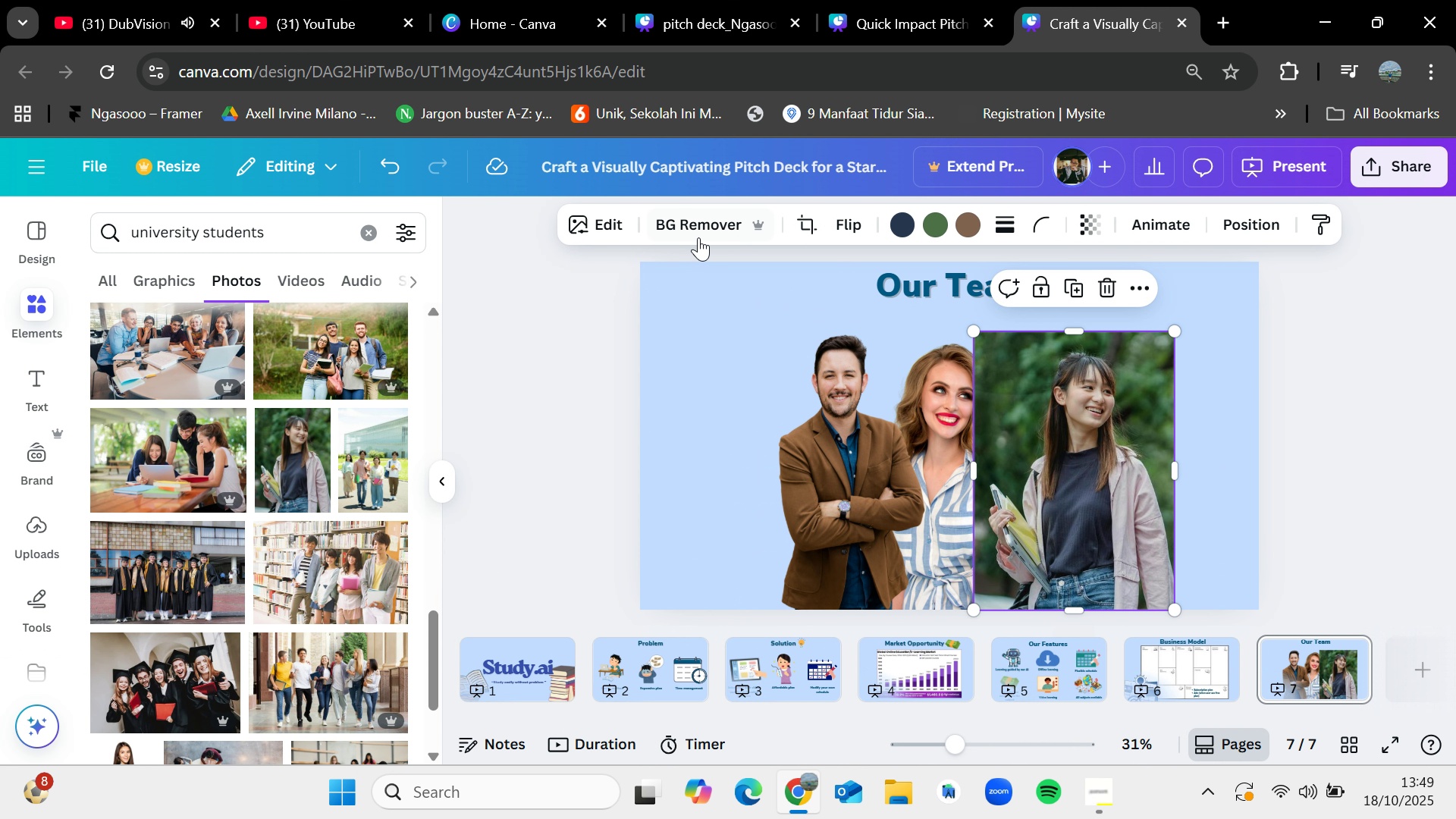 
left_click([698, 237])
 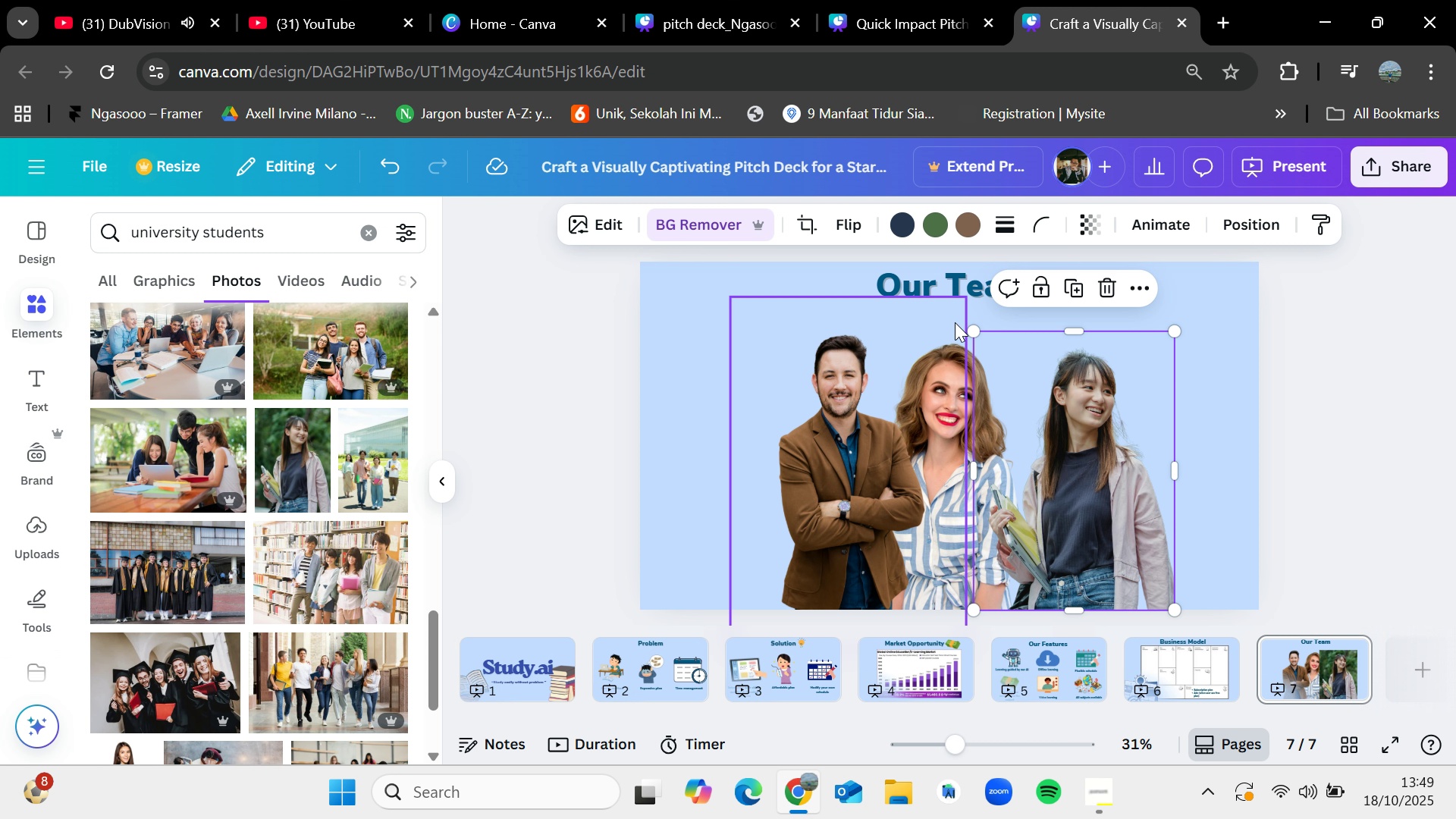 
left_click_drag(start_coordinate=[974, 335], to_coordinate=[903, 287])
 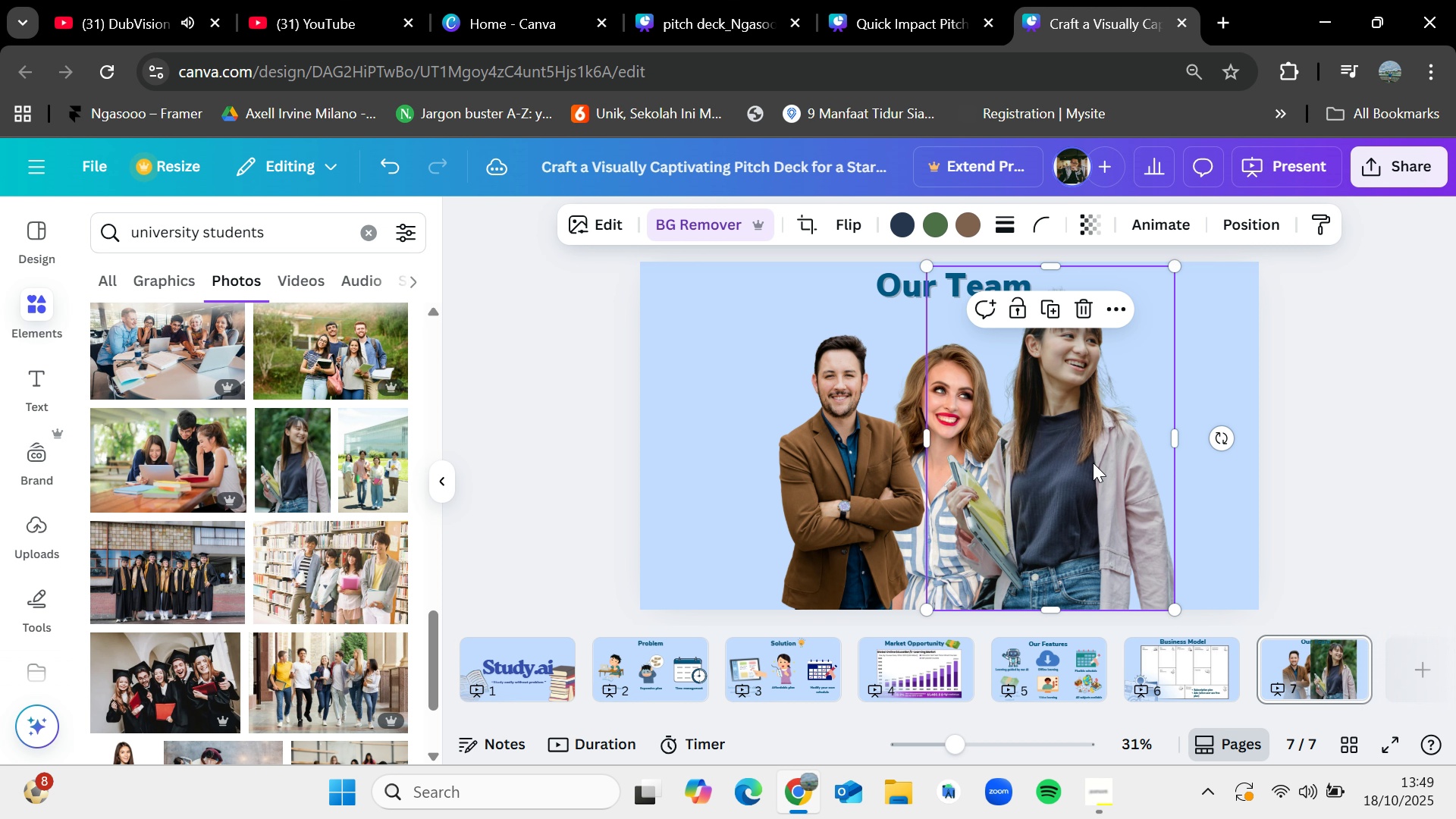 
left_click_drag(start_coordinate=[1093, 463], to_coordinate=[1093, 505])
 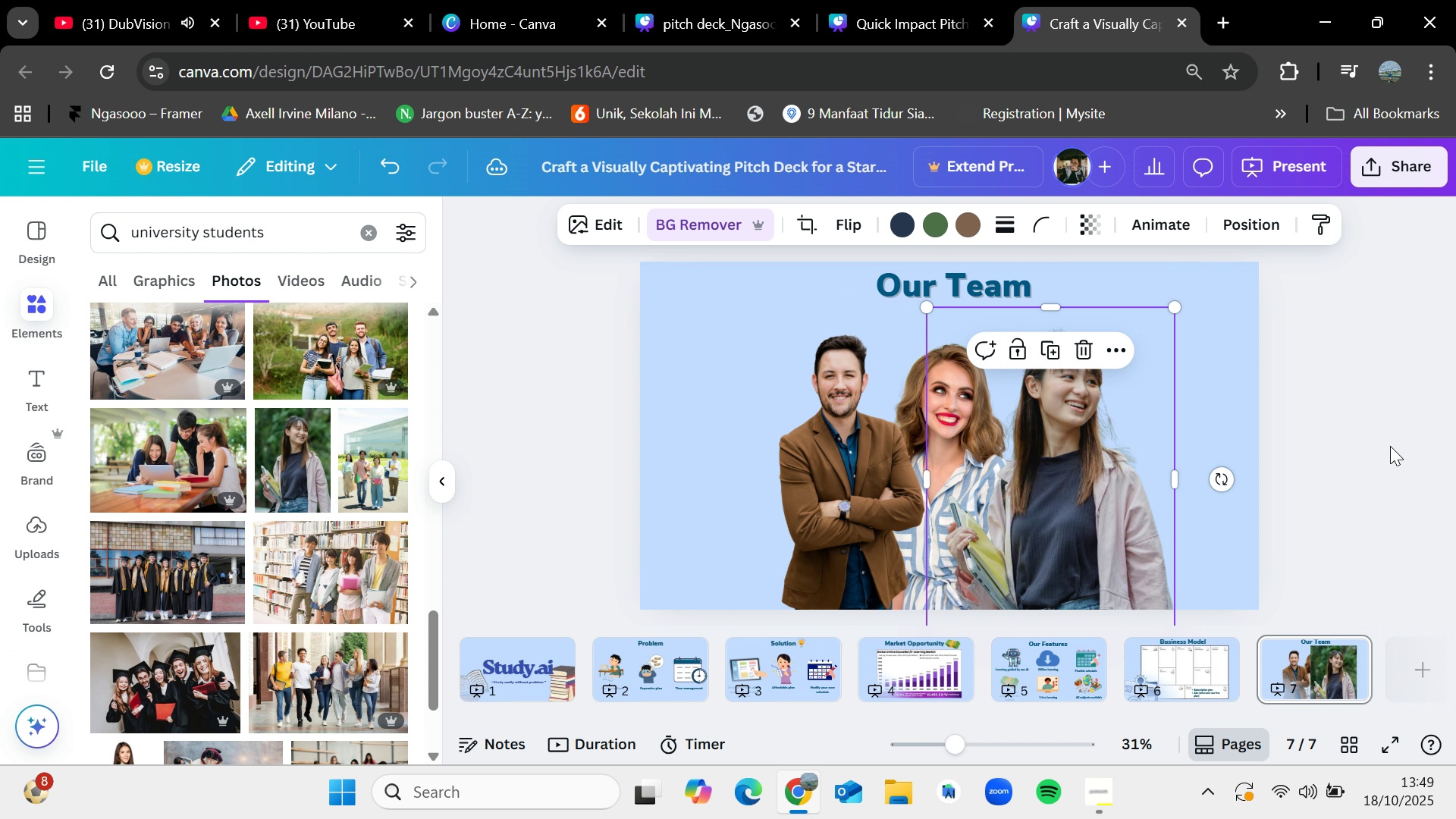 
left_click([1390, 446])
 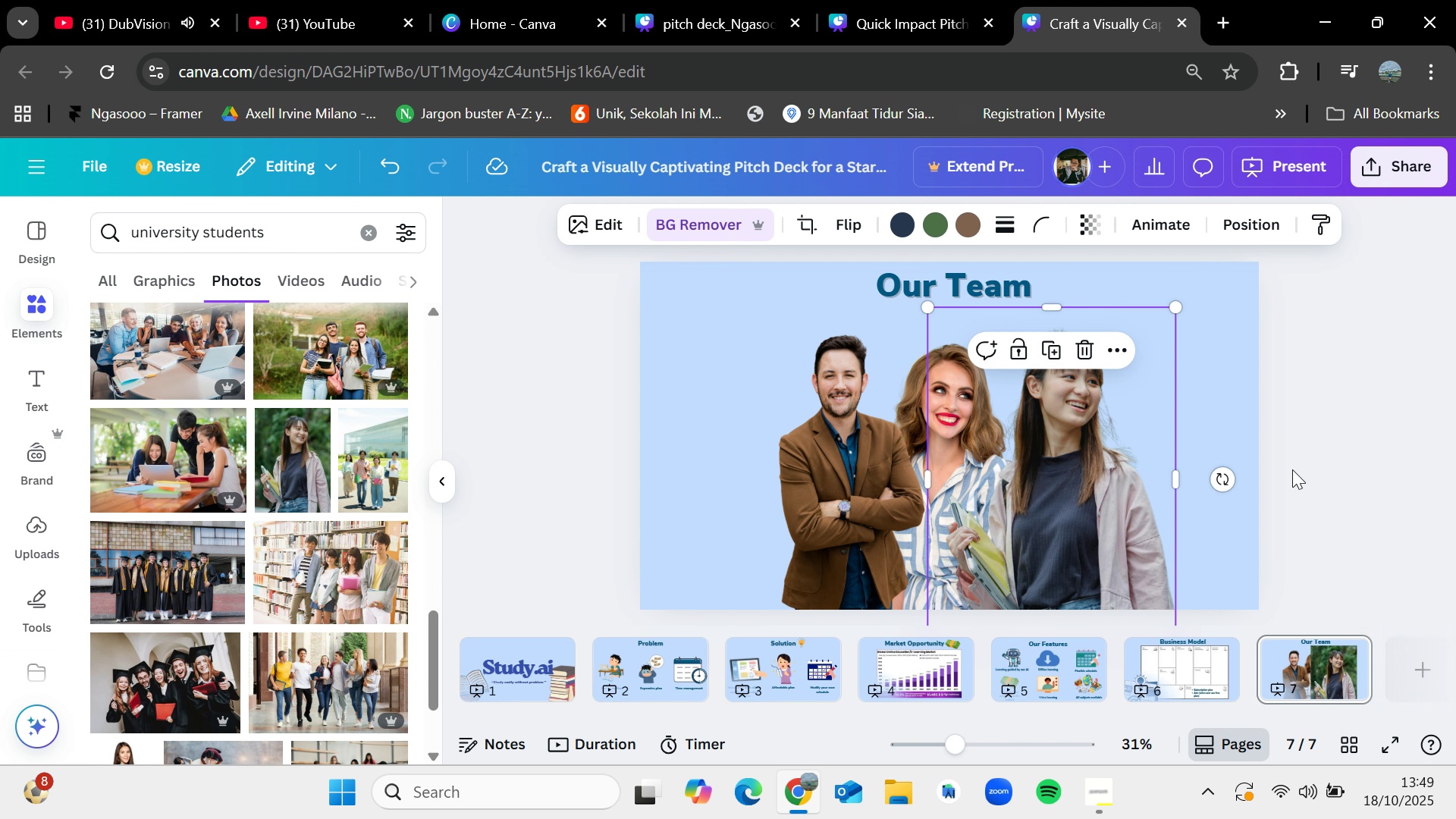 
left_click_drag(start_coordinate=[1111, 491], to_coordinate=[1122, 500])
 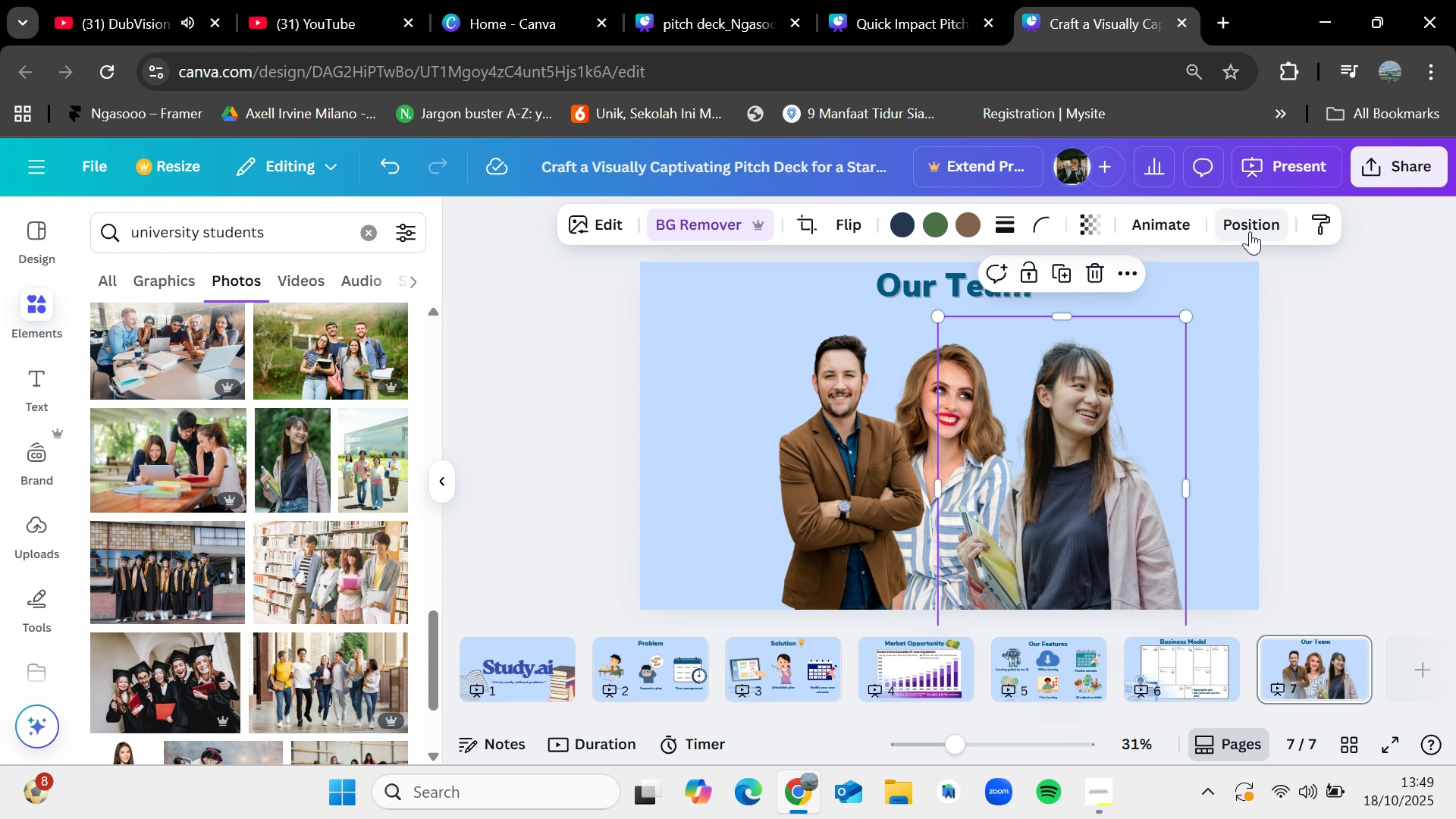 
left_click([1250, 231])
 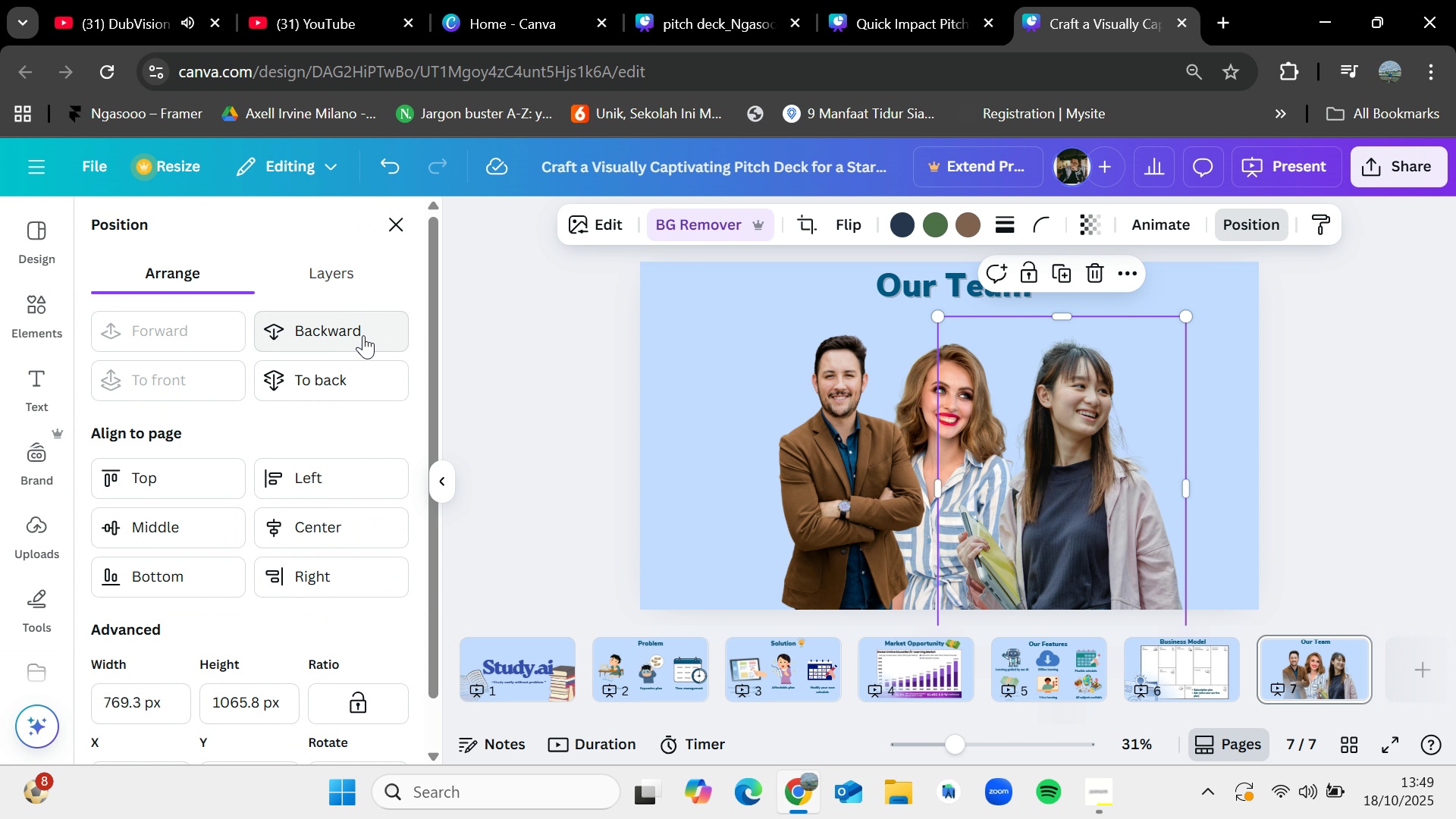 
left_click([363, 331])
 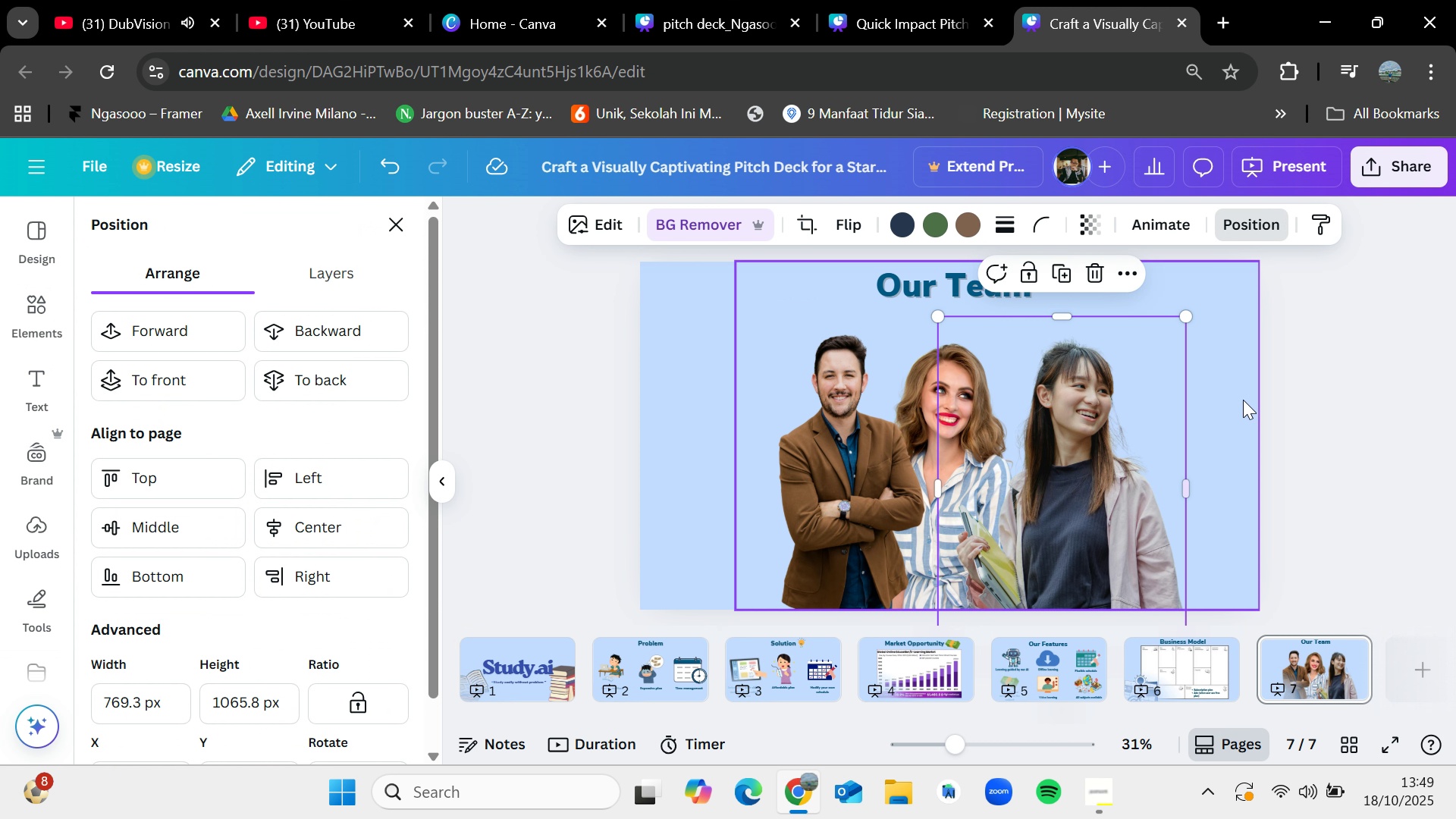 
left_click([1332, 413])
 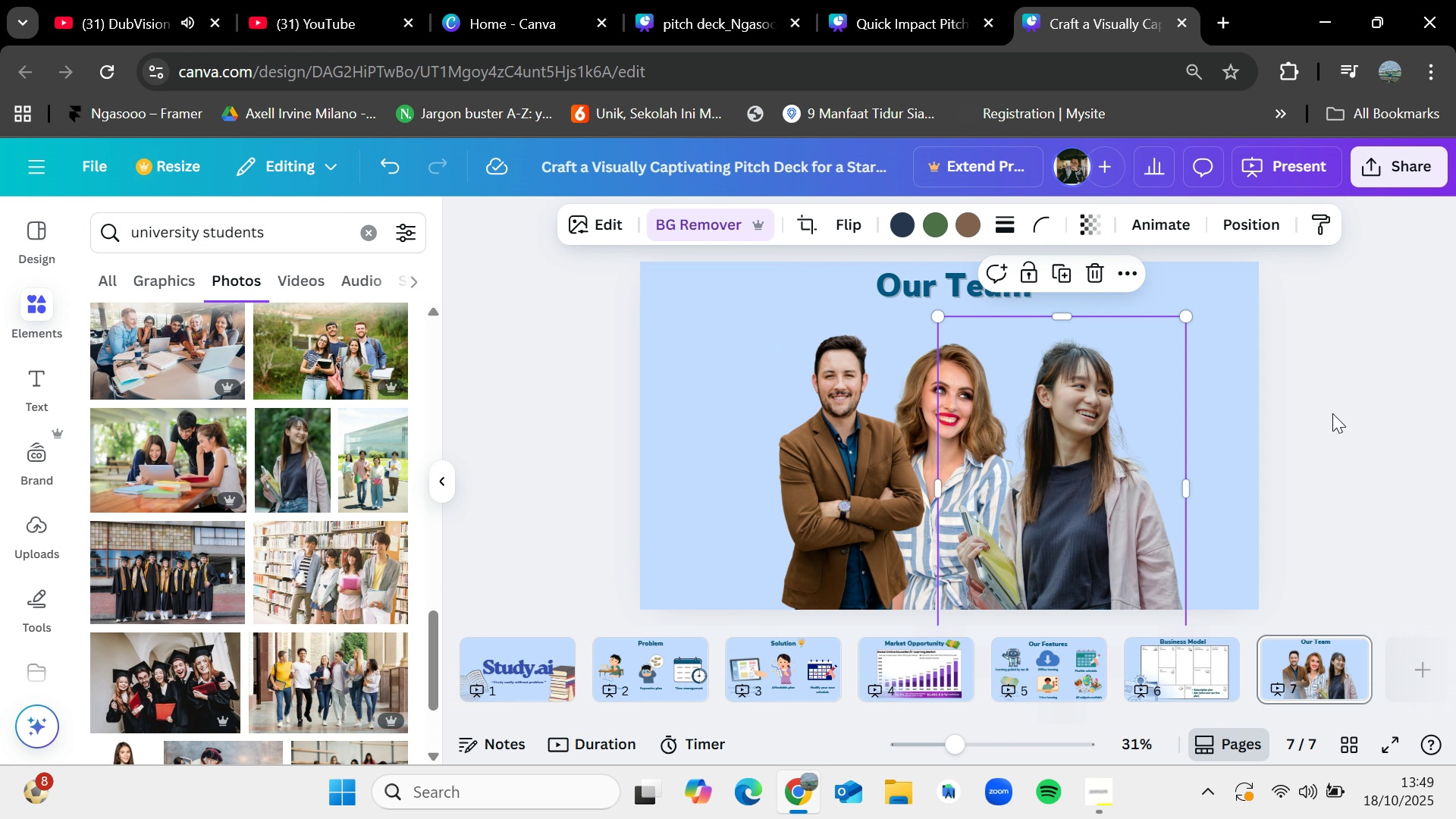 
left_click([1332, 413])
 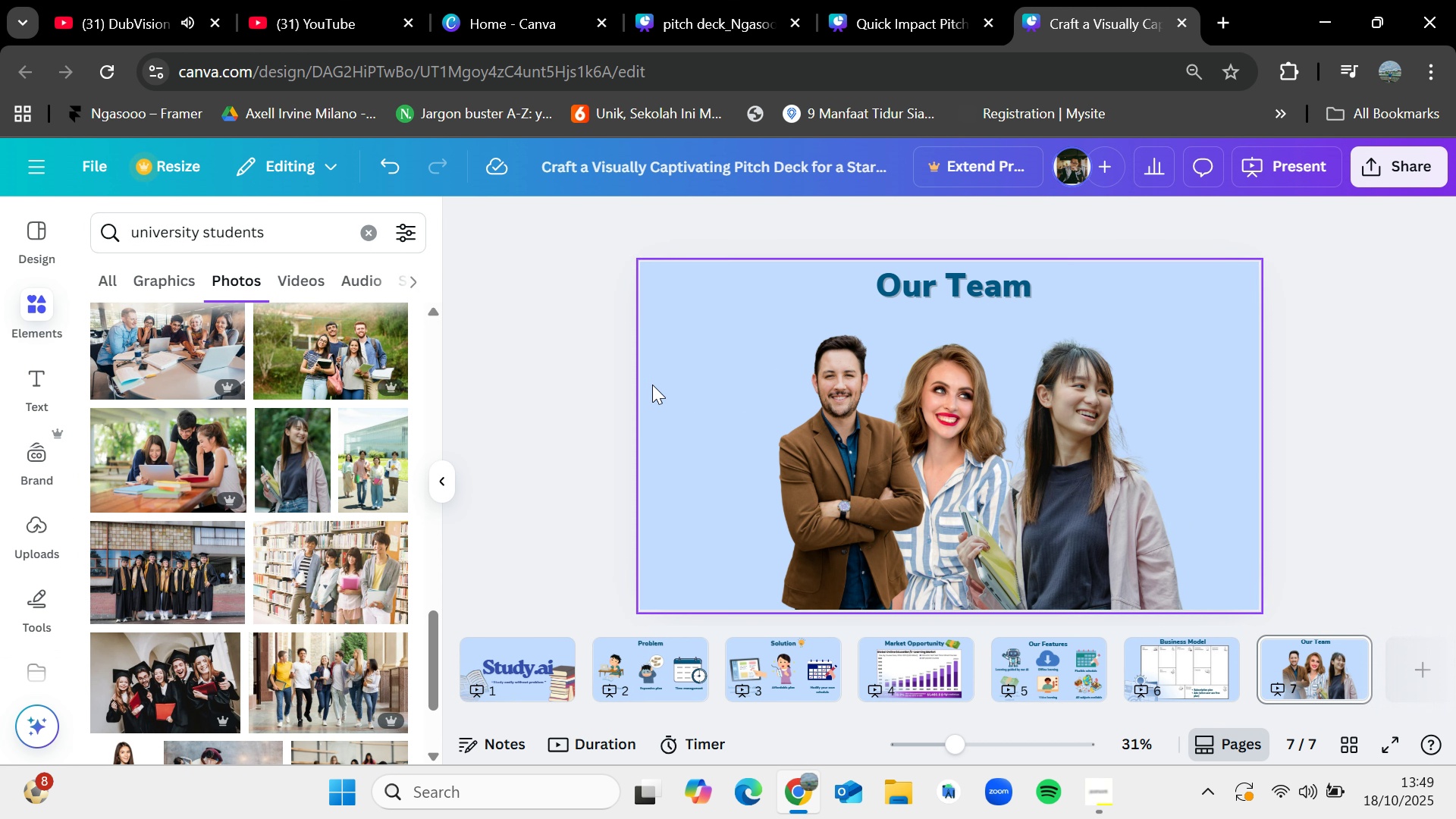 
left_click_drag(start_coordinate=[689, 368], to_coordinate=[1176, 546])
 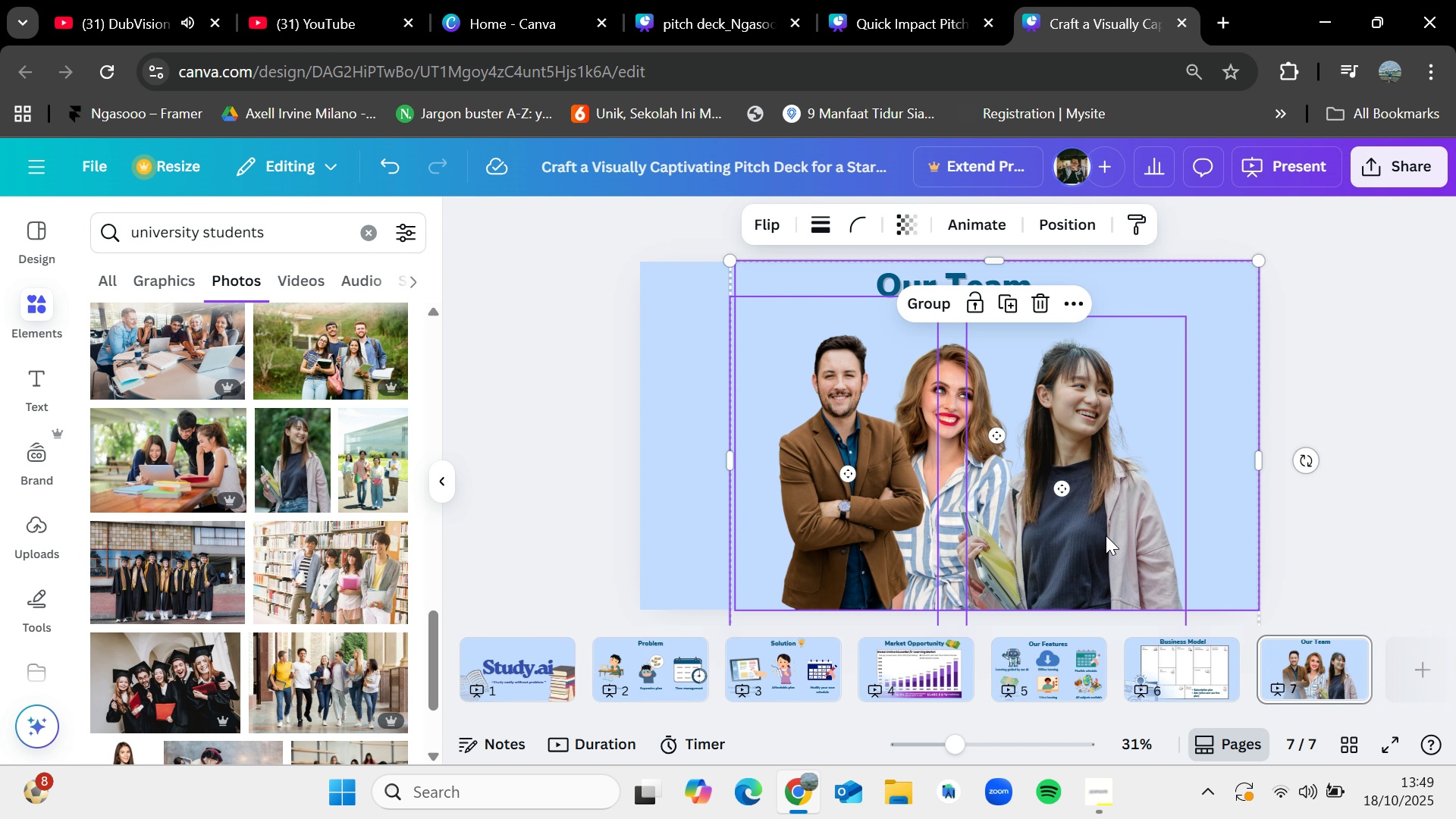 
left_click_drag(start_coordinate=[1106, 535], to_coordinate=[1087, 531])
 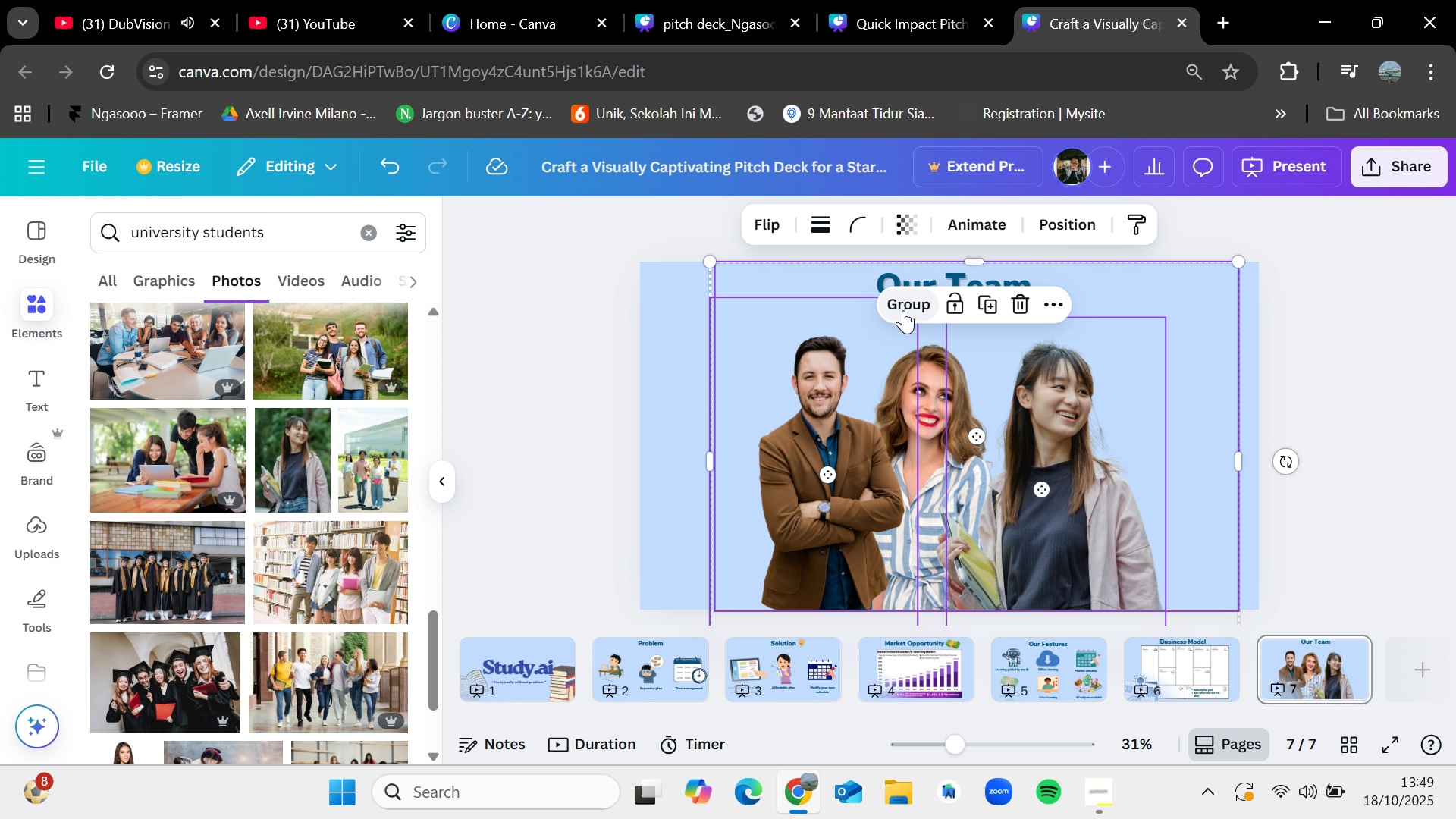 
left_click([903, 310])
 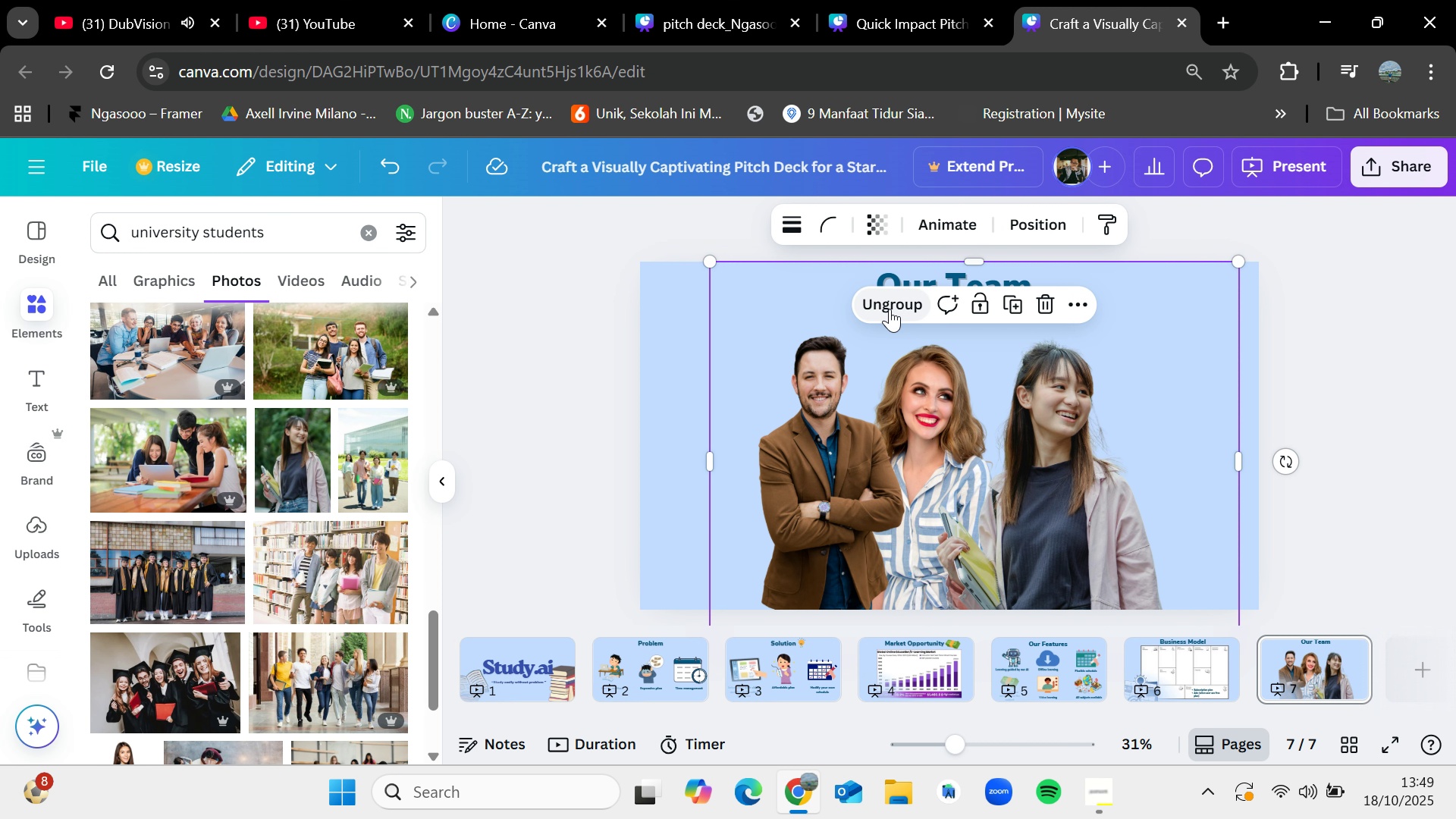 
left_click([890, 309])
 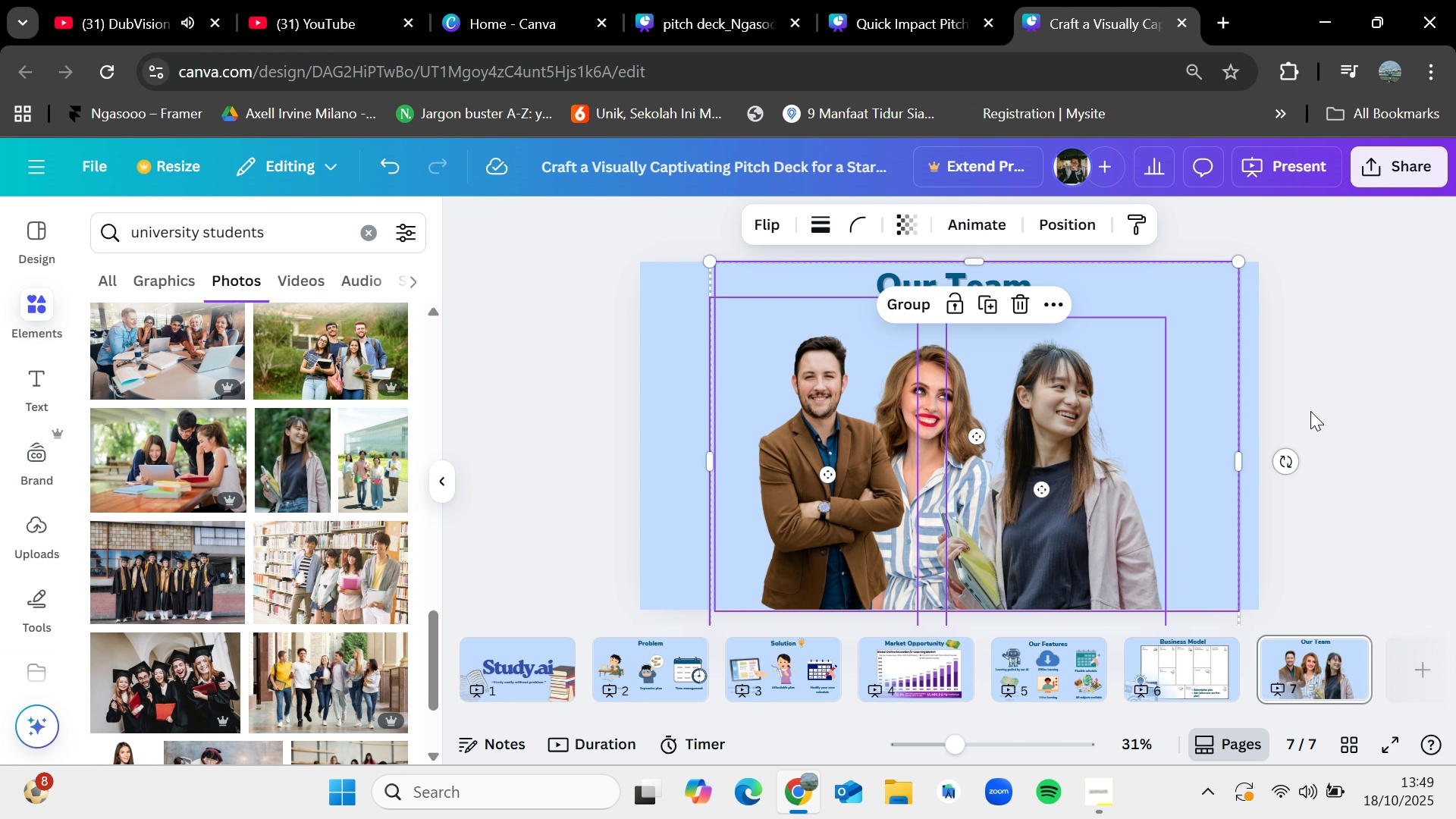 
left_click([1310, 411])
 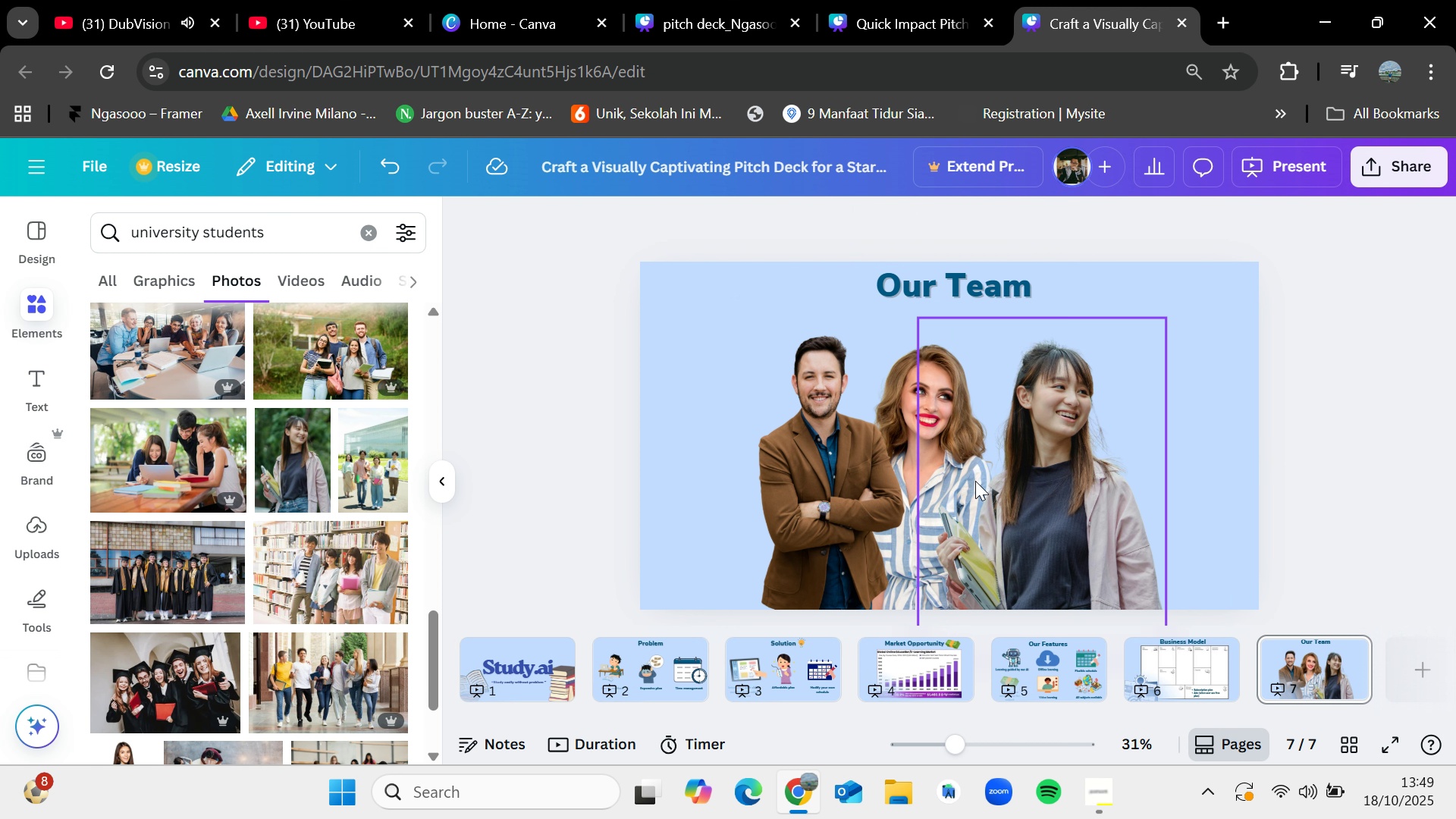 
wait(6.44)
 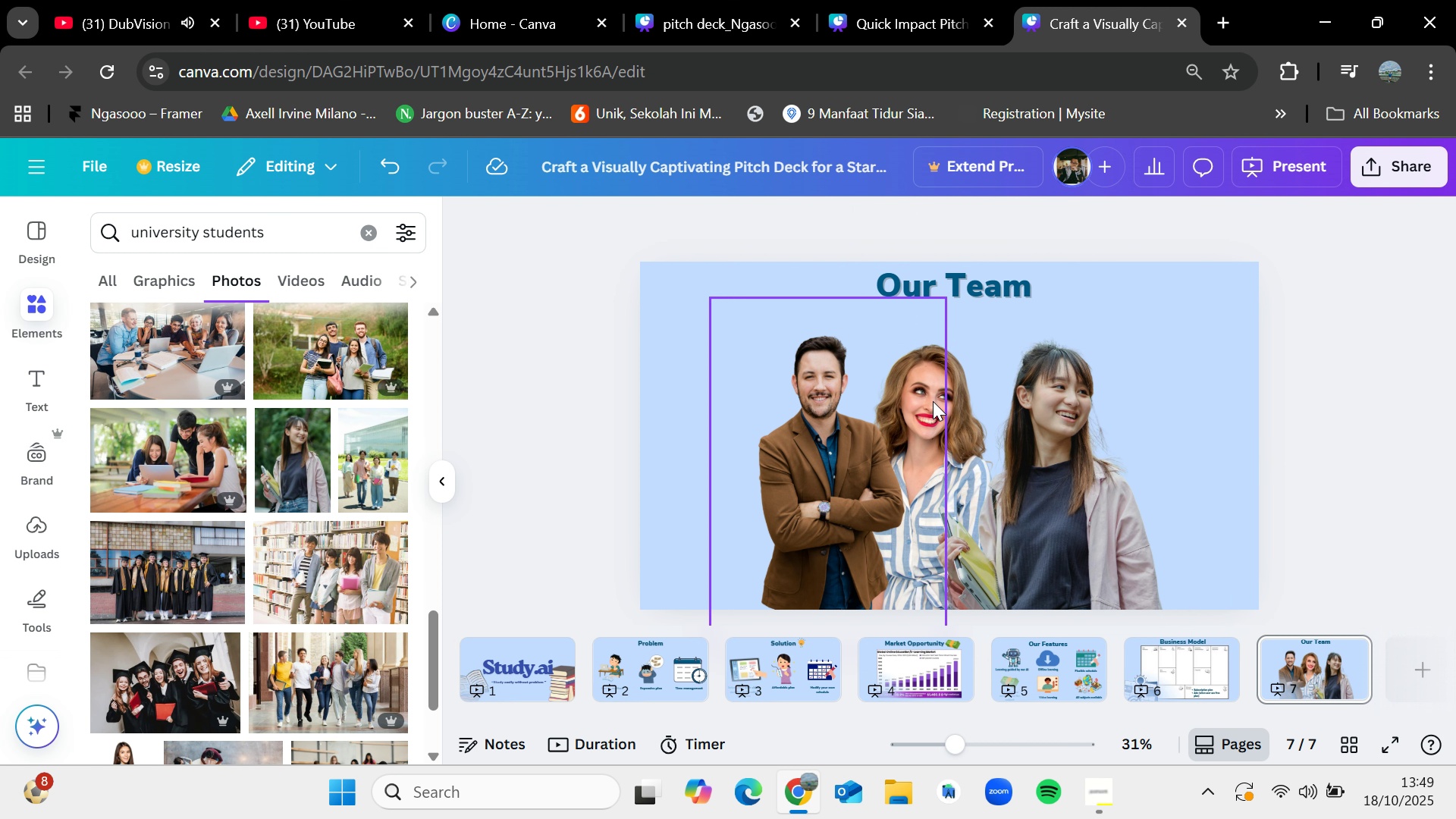 
left_click_drag(start_coordinate=[1019, 475], to_coordinate=[1096, 474])
 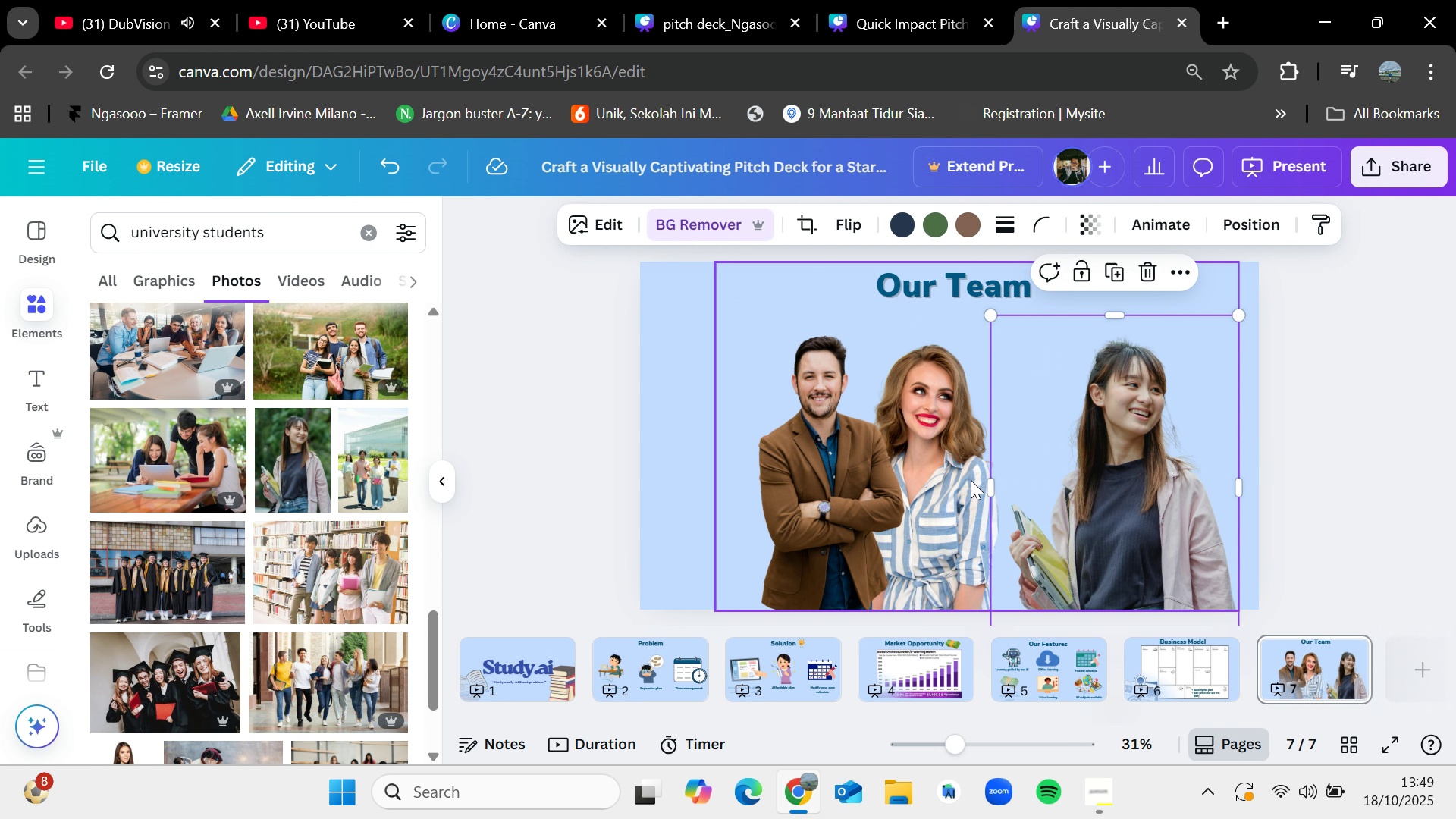 
left_click([971, 480])
 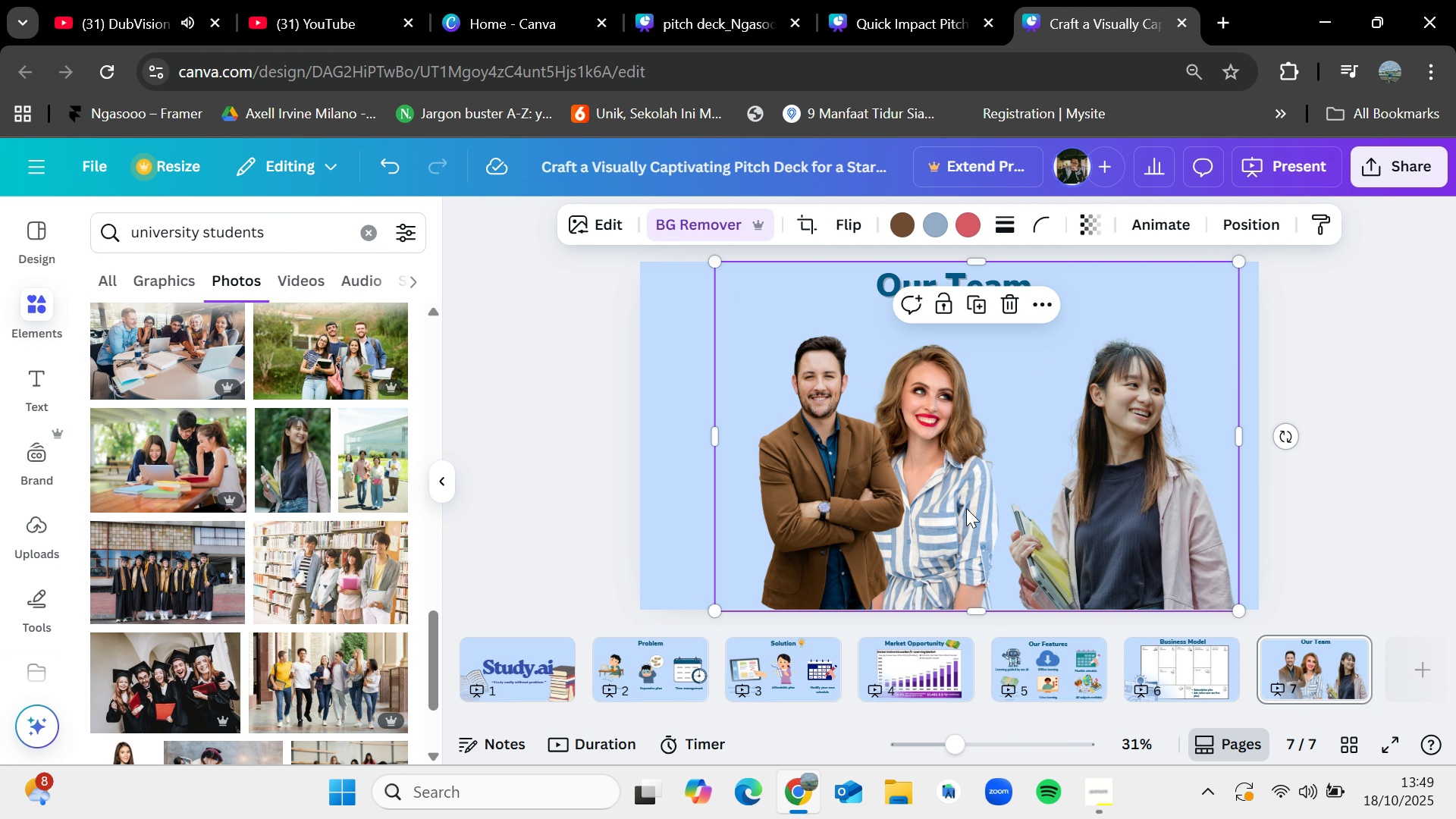 
left_click([966, 508])
 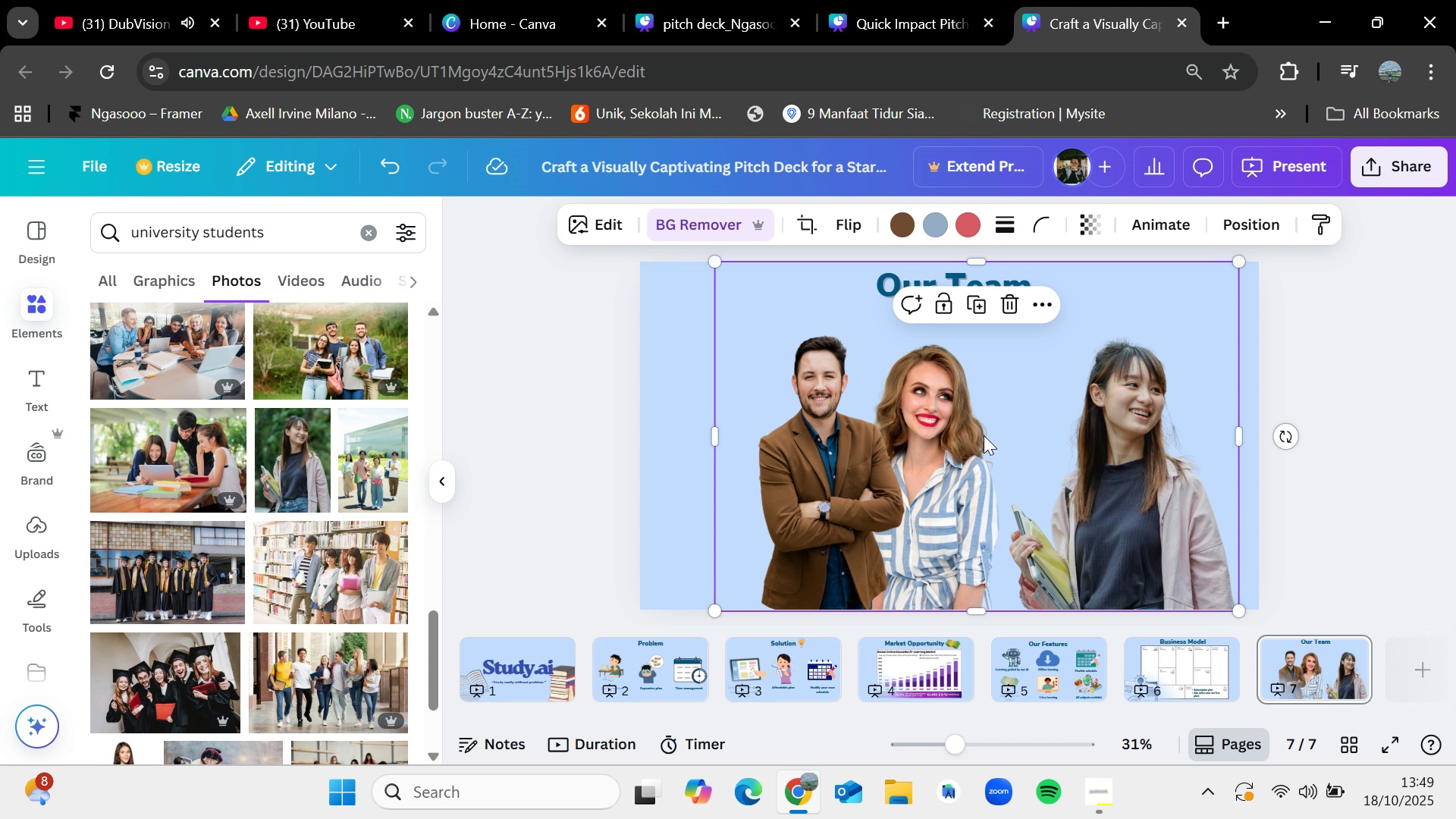 
left_click_drag(start_coordinate=[984, 435], to_coordinate=[998, 436])
 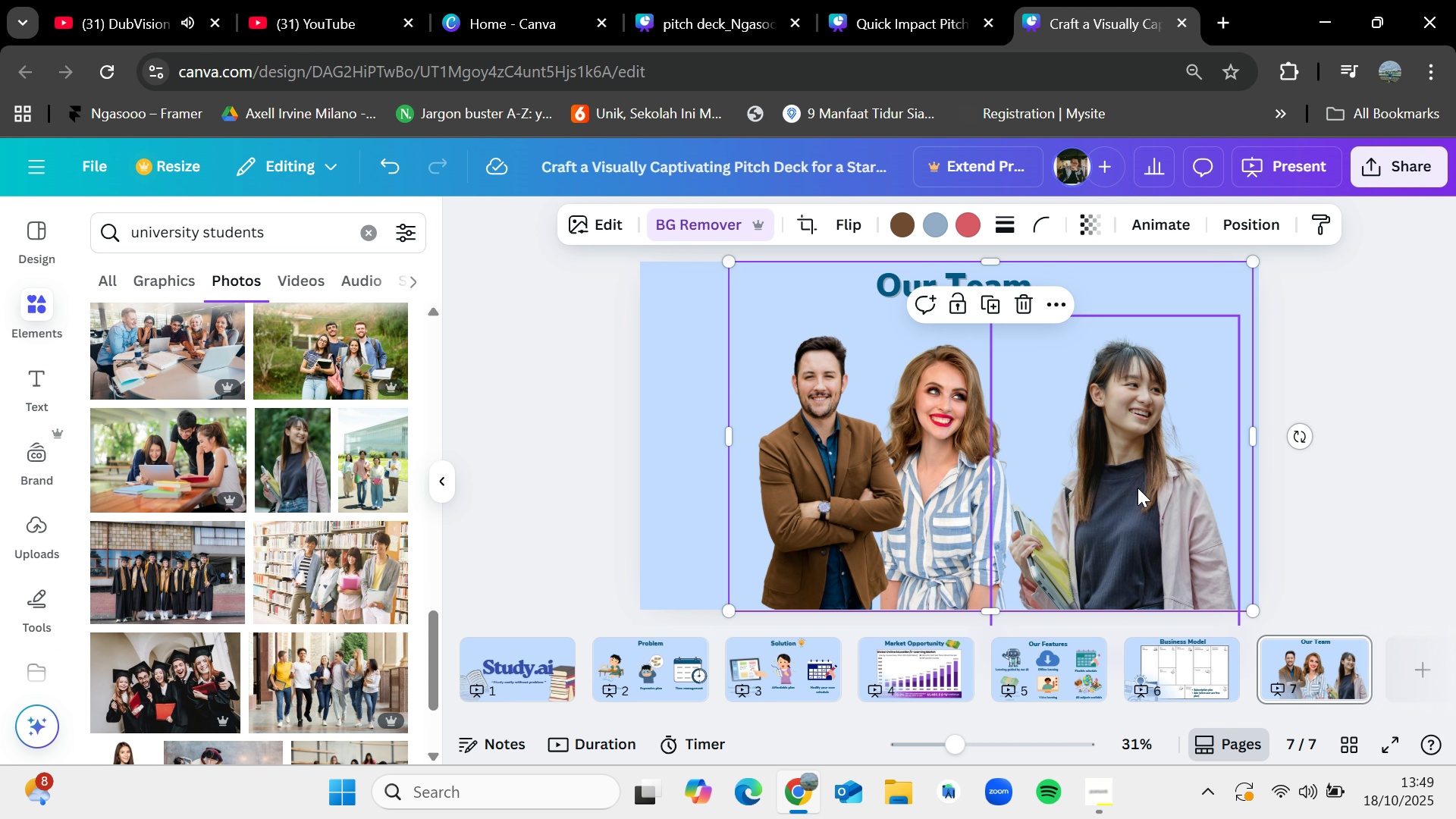 
left_click_drag(start_coordinate=[1138, 488], to_coordinate=[1128, 482])
 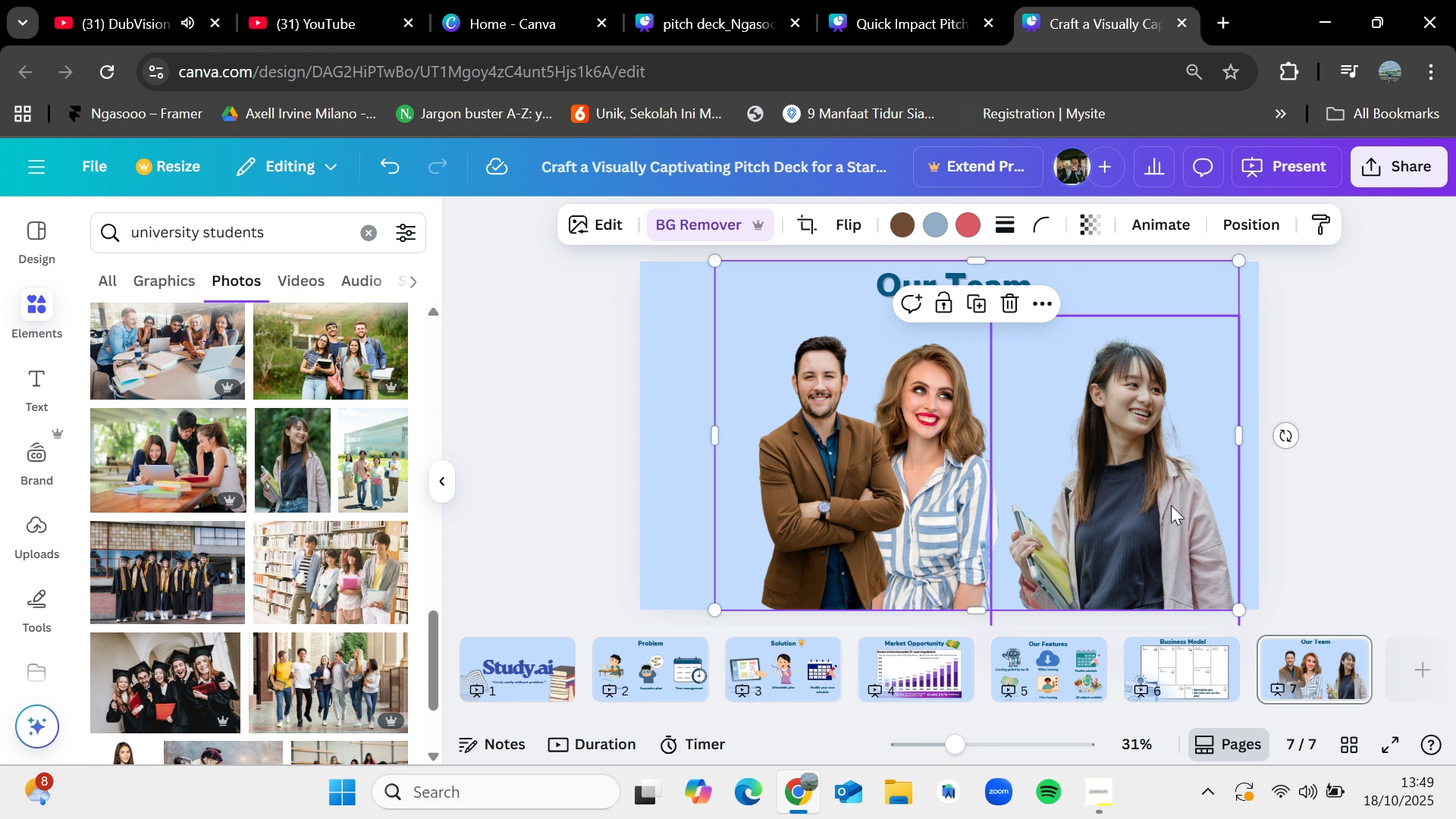 
left_click([1171, 505])
 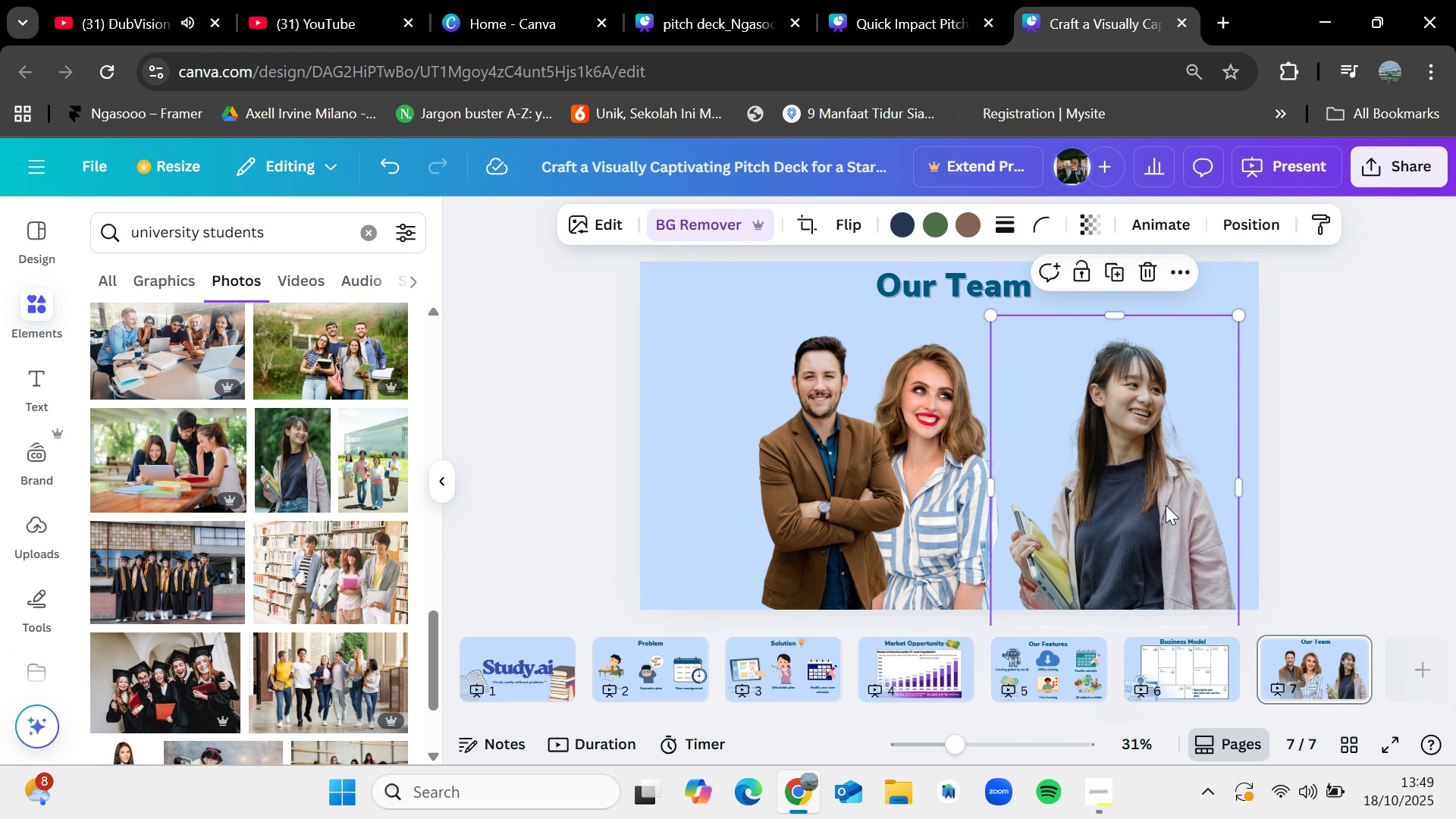 
left_click_drag(start_coordinate=[1166, 505], to_coordinate=[1077, 503])
 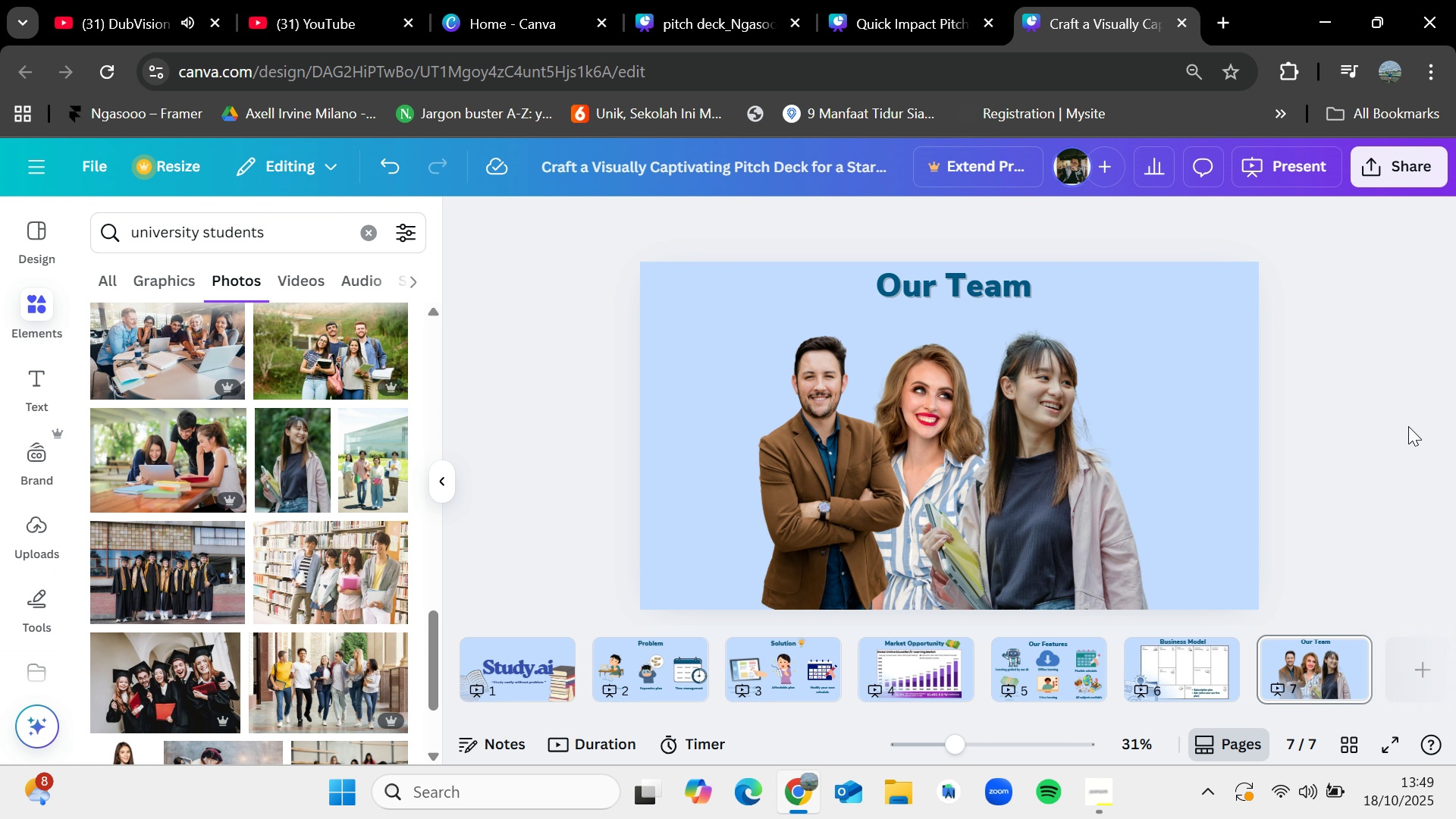 
left_click([1408, 426])
 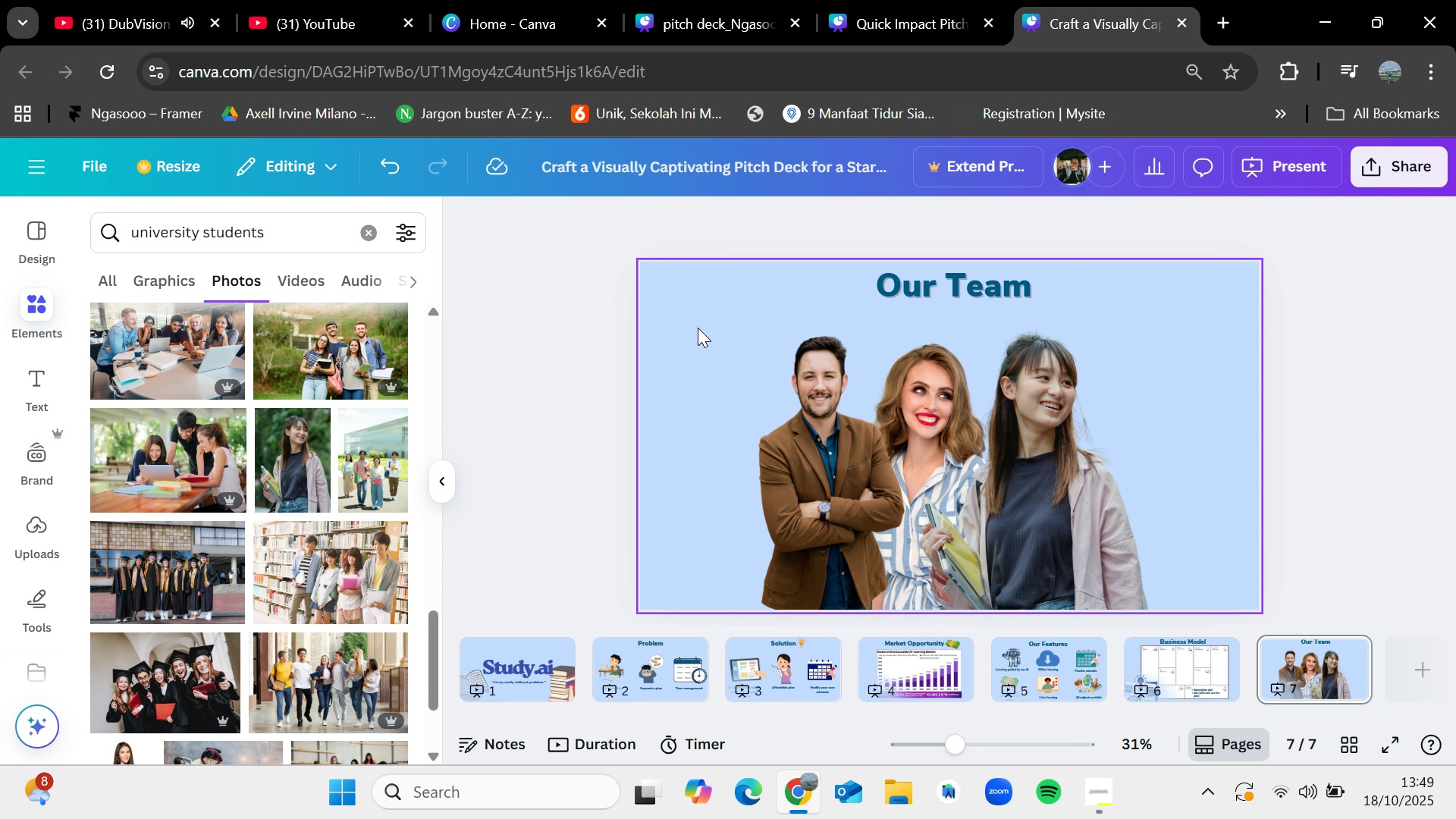 
left_click_drag(start_coordinate=[682, 327], to_coordinate=[1139, 534])
 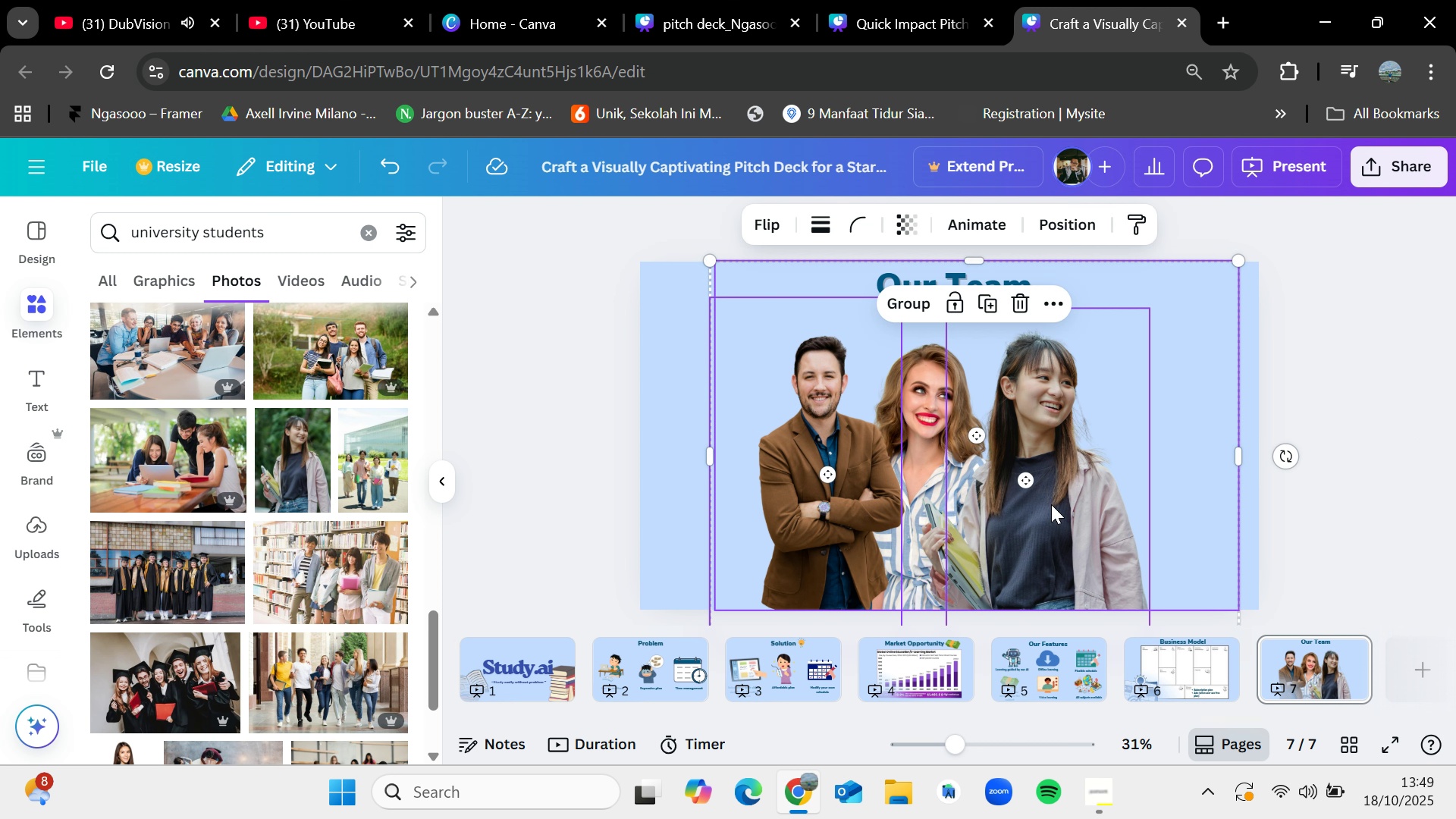 
left_click_drag(start_coordinate=[1051, 504], to_coordinate=[1063, 507])
 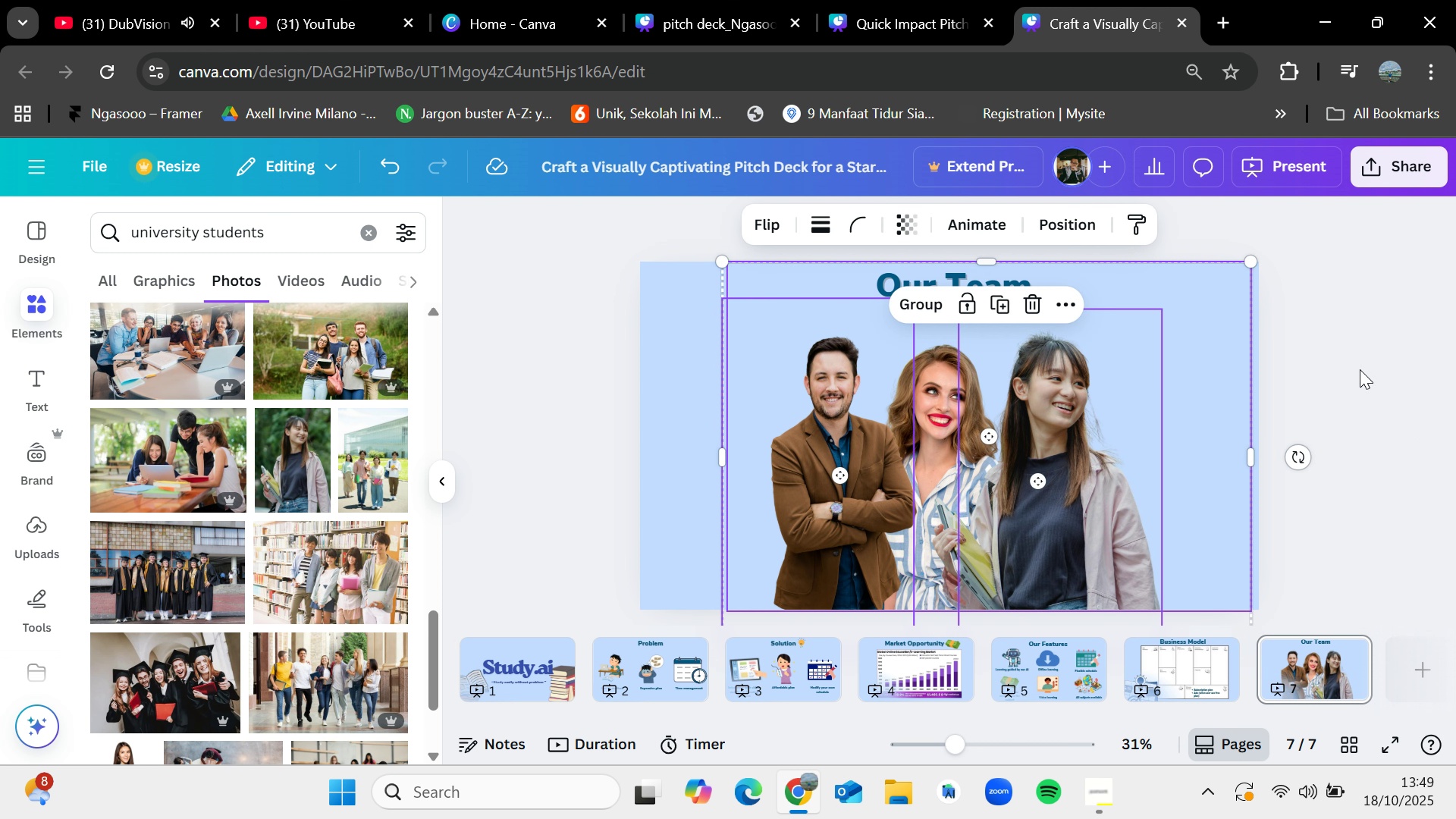 
left_click([1360, 369])
 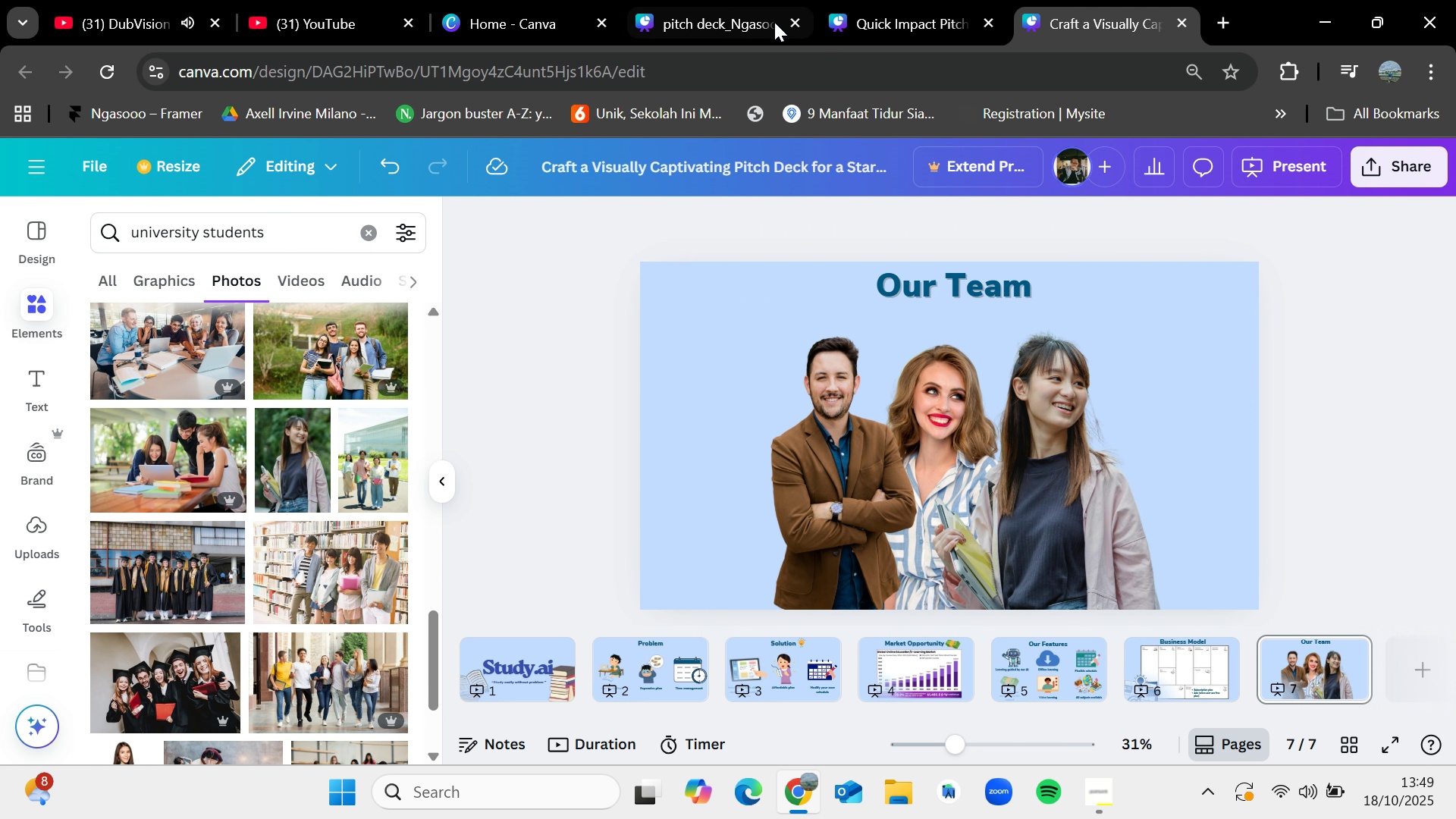 
left_click([799, 27])
 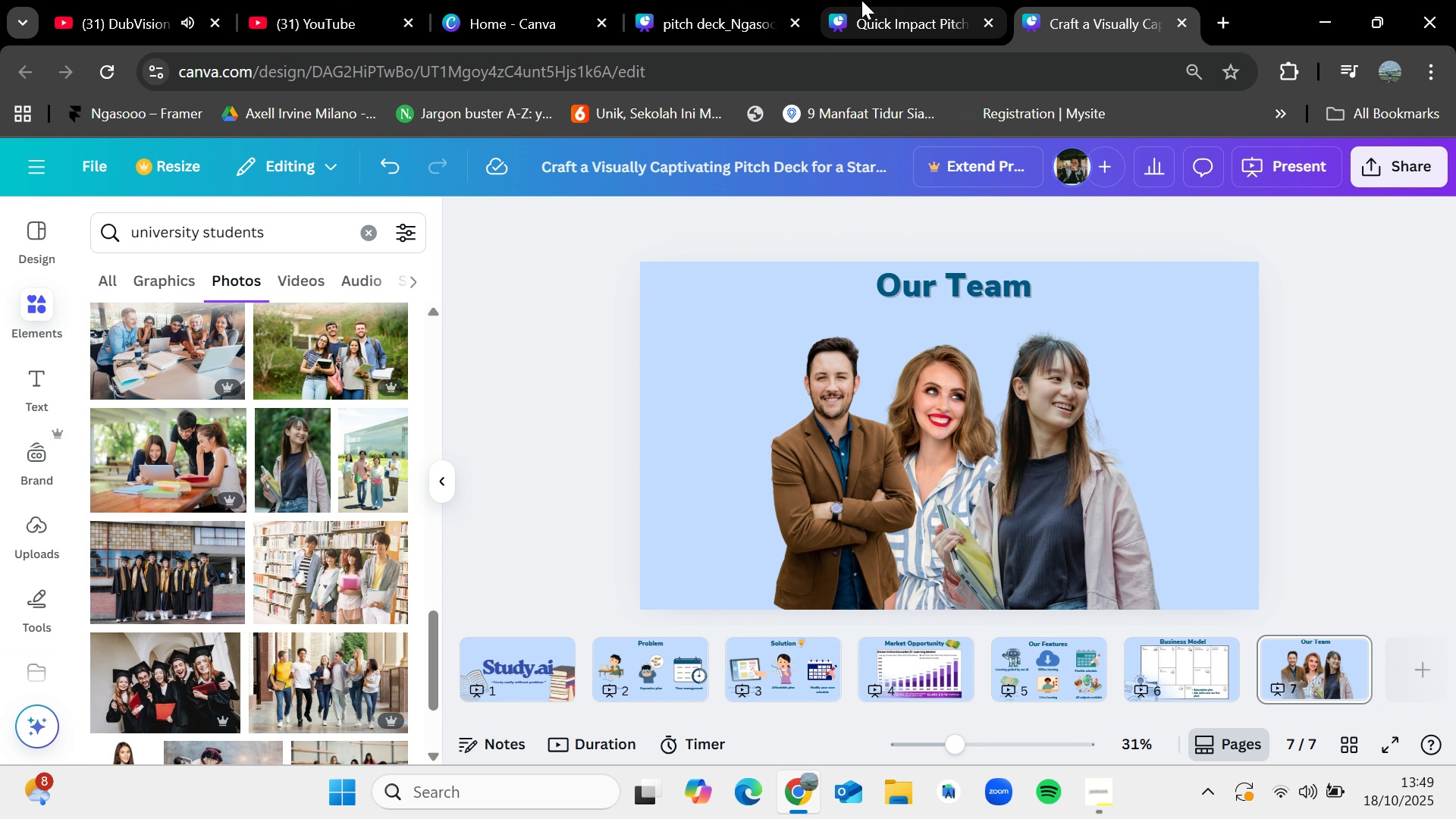 
left_click([861, 0])
 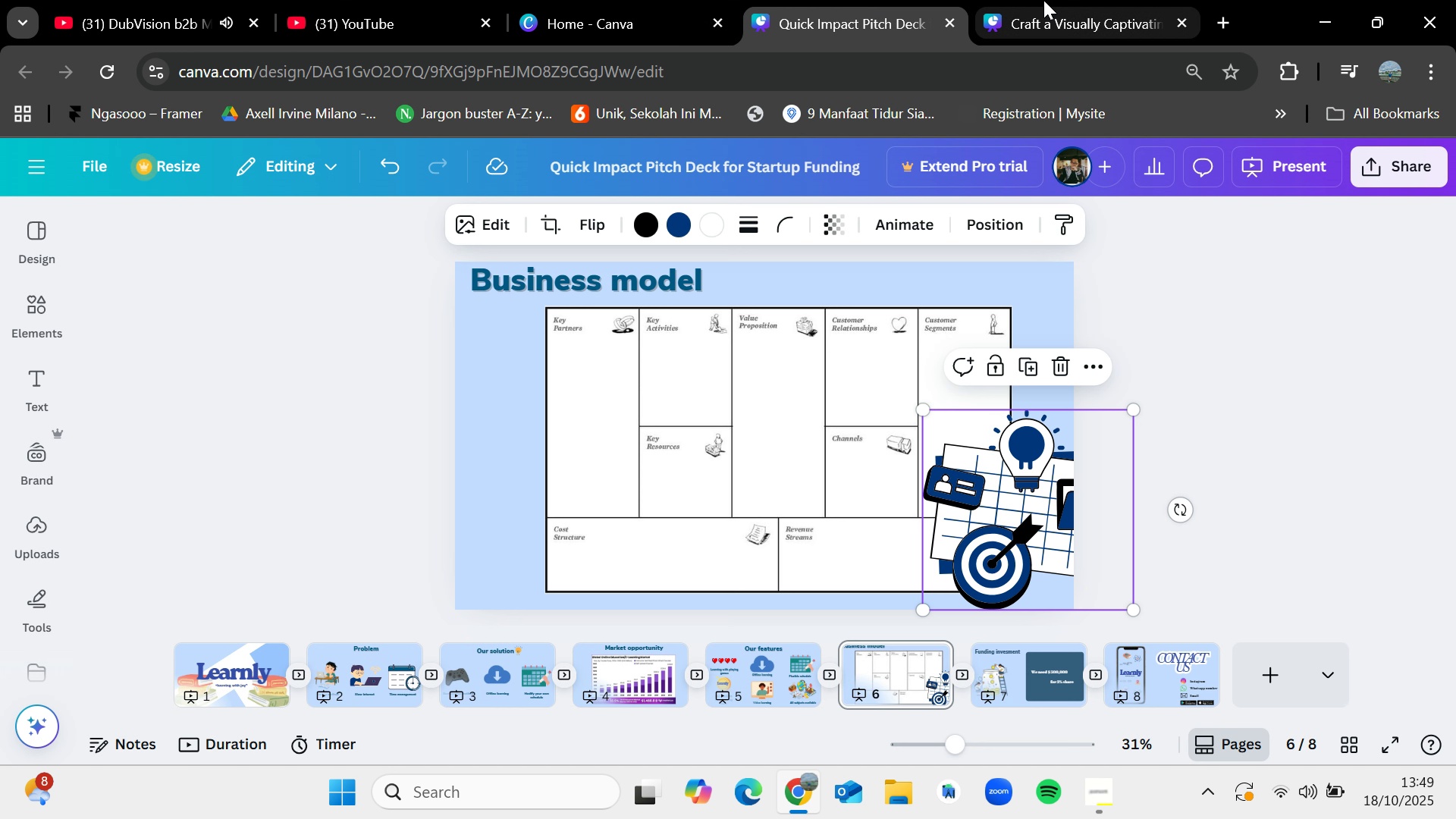 
left_click([1043, 0])
 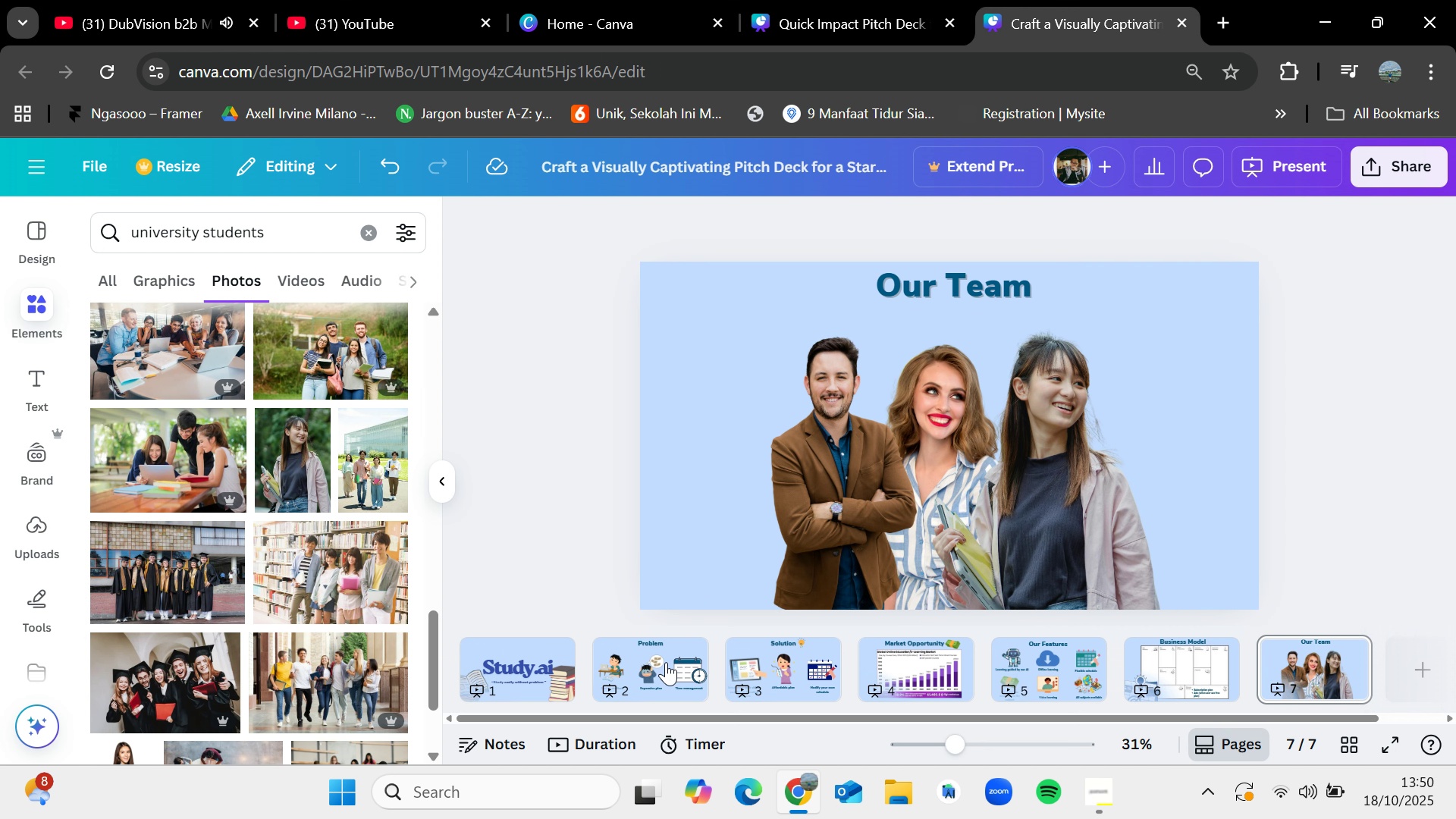 
left_click([666, 662])
 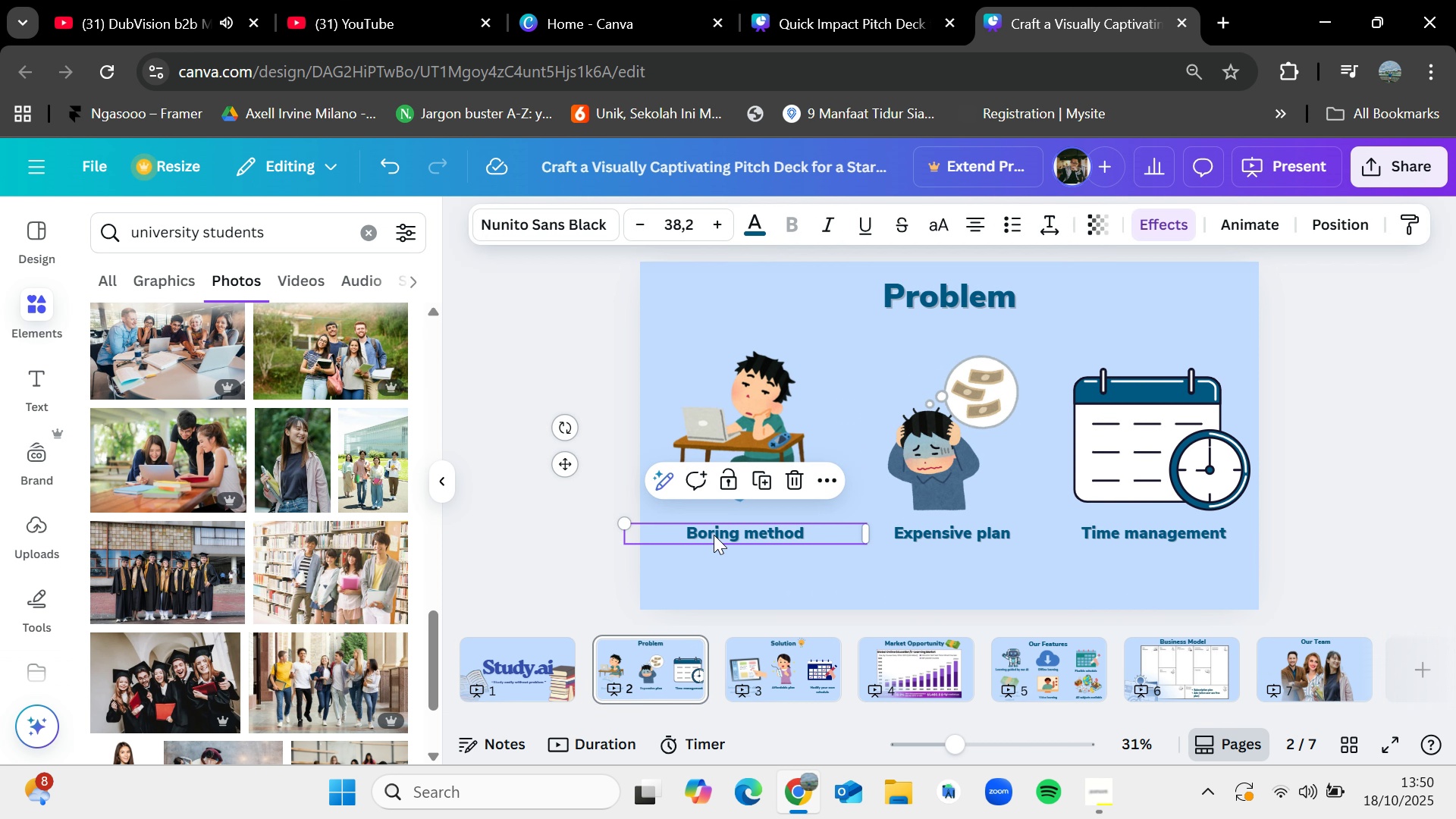 
key(Control+C)
 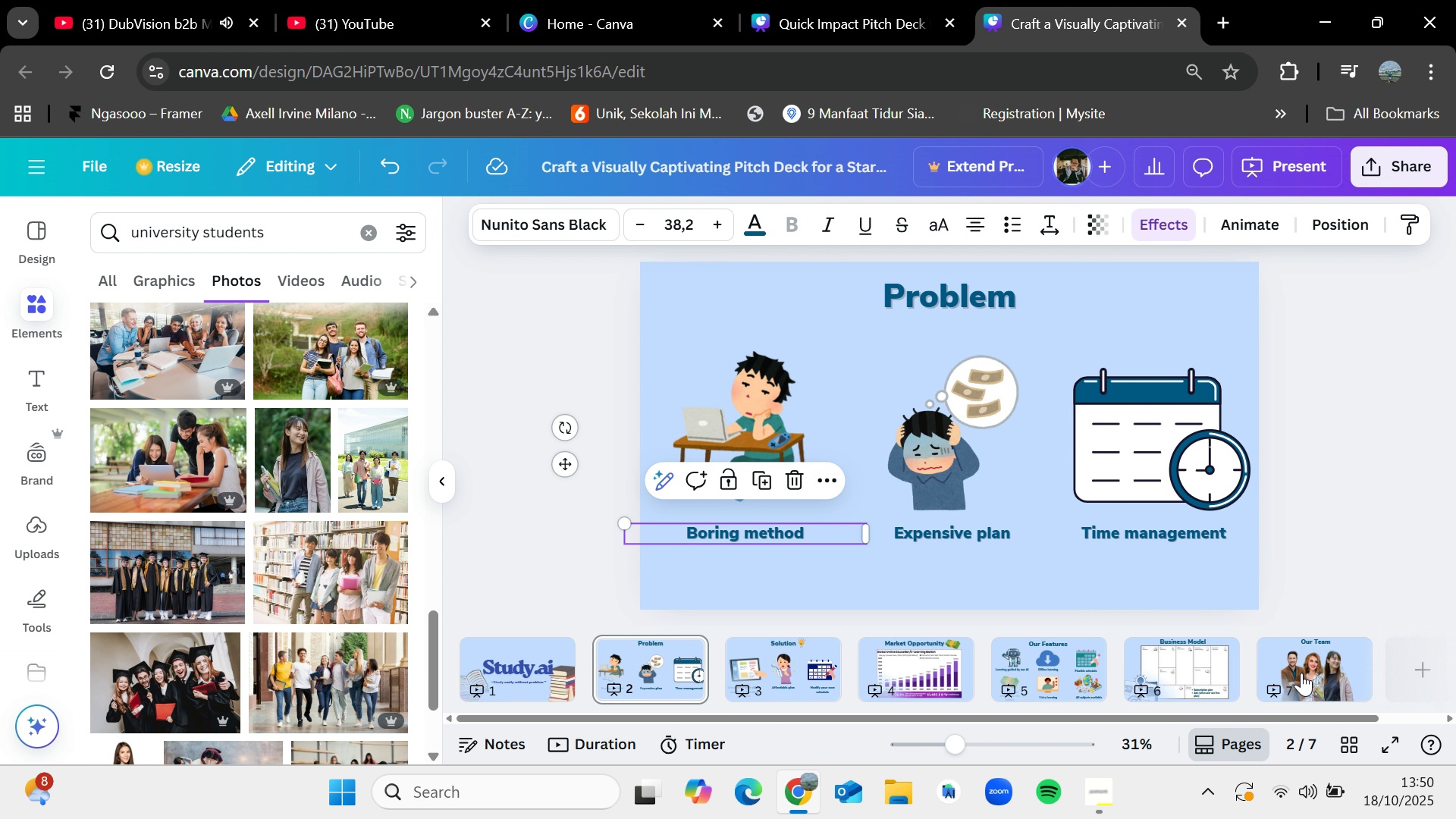 
left_click([1301, 673])
 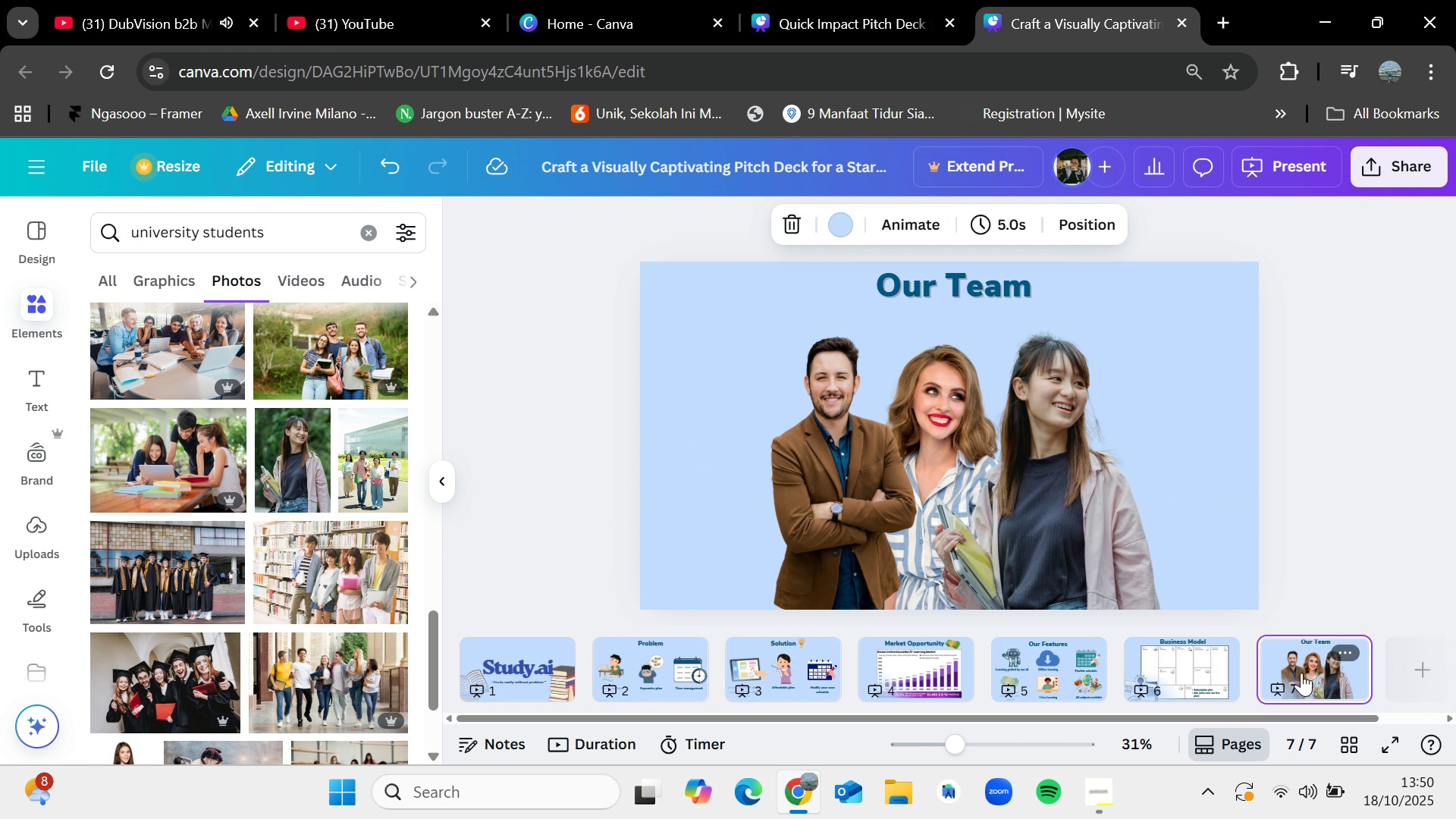 
key(Control+V)
 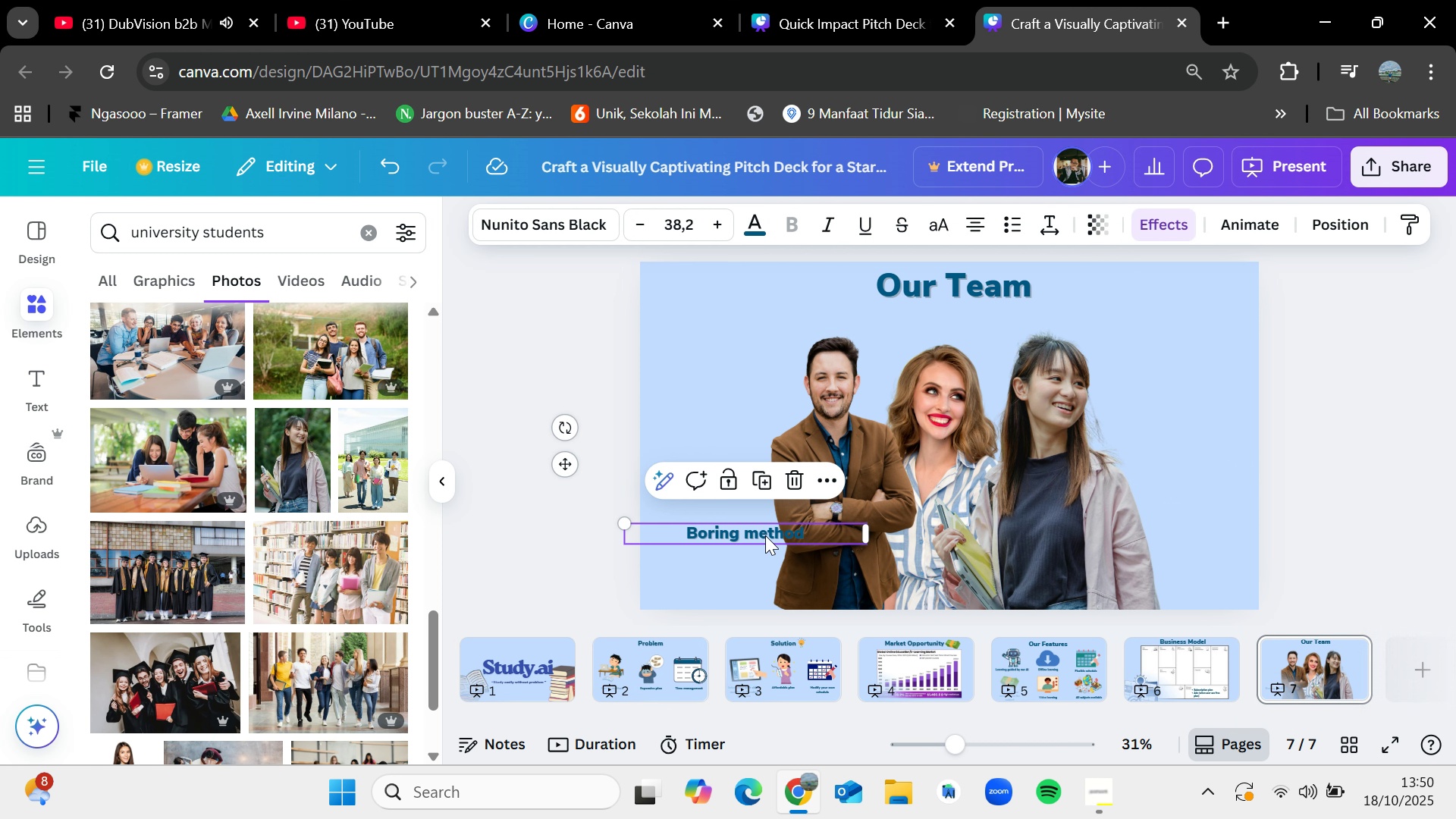 
left_click_drag(start_coordinate=[765, 533], to_coordinate=[815, 531])
 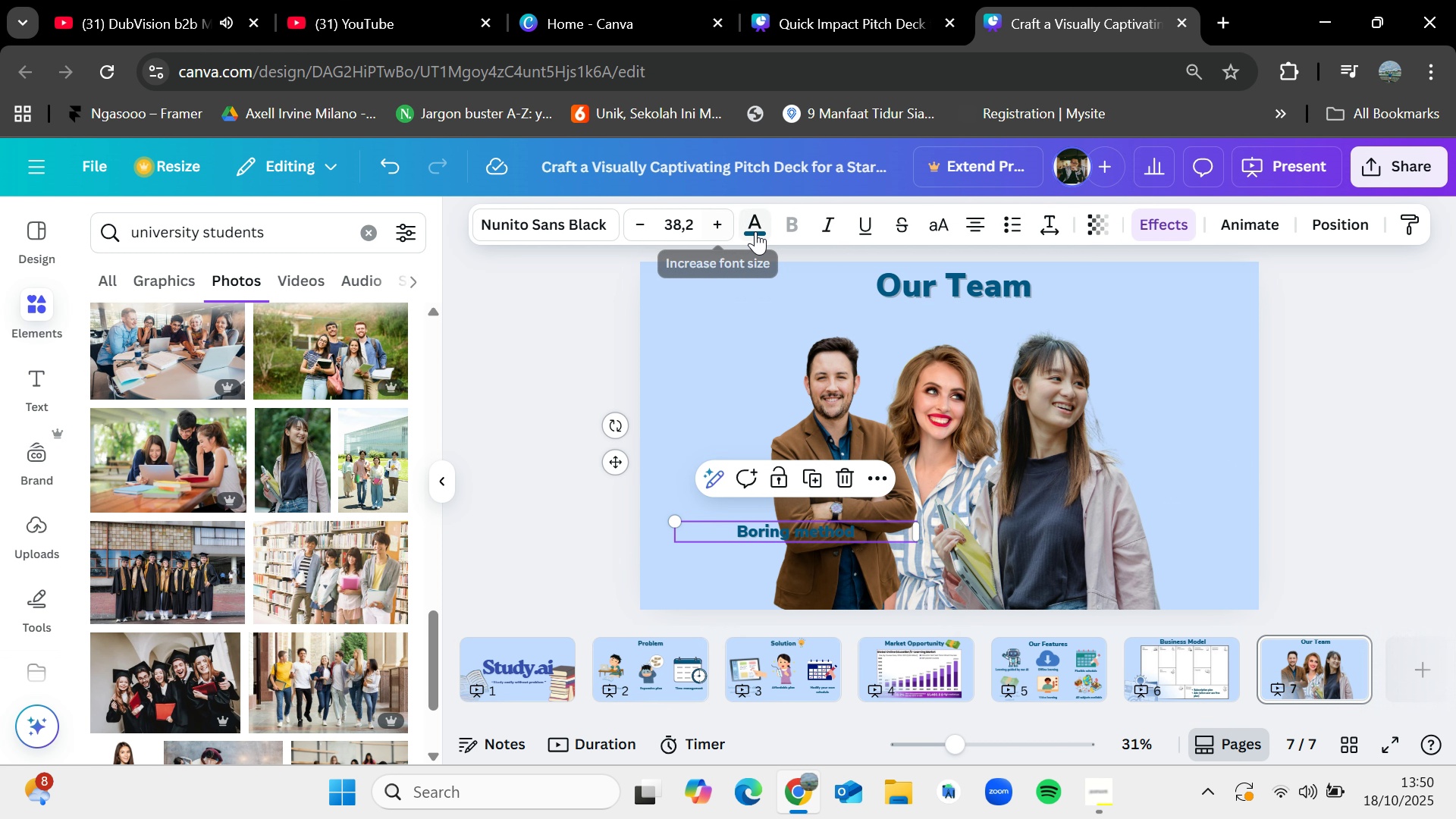 
left_click([762, 231])
 